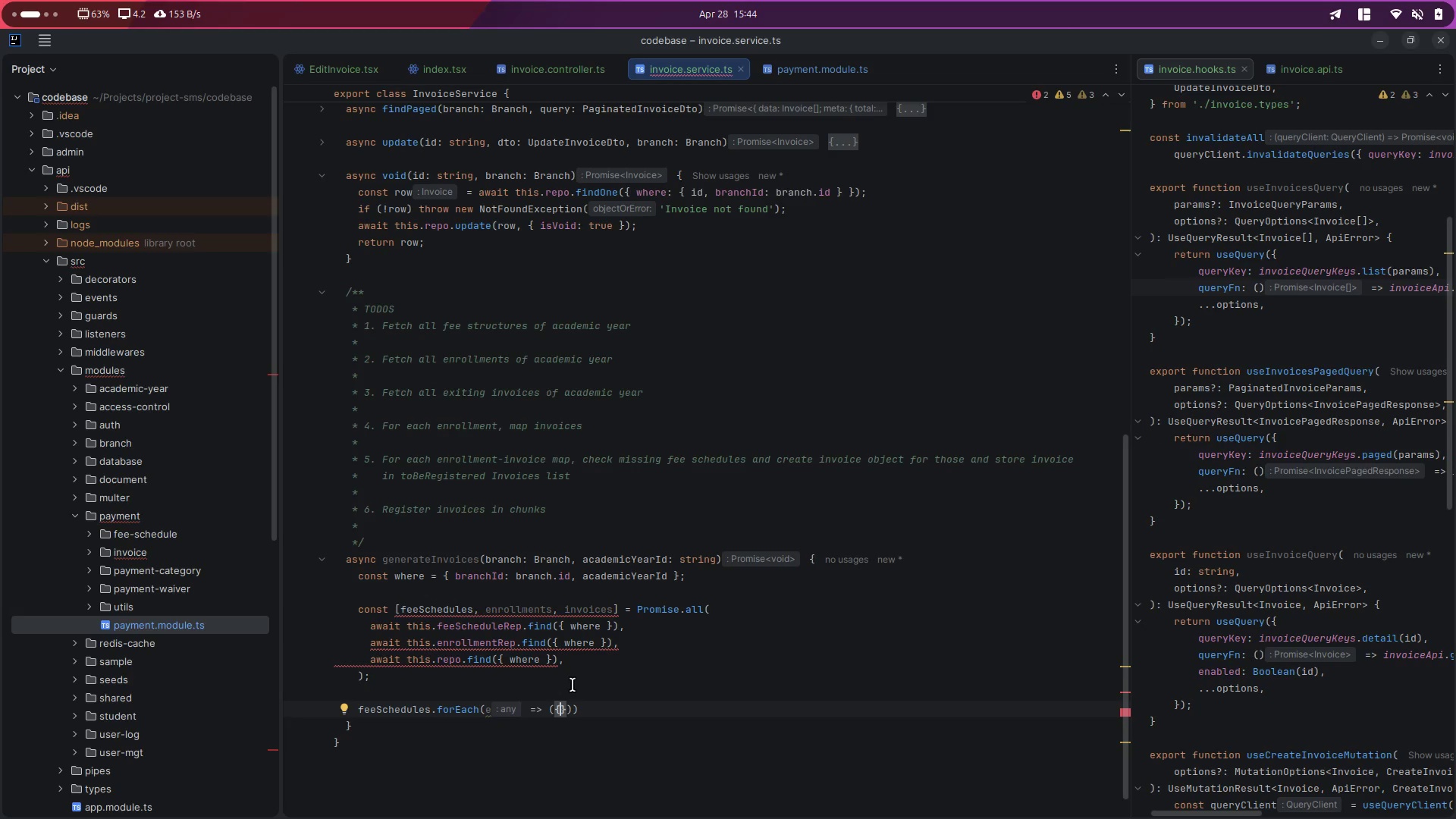 
key(Control+ControlLeft)
 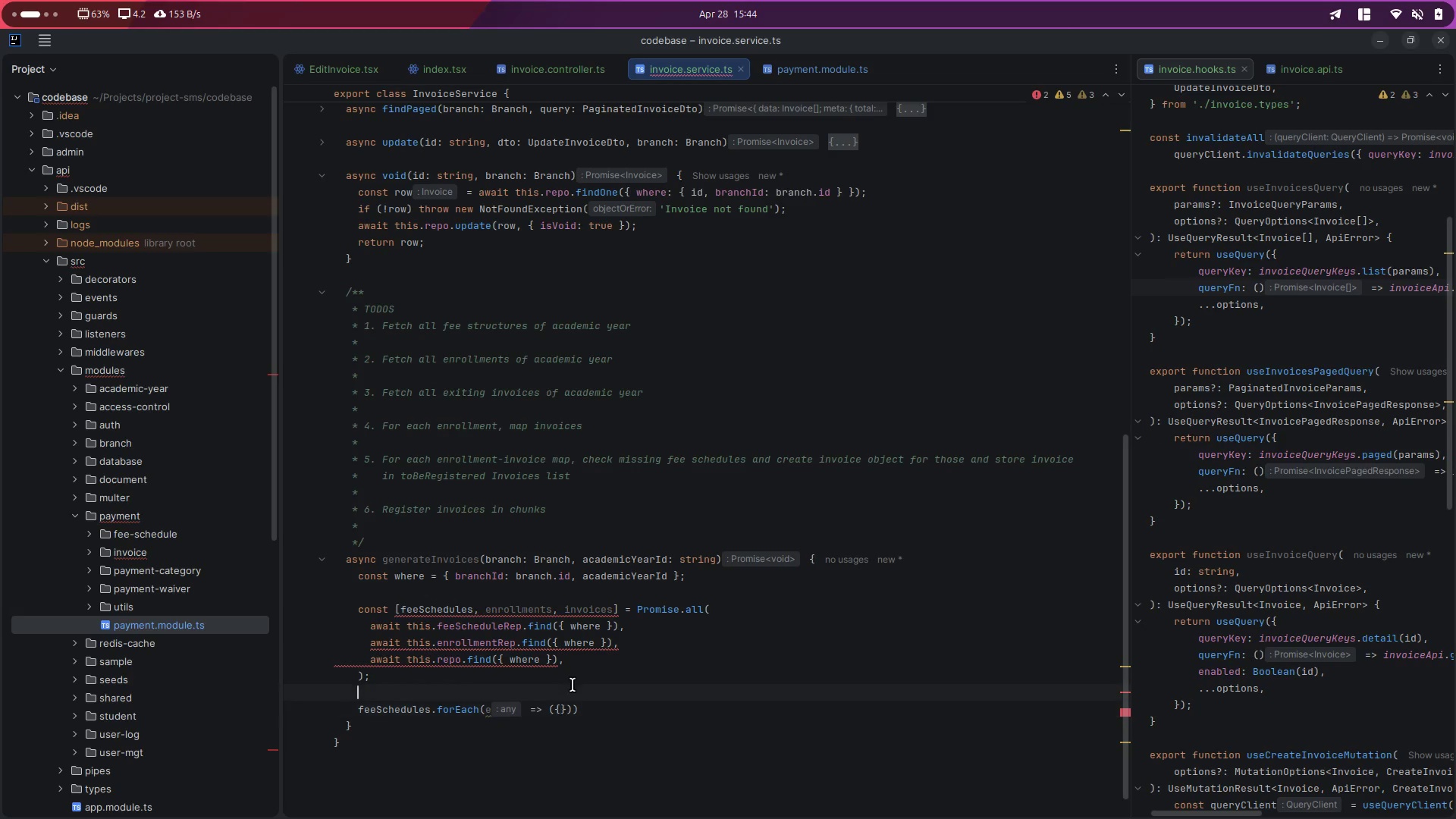 
key(Control+S)
 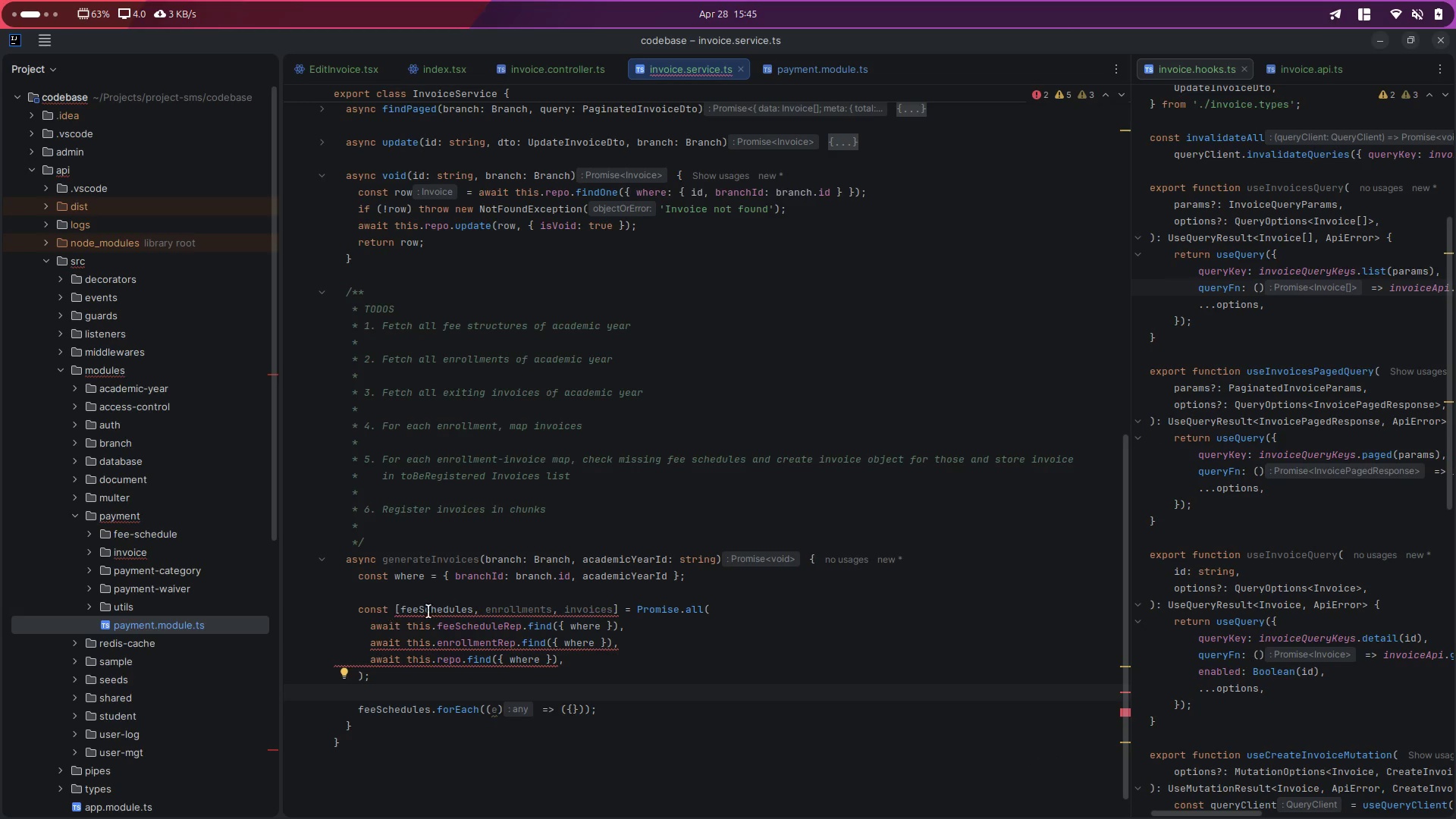 
wait(7.3)
 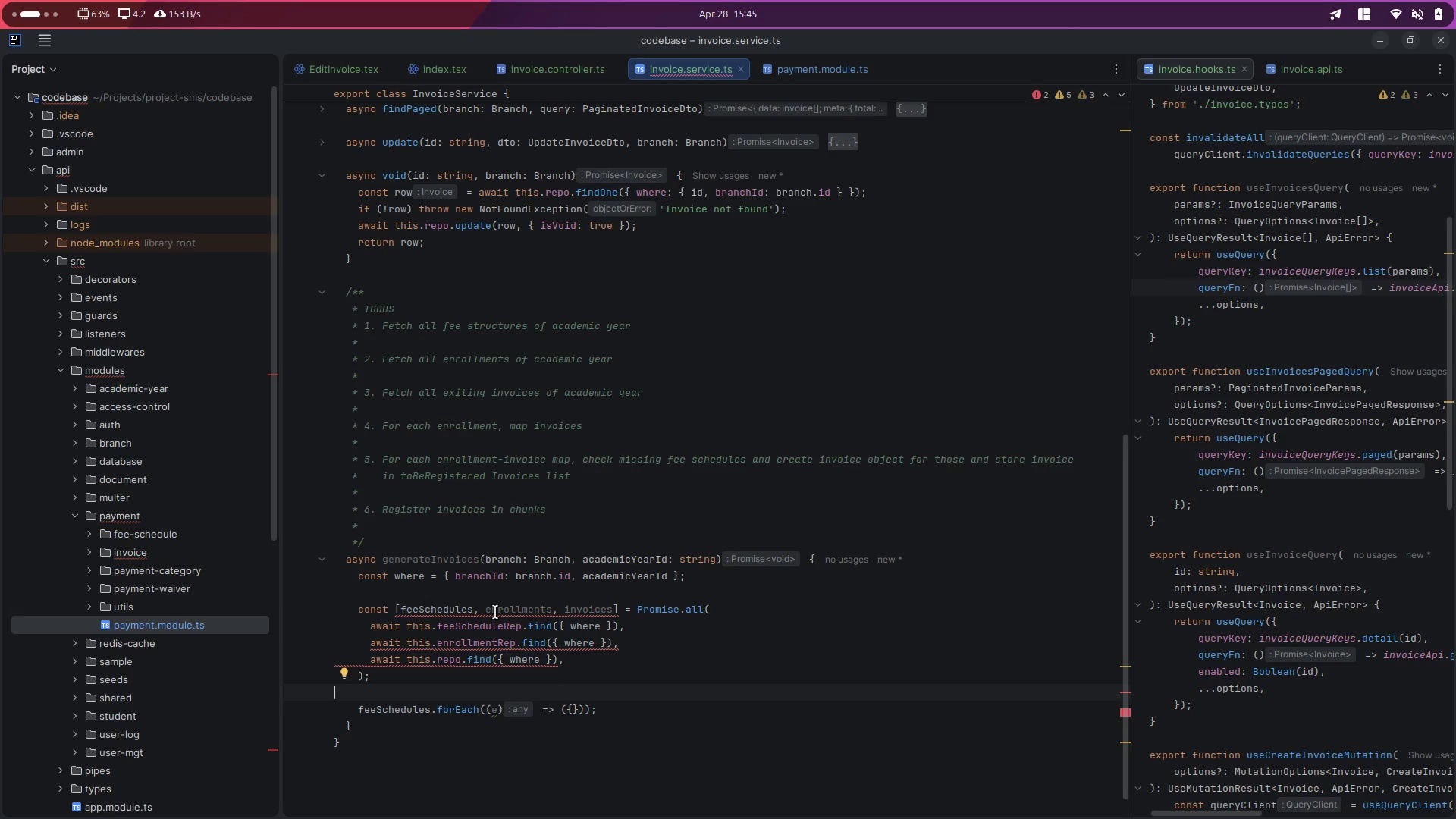 
scroll: coordinate [604, 666], scroll_direction: down, amount: 2.0
 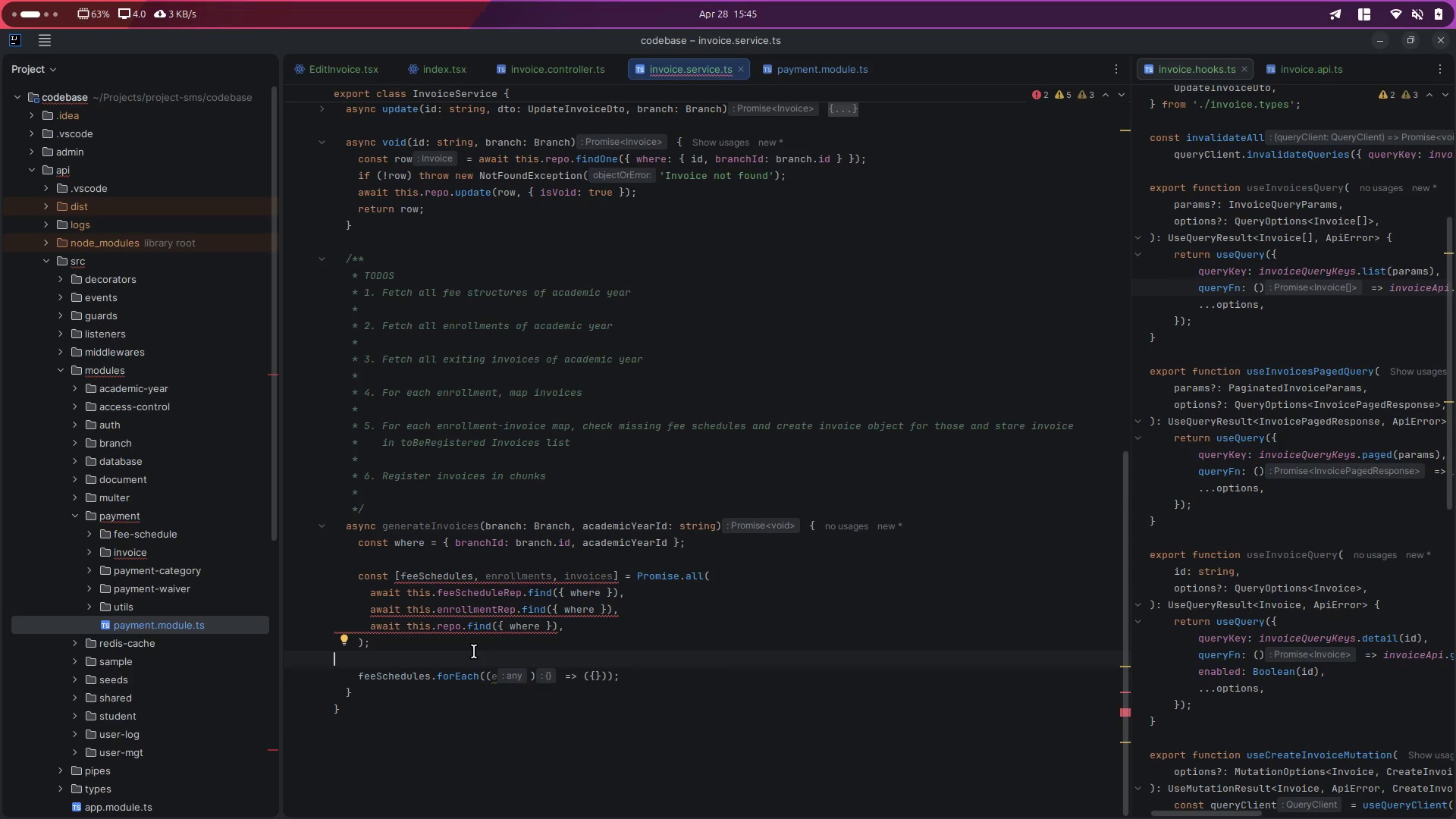 
mouse_move([400, 623])
 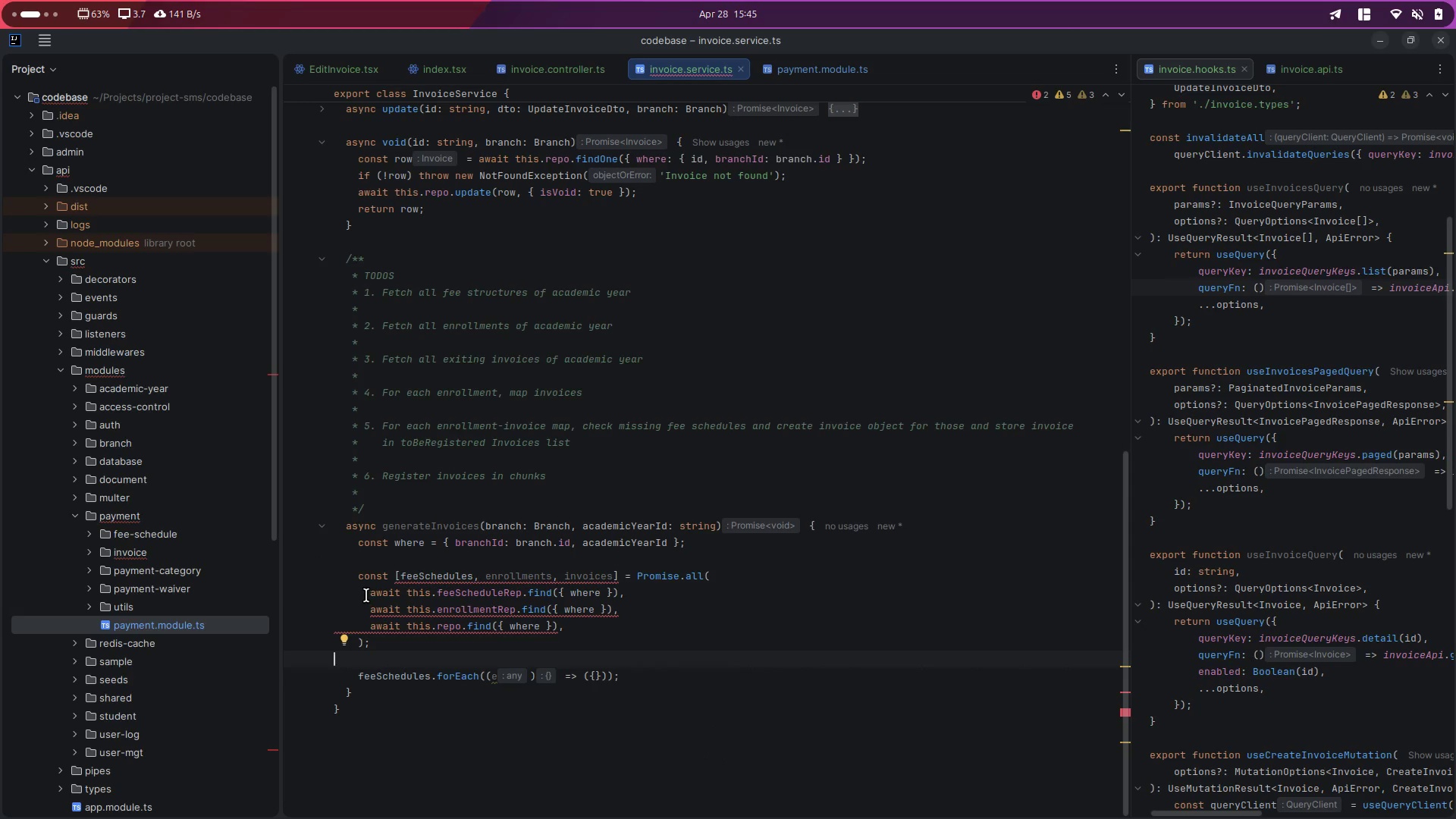 
left_click_drag(start_coordinate=[366, 595], to_coordinate=[603, 628])
 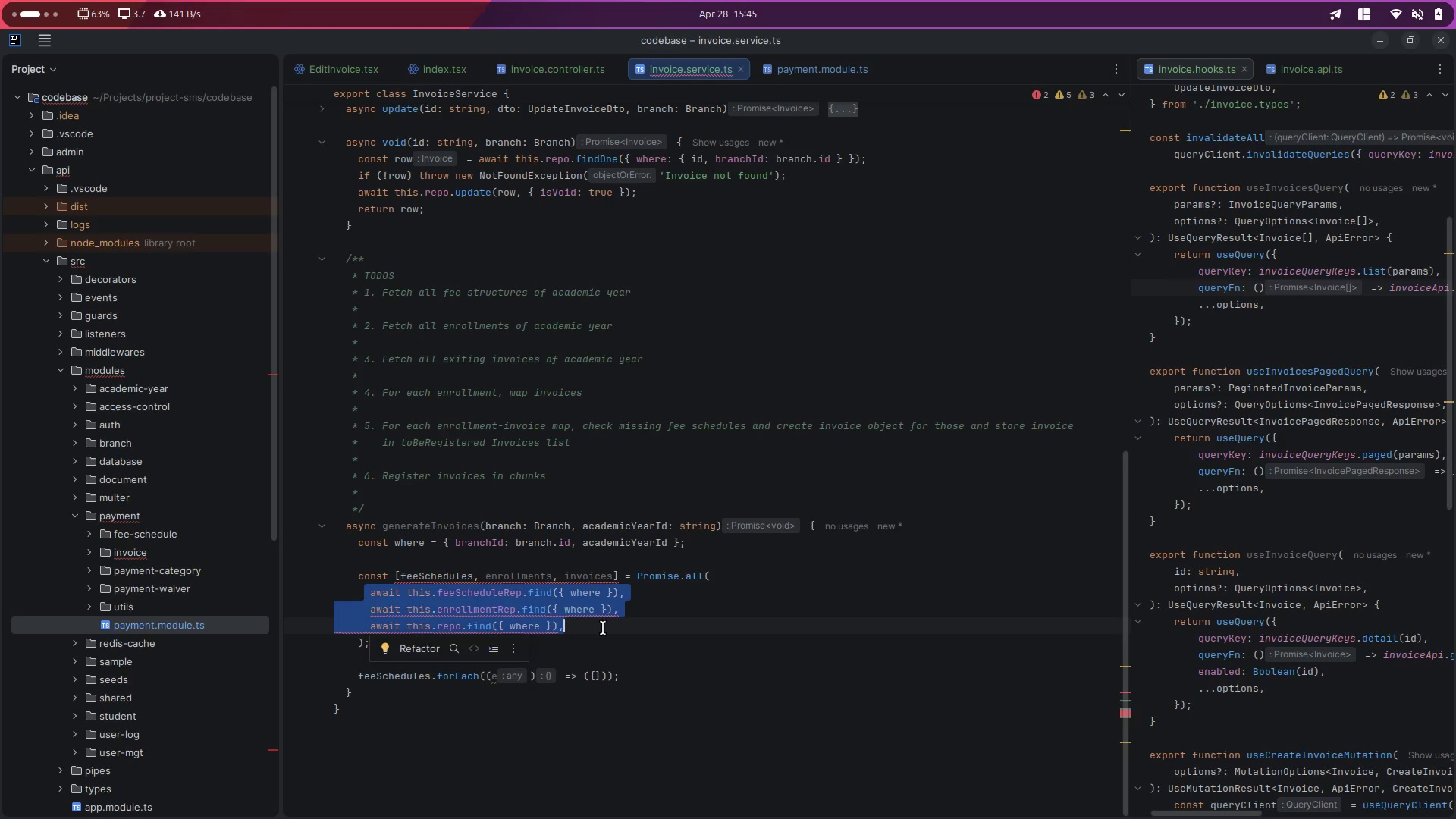 
key(BracketLeft)
 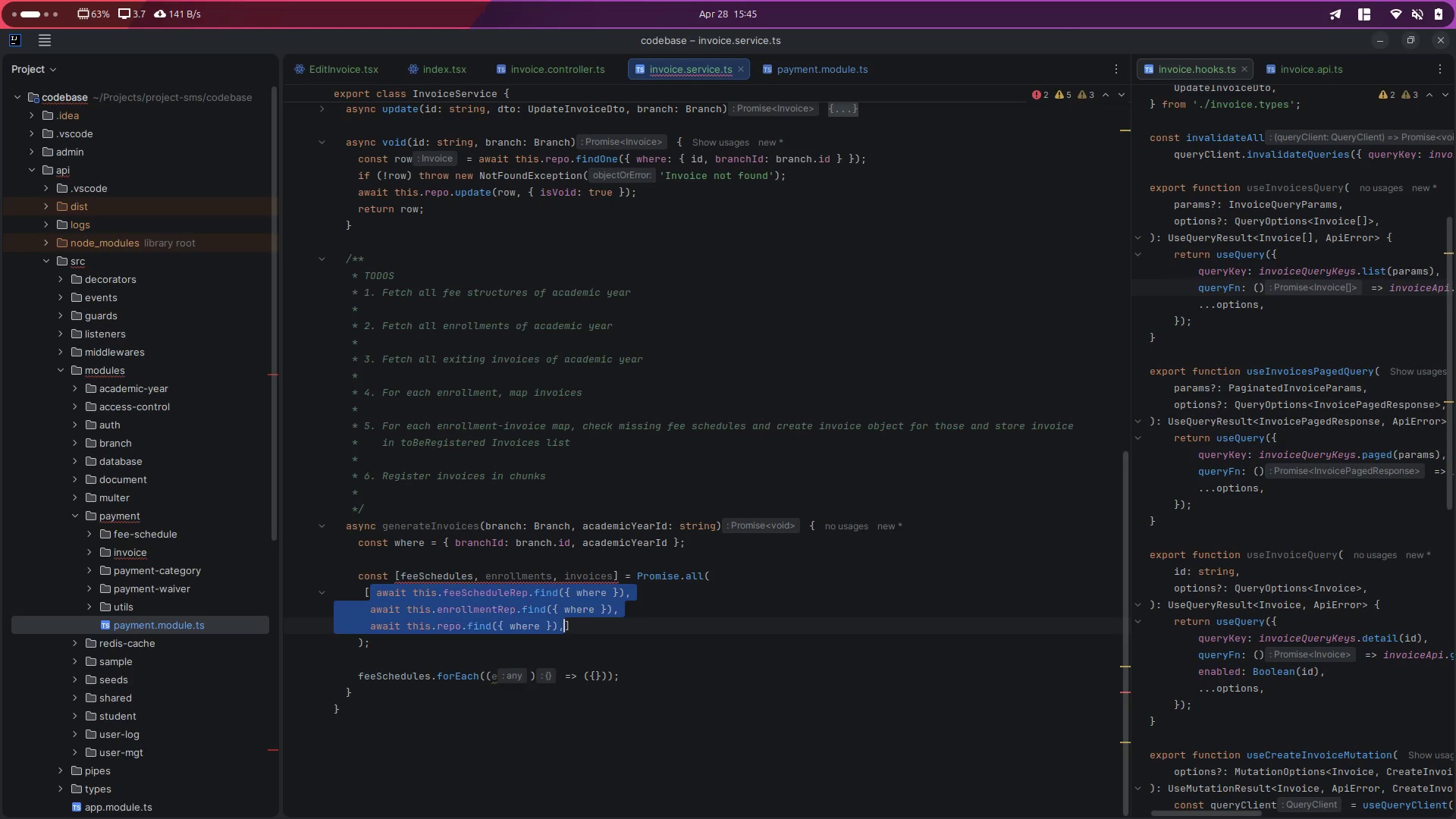 
key(ArrowLeft)
 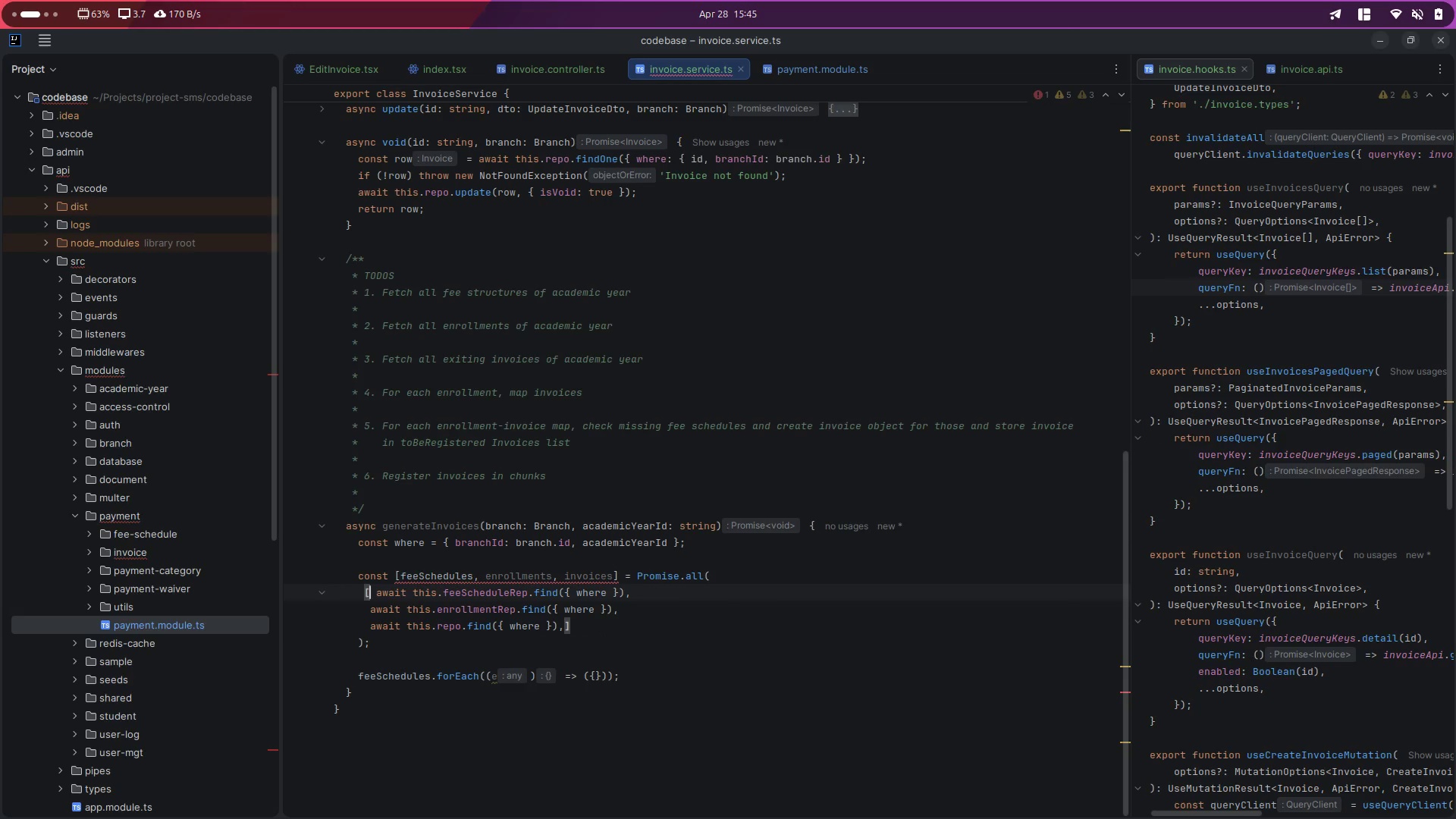 
key(ArrowLeft)
 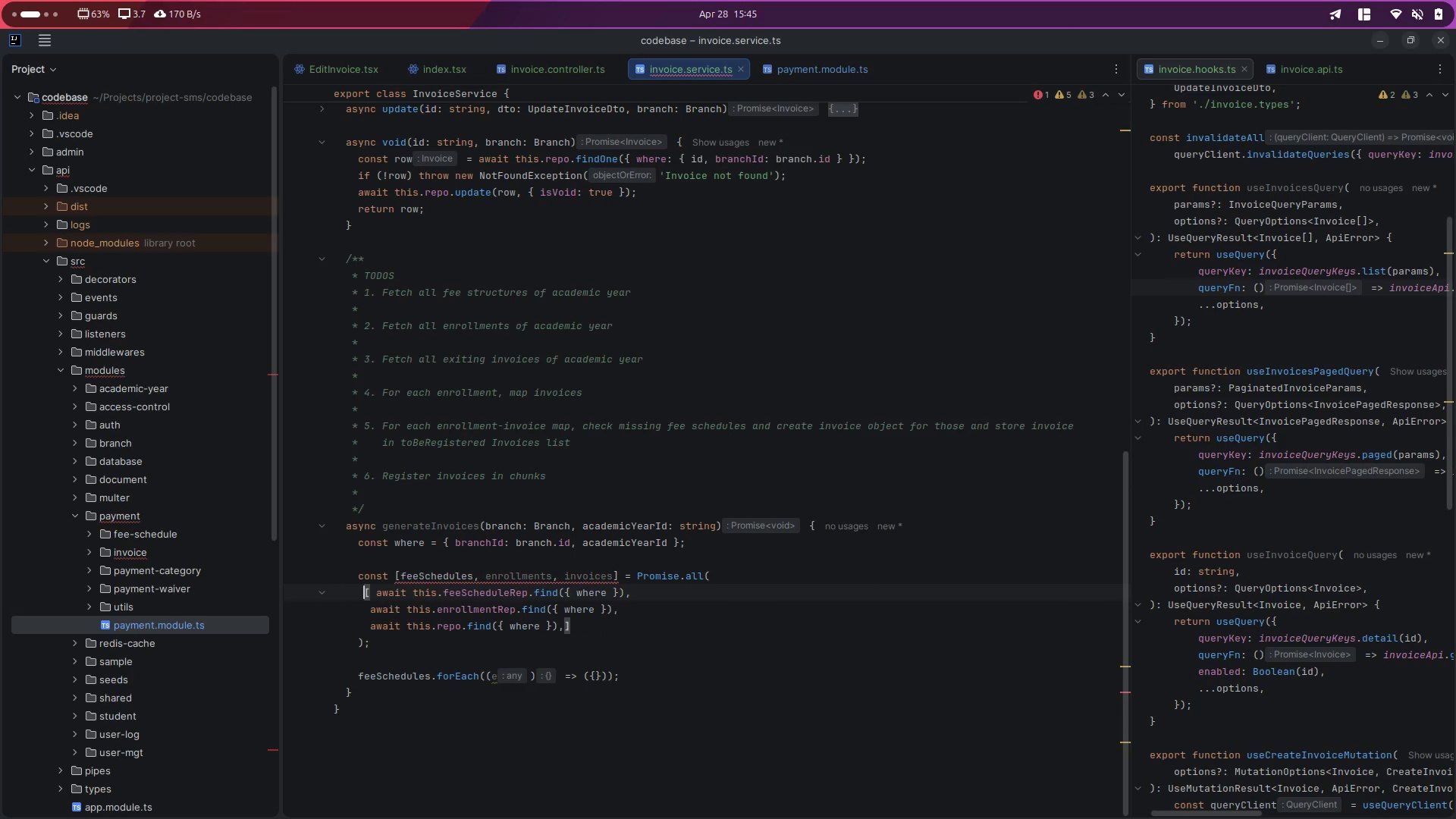 
key(Backspace)
 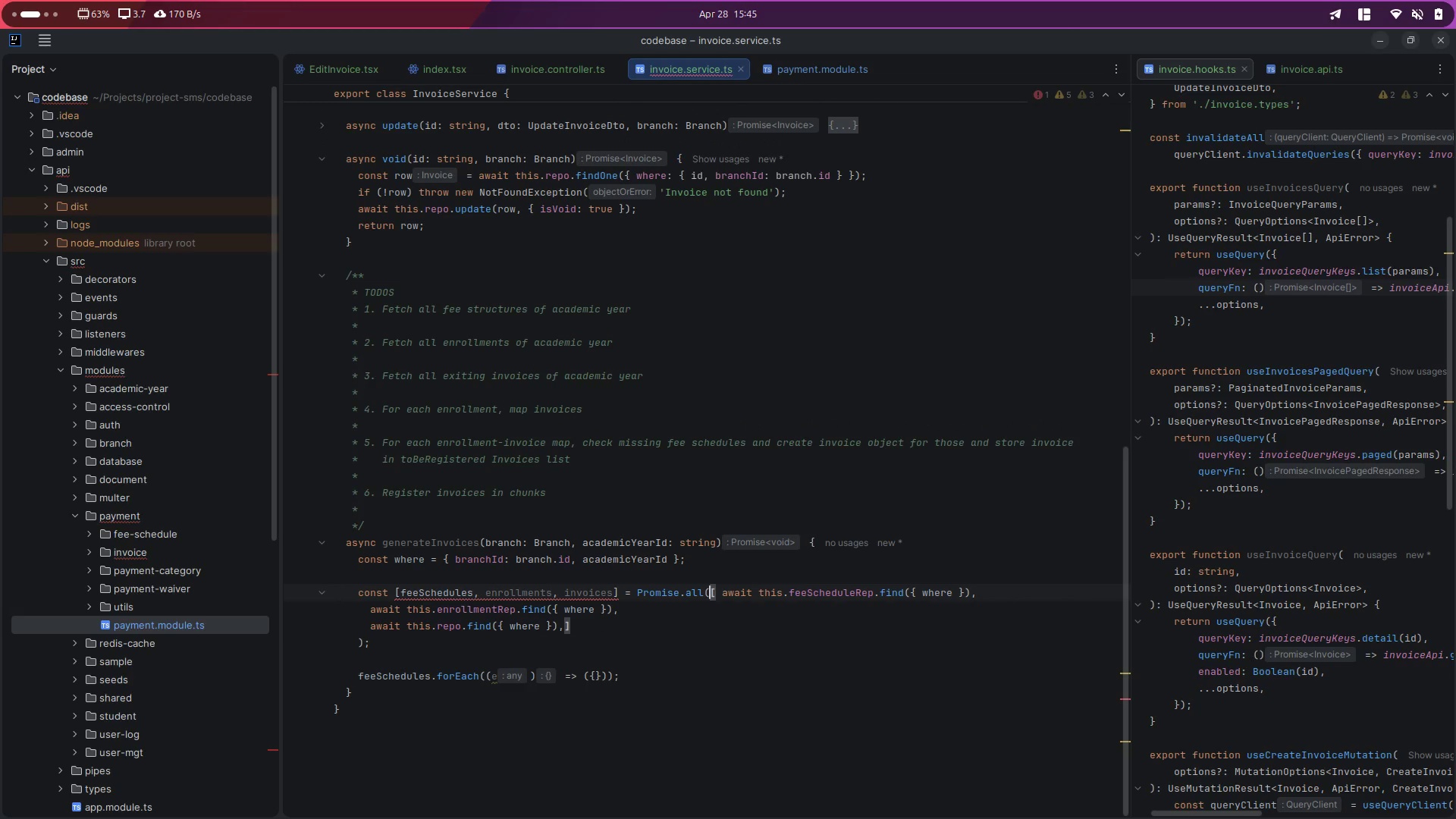 
key(ArrowRight)
 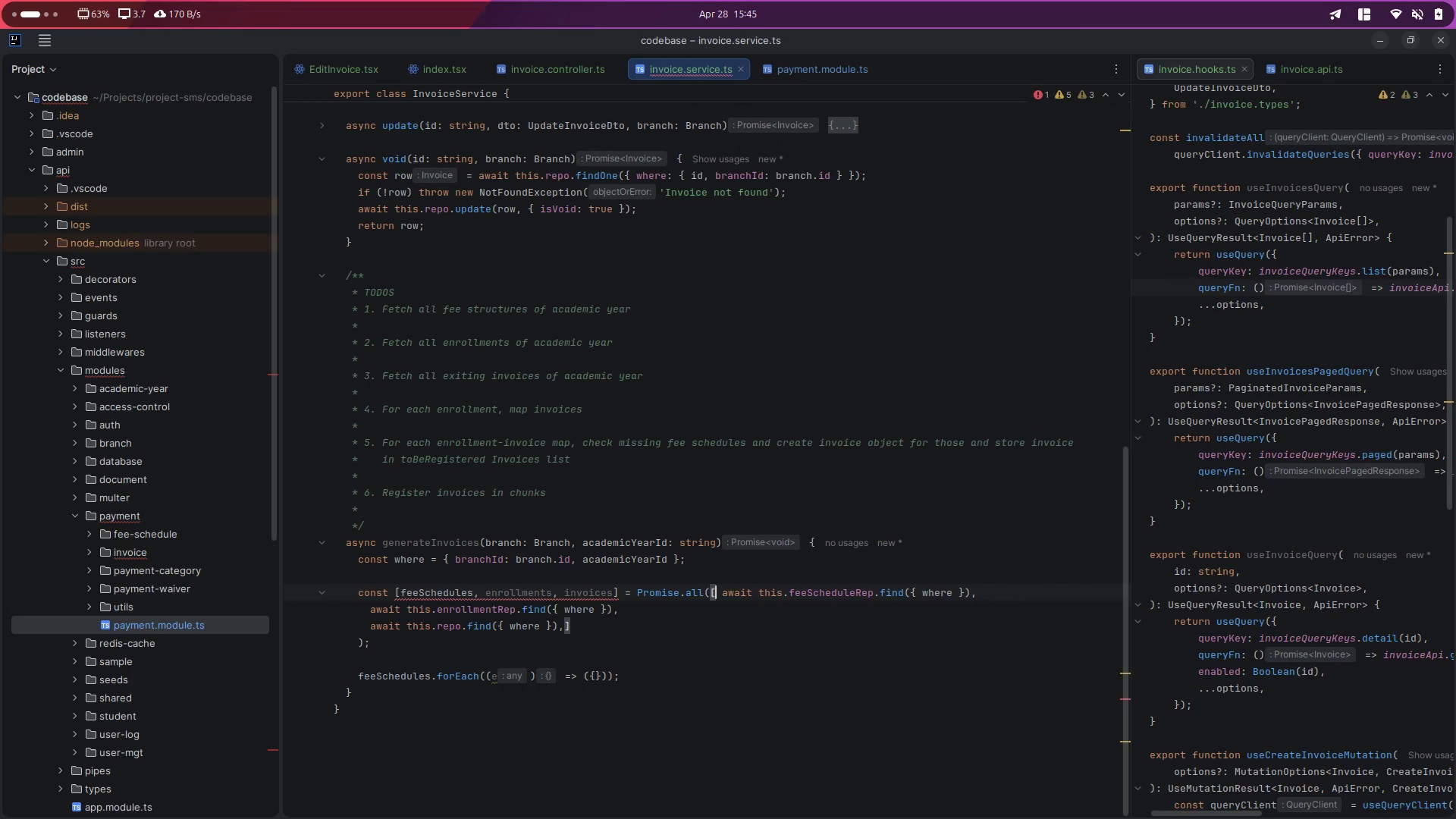 
key(ArrowRight)
 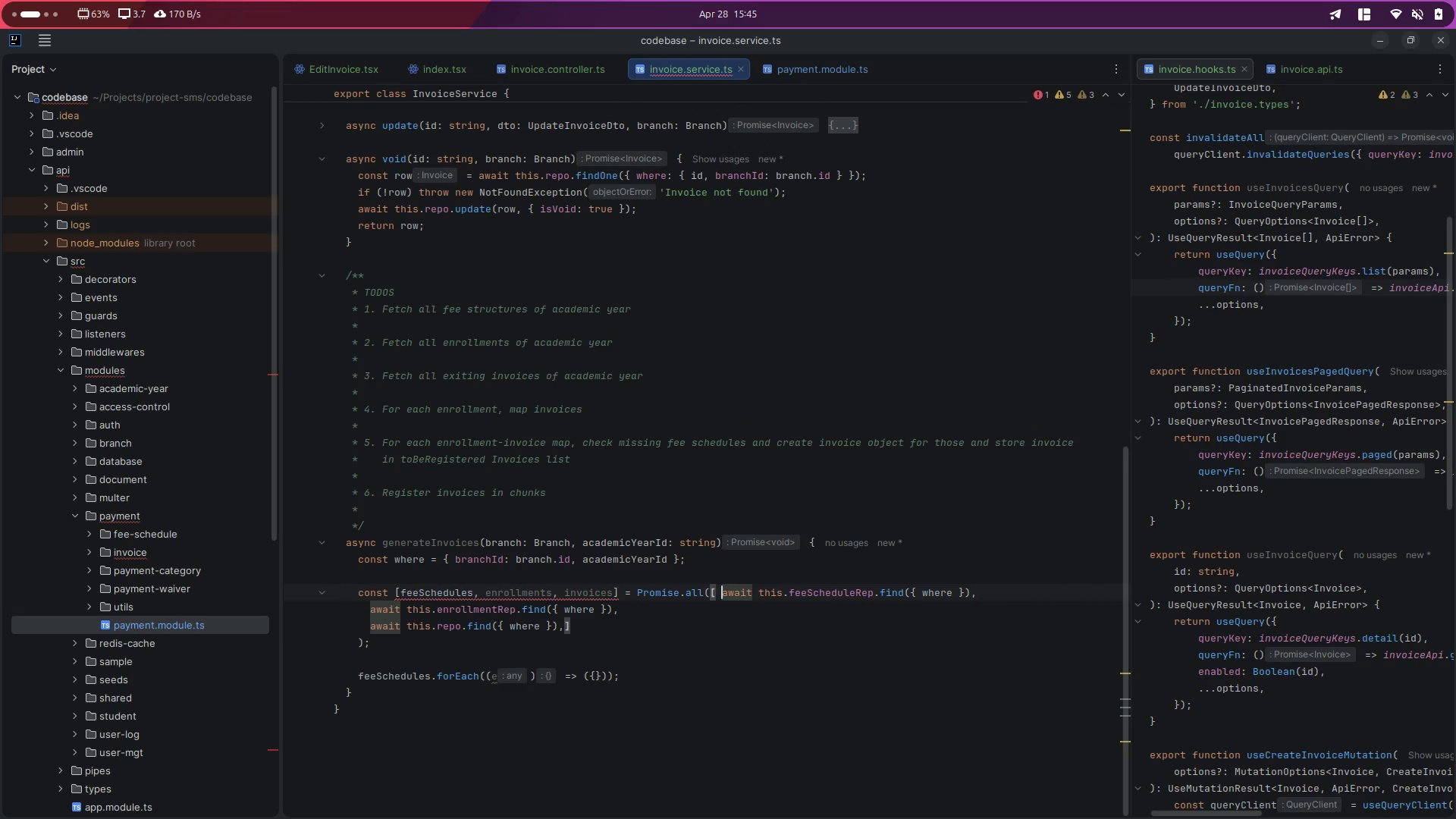 
key(ArrowRight)
 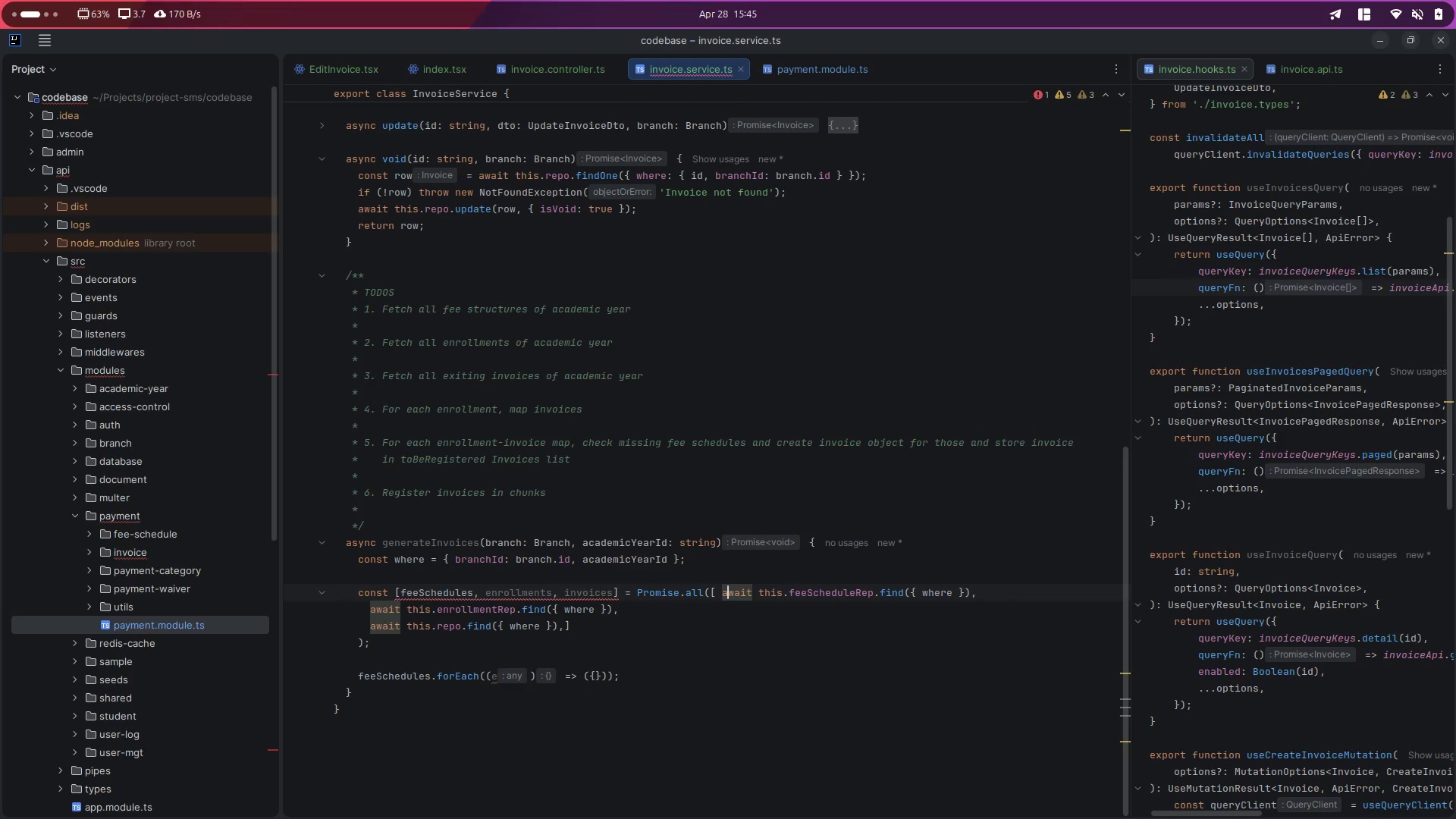 
key(ArrowLeft)
 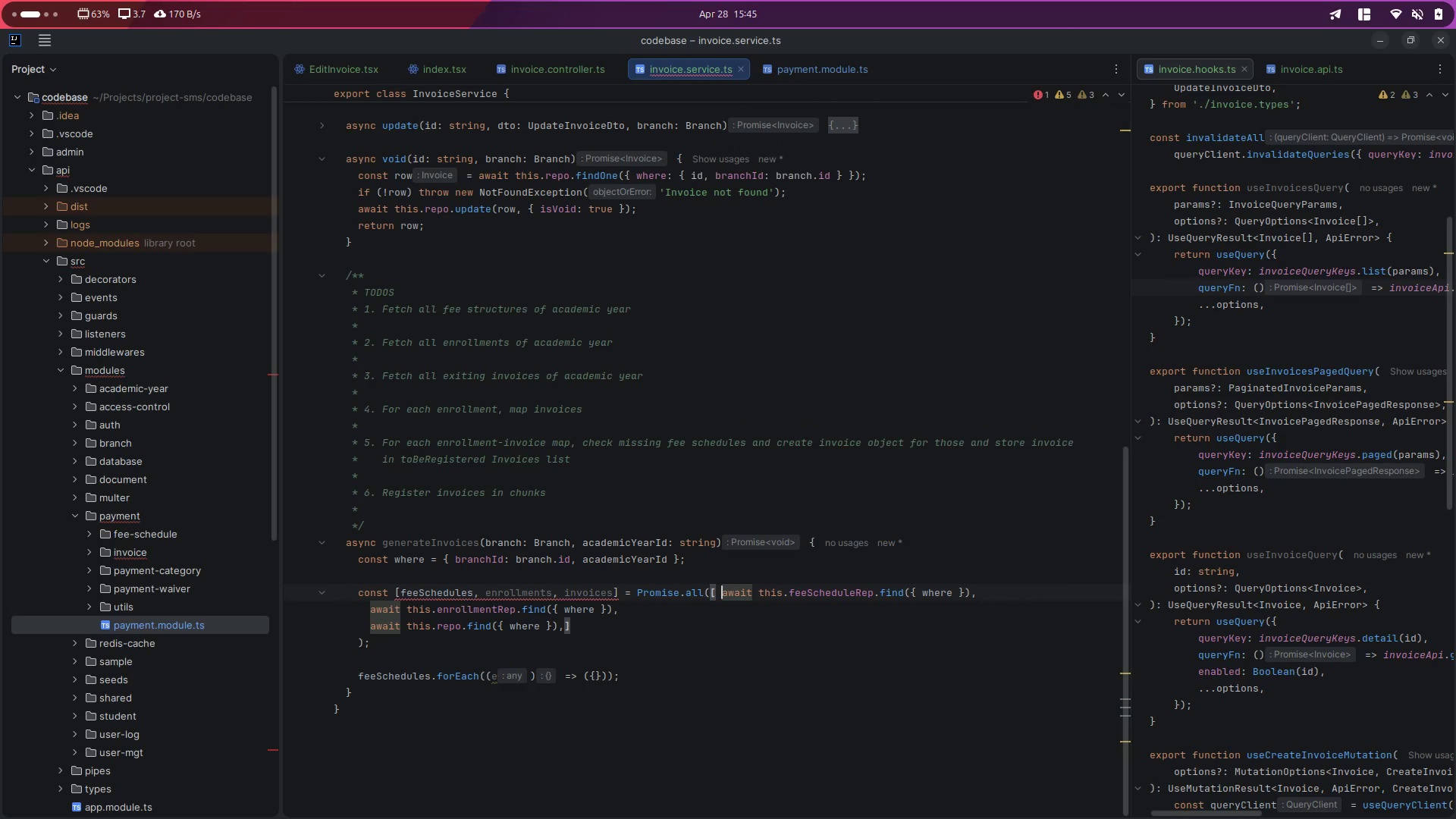 
key(Enter)
 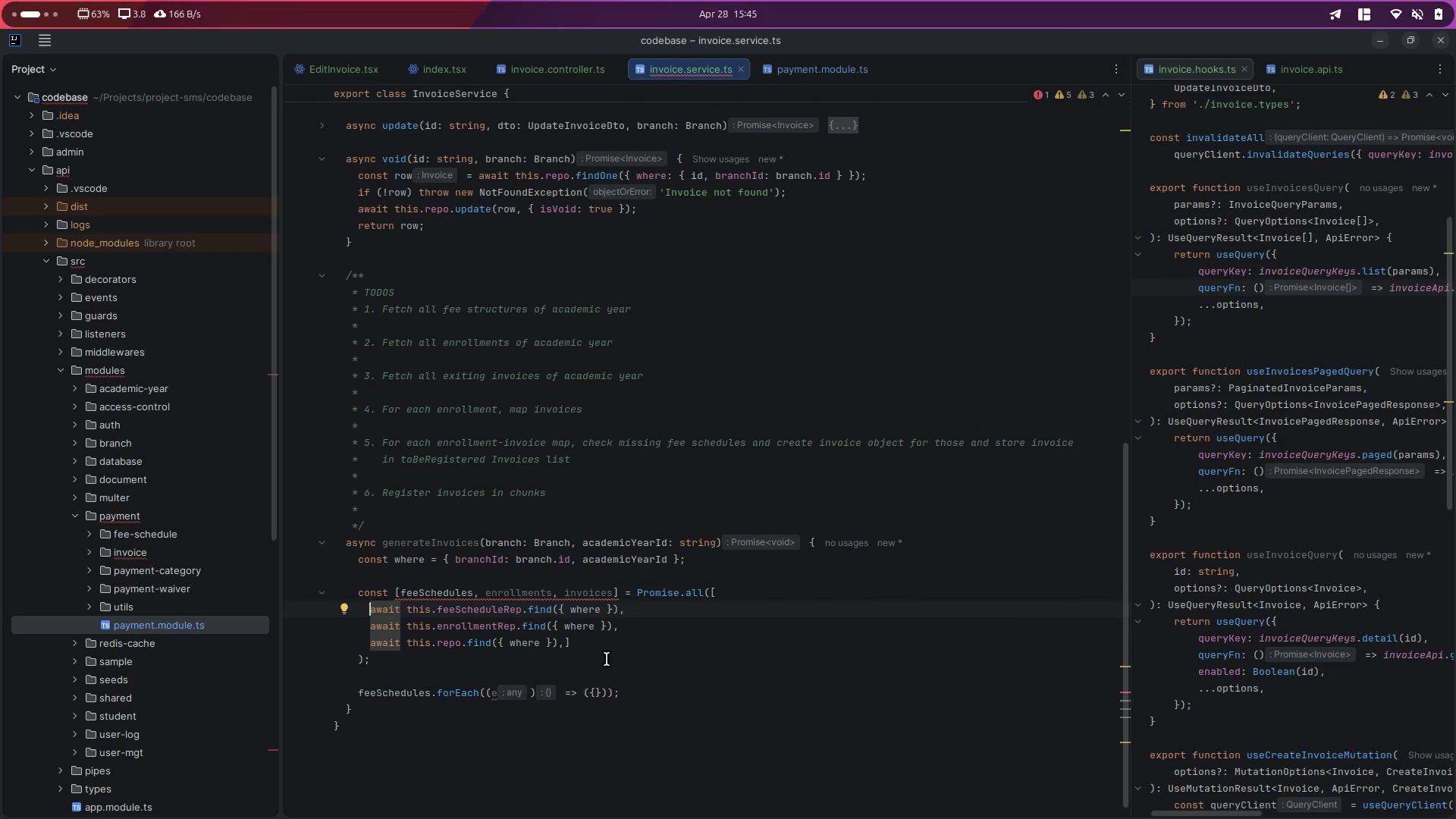 
left_click([595, 642])
 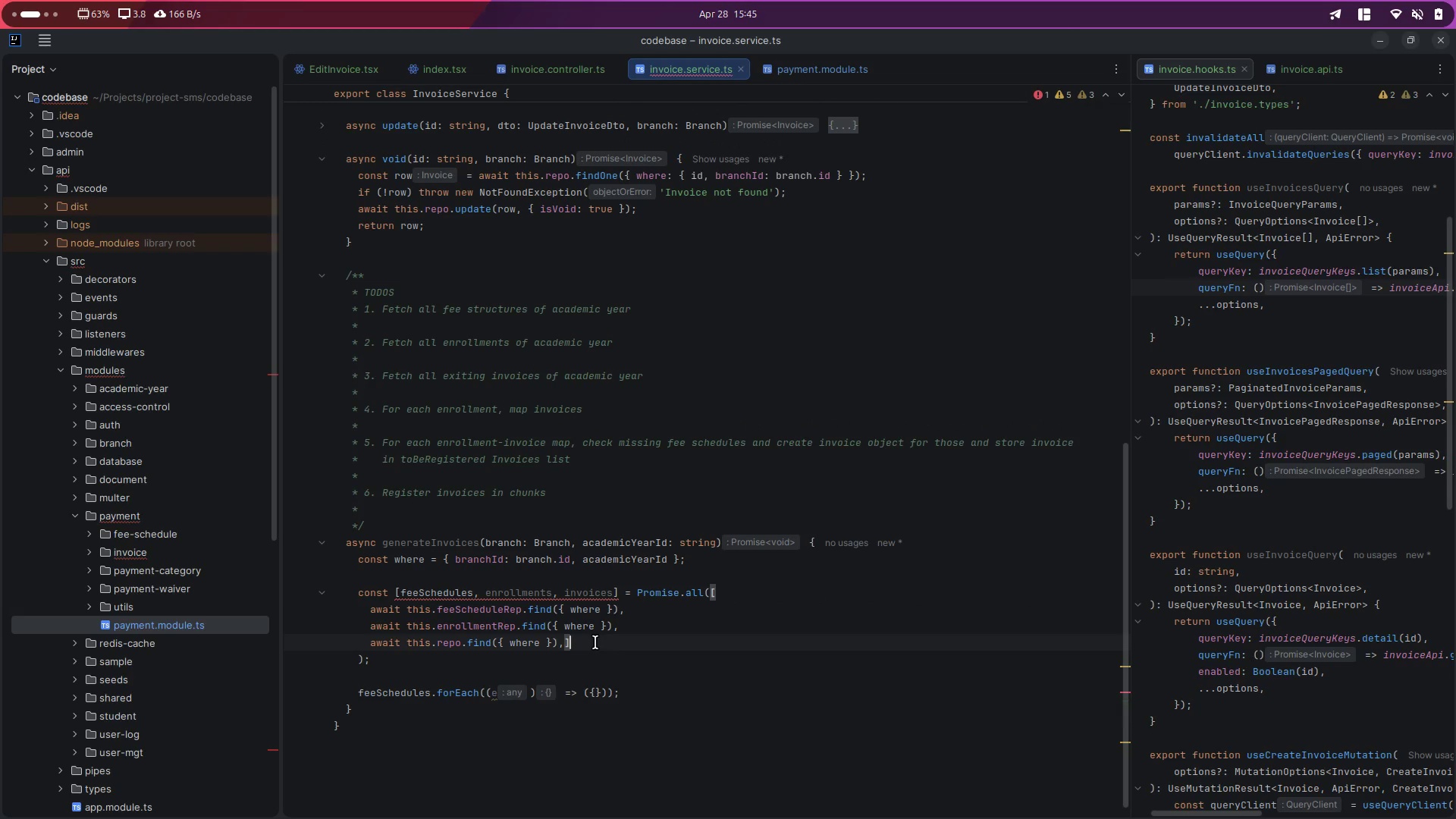 
key(ArrowLeft)
 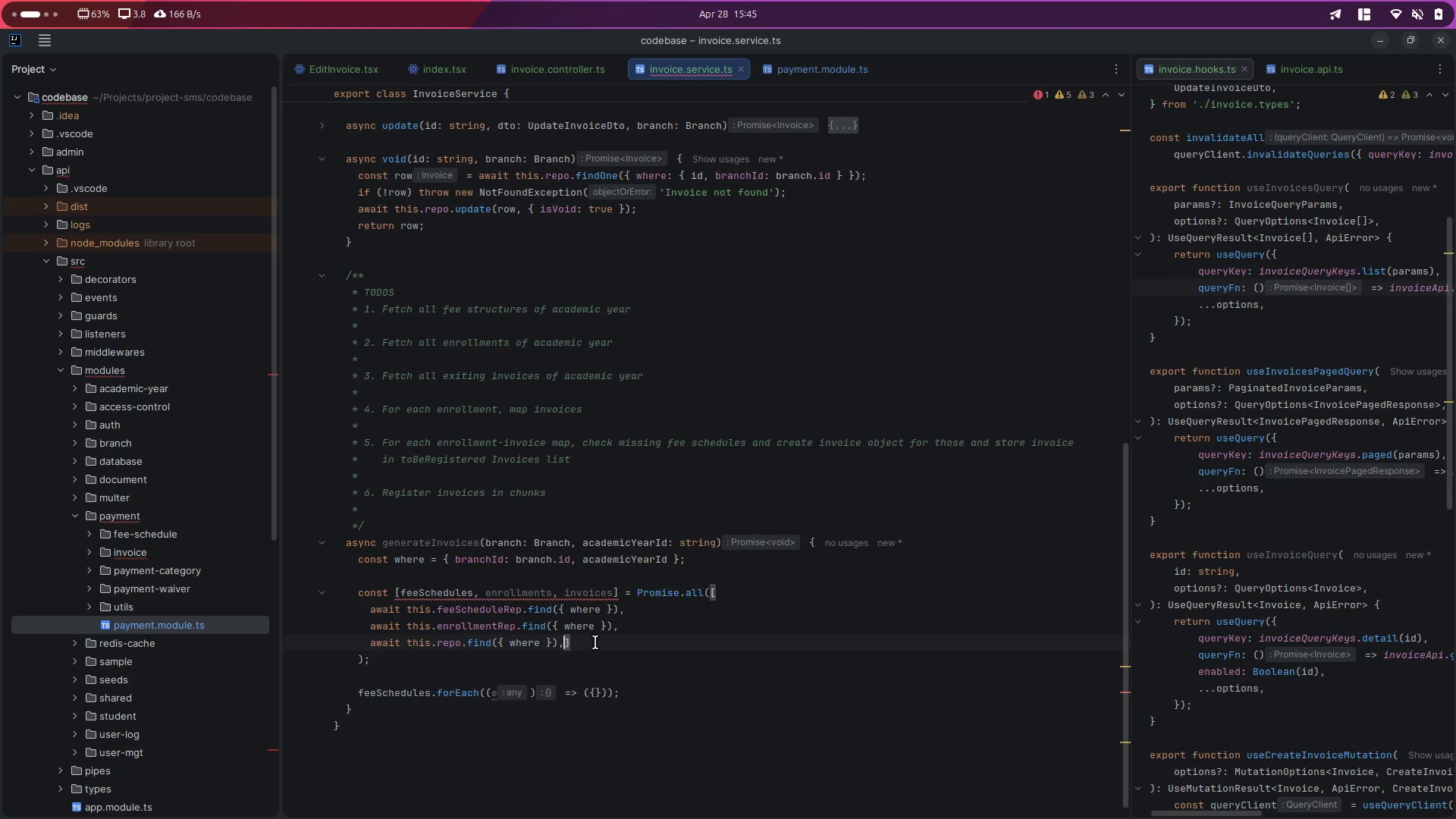 
key(Enter)
 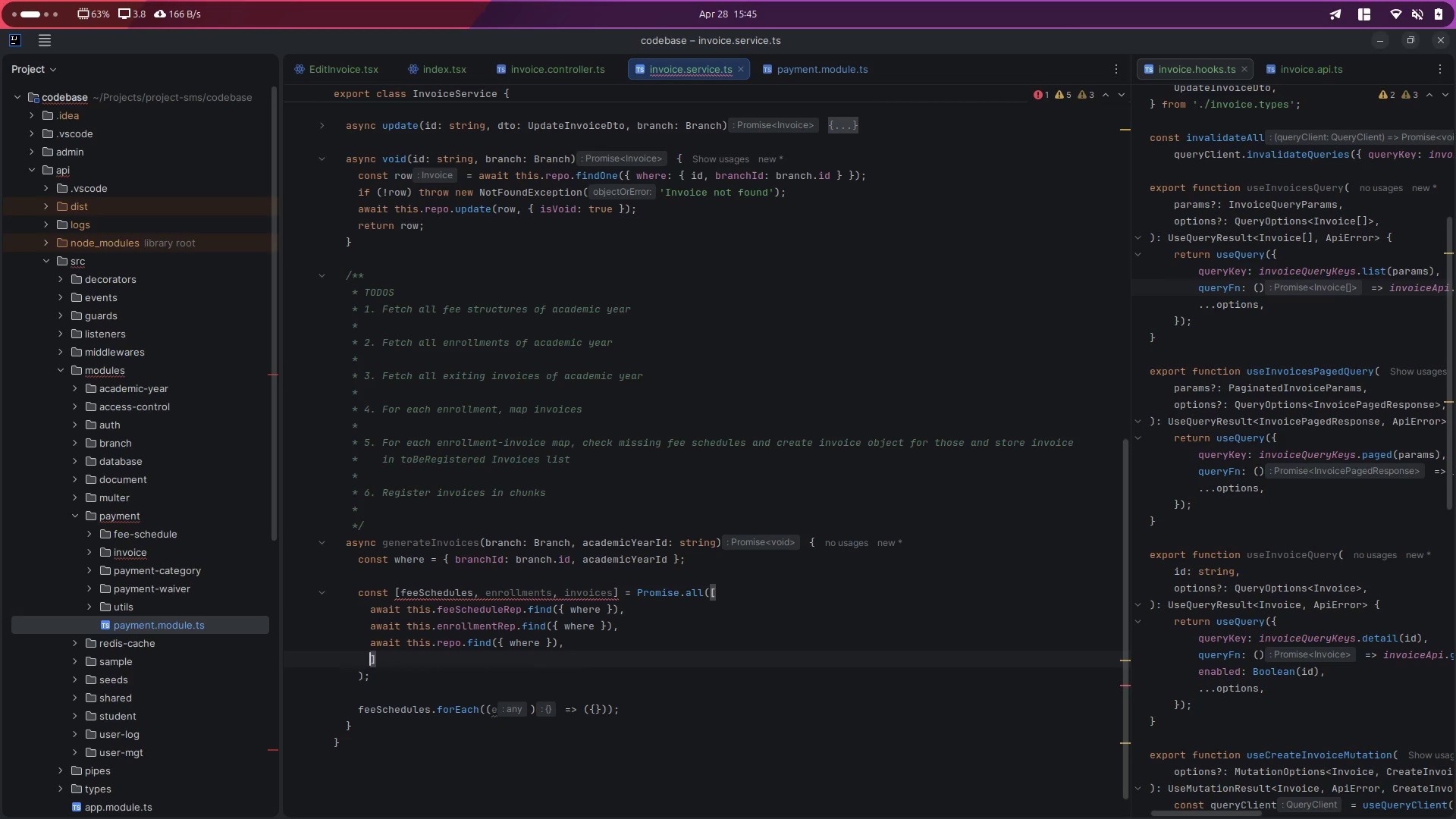 
key(ArrowDown)
 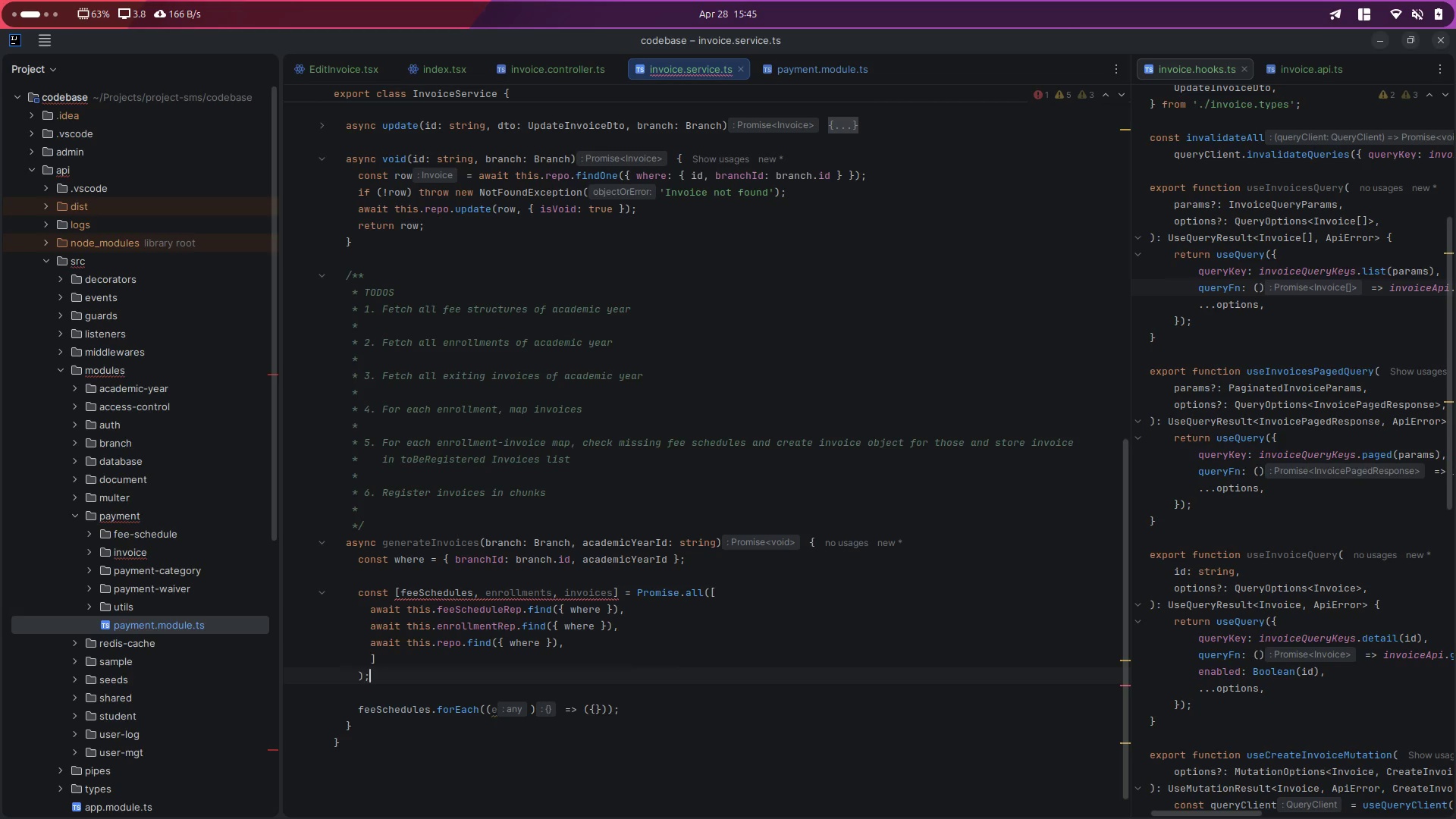 
key(ArrowLeft)
 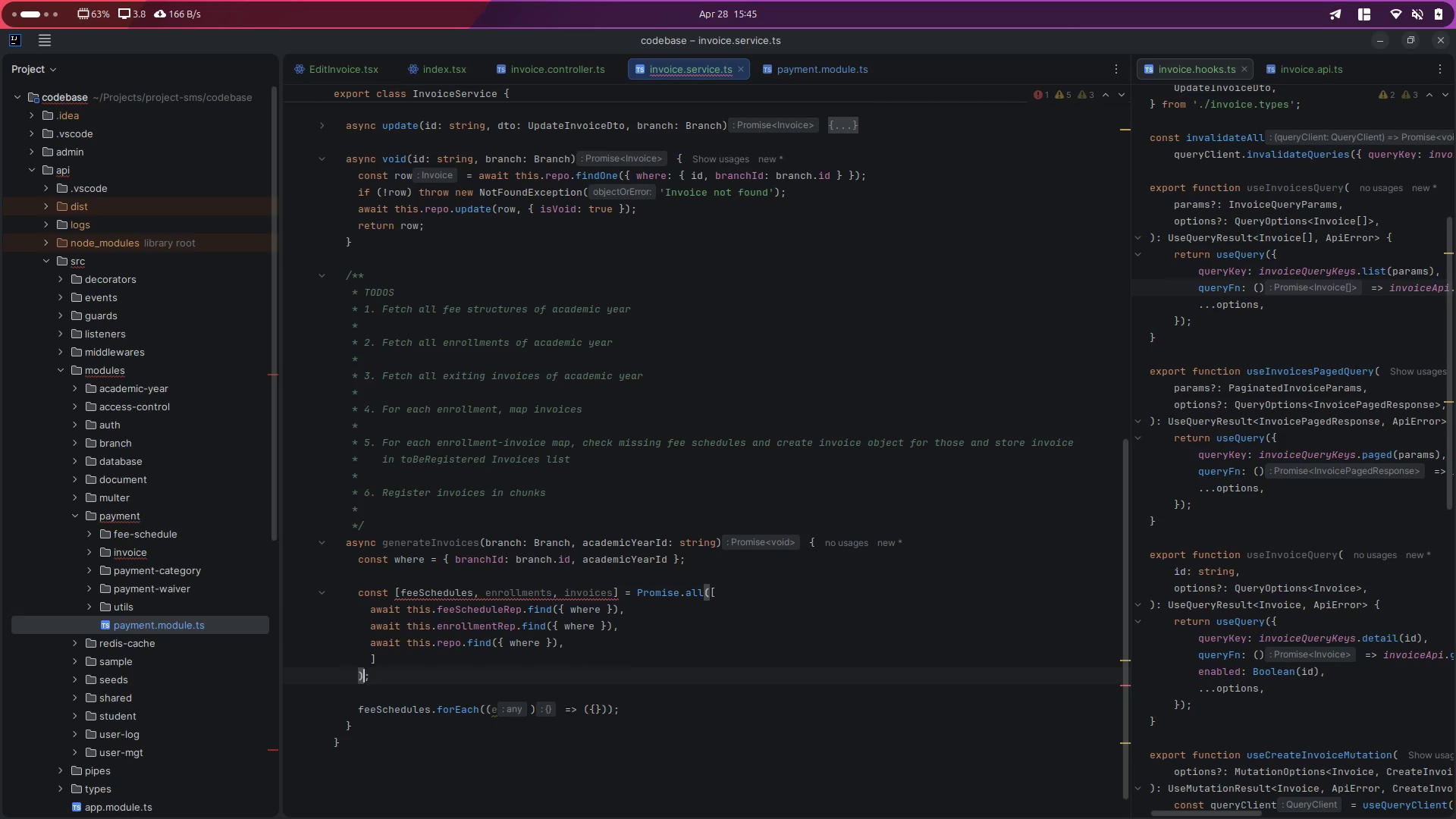 
key(ArrowLeft)
 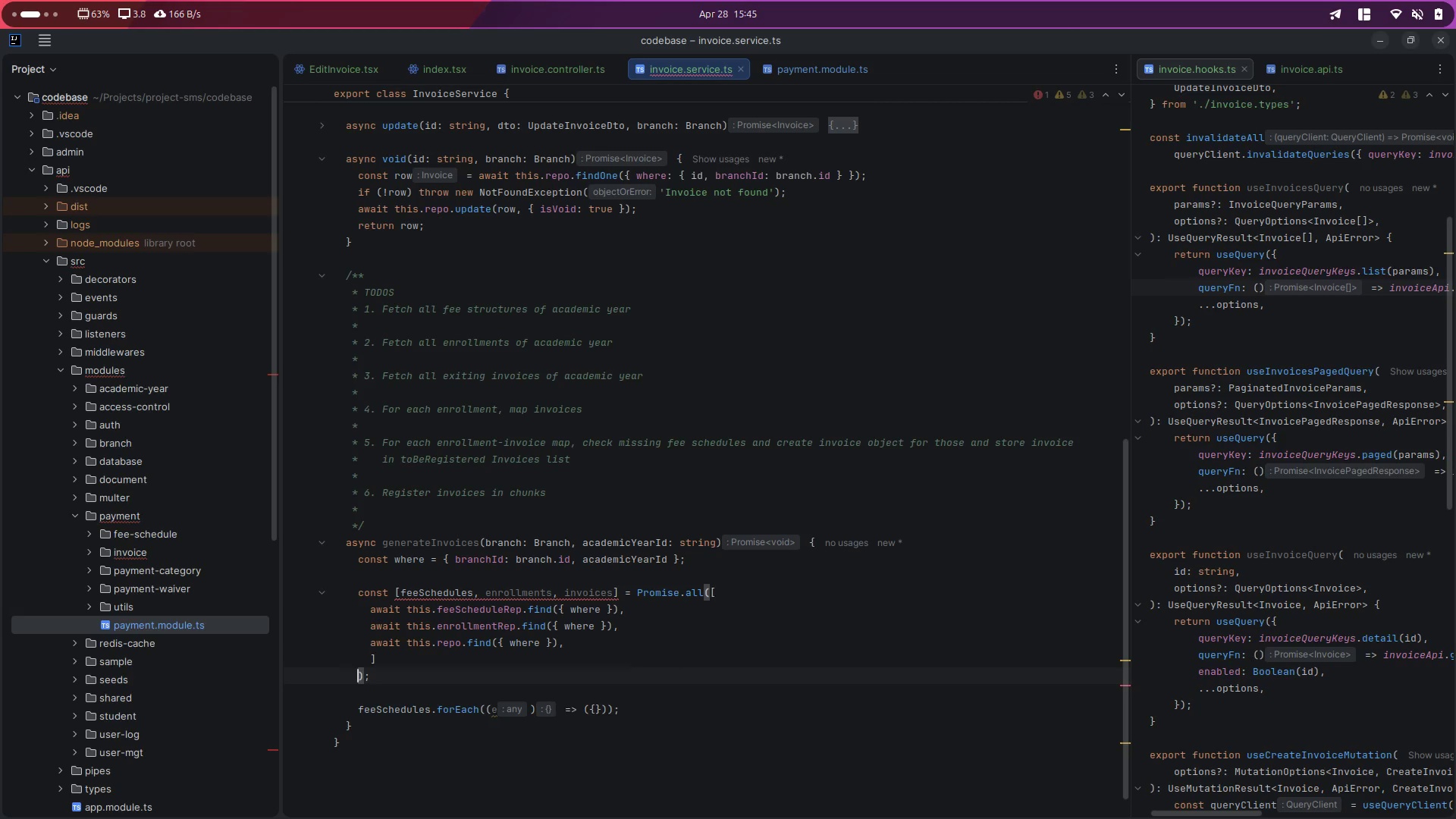 
key(Backspace)
 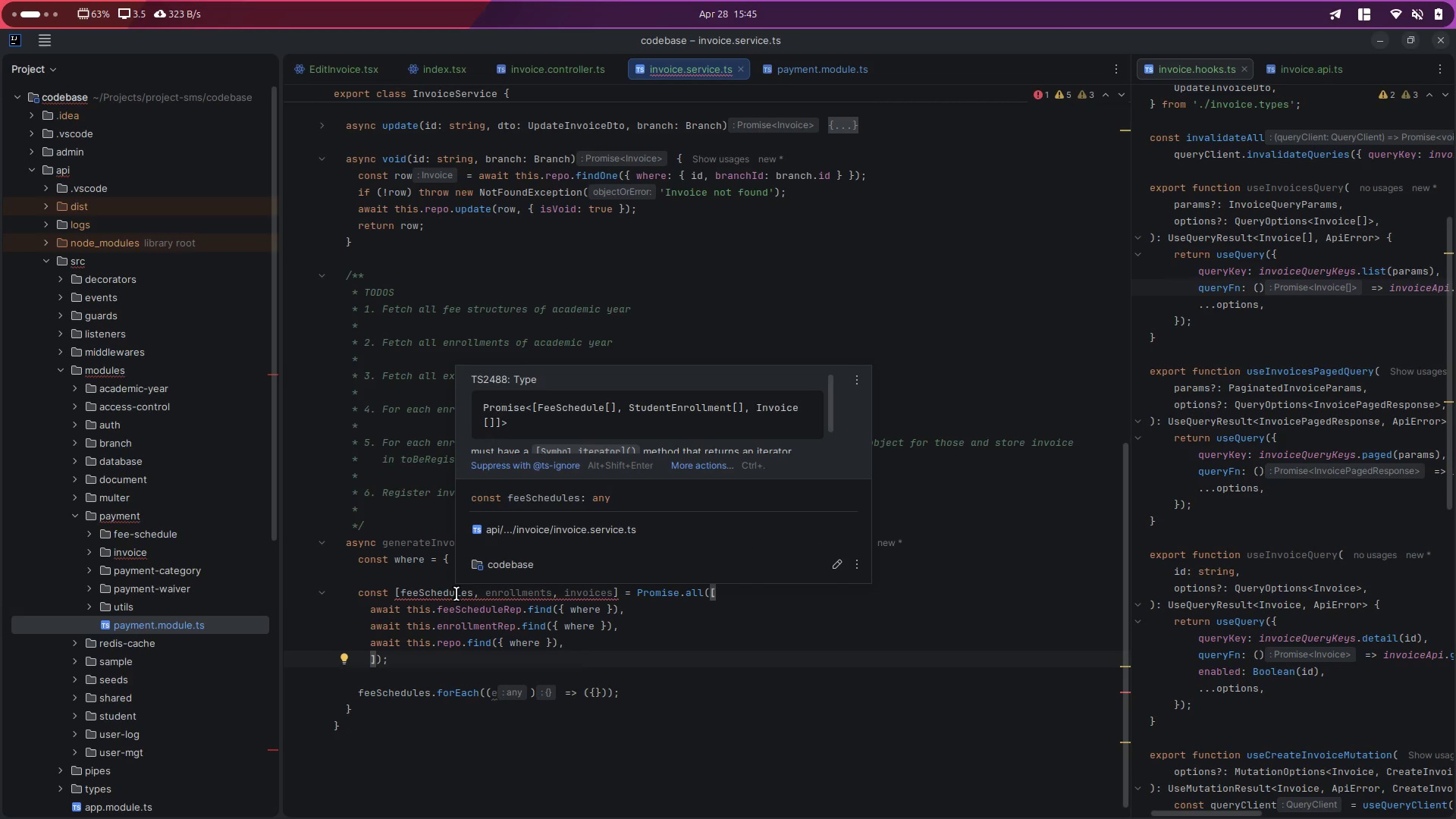 
double_click([383, 607])
 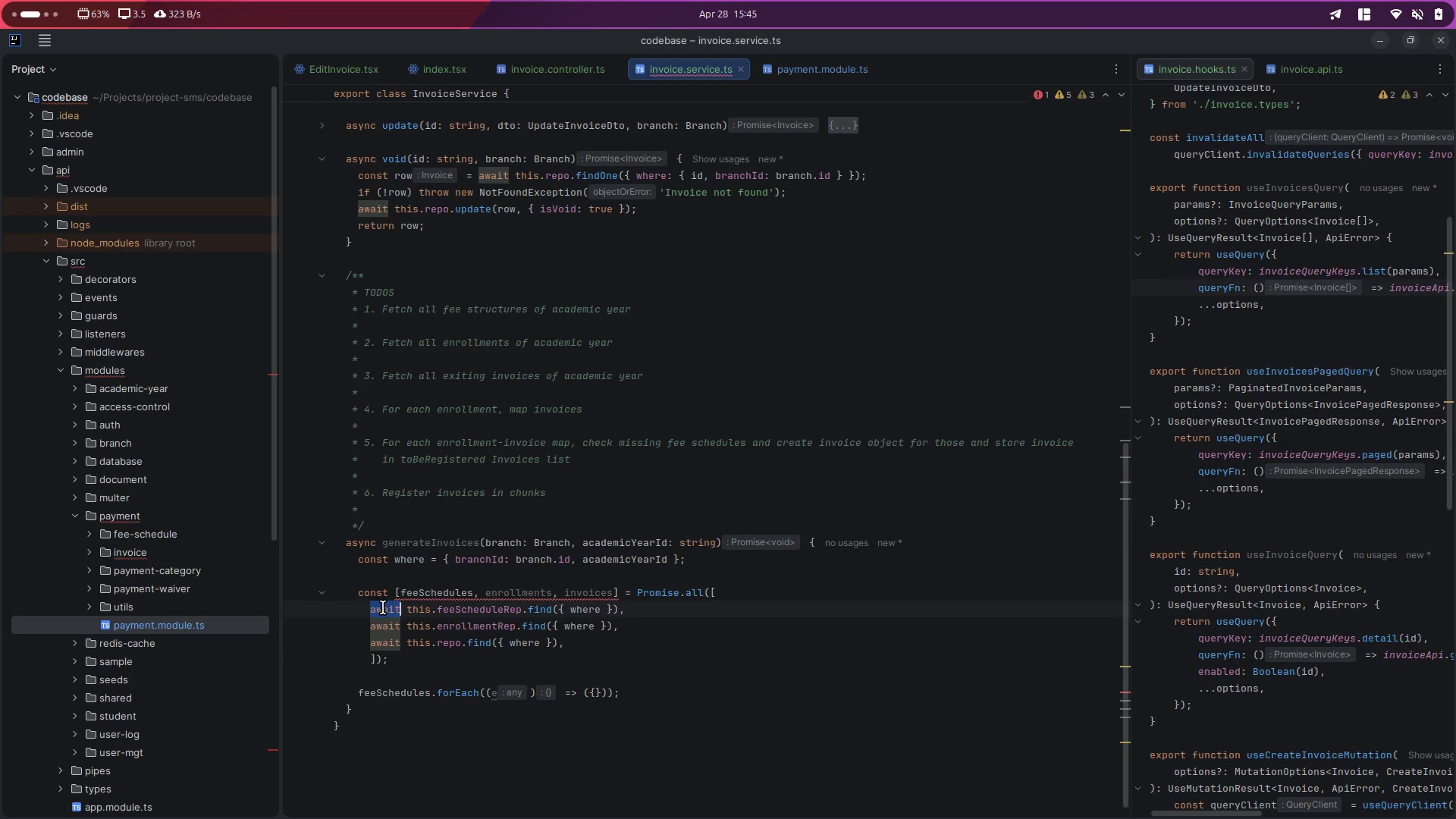 
key(Backspace)
 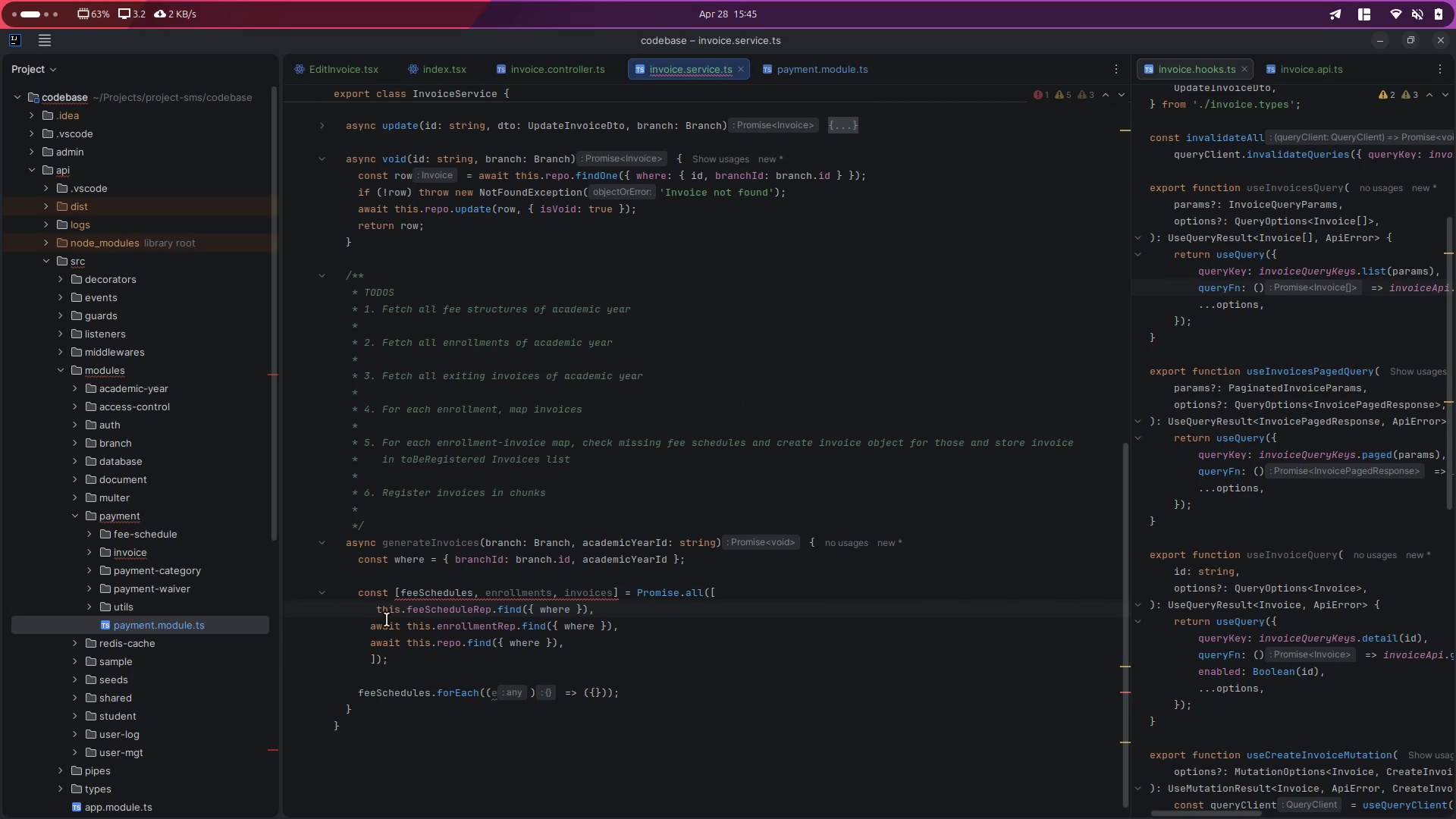 
double_click([383, 620])
 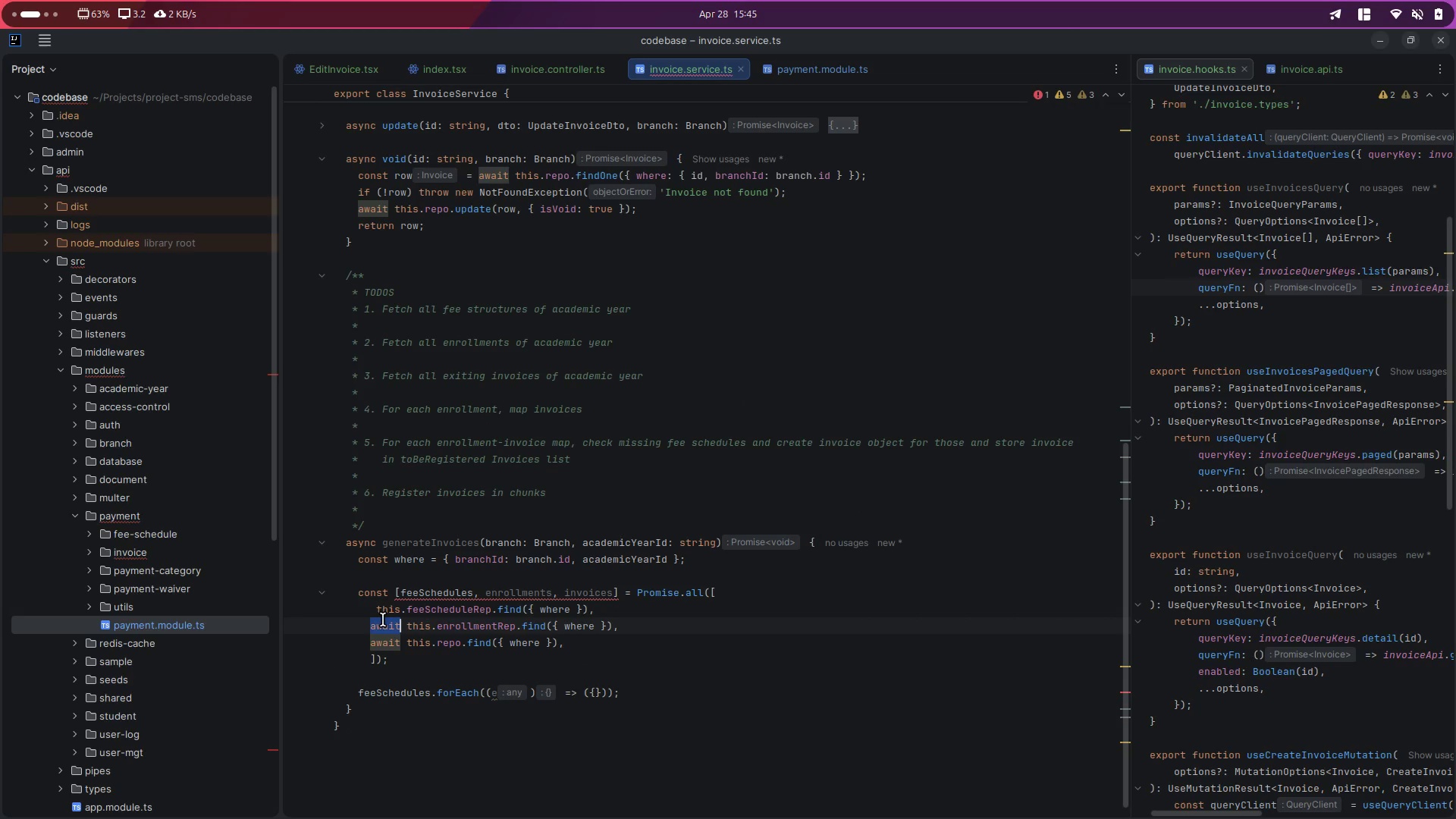 
key(Backspace)
 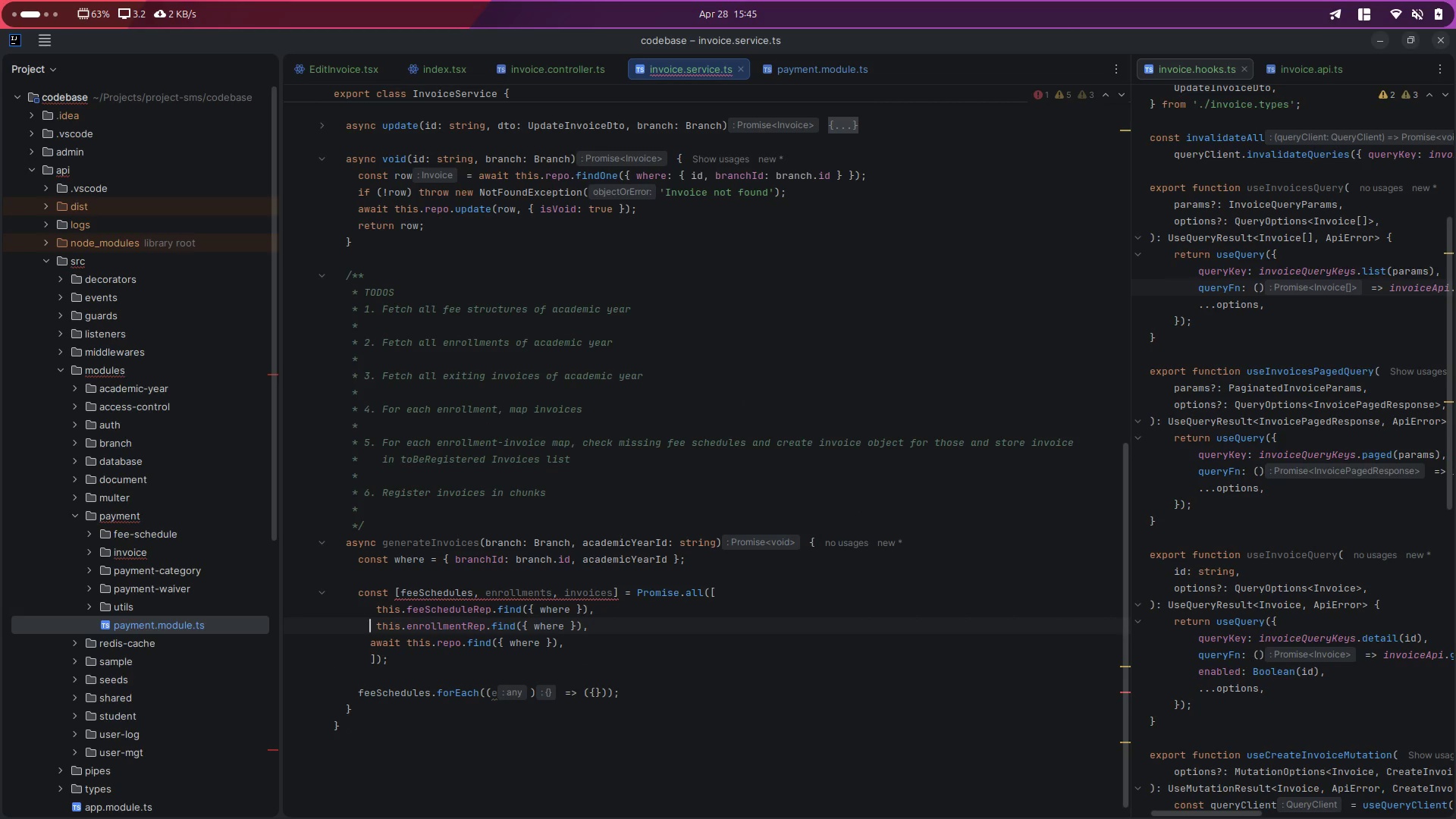 
key(ArrowDown)
 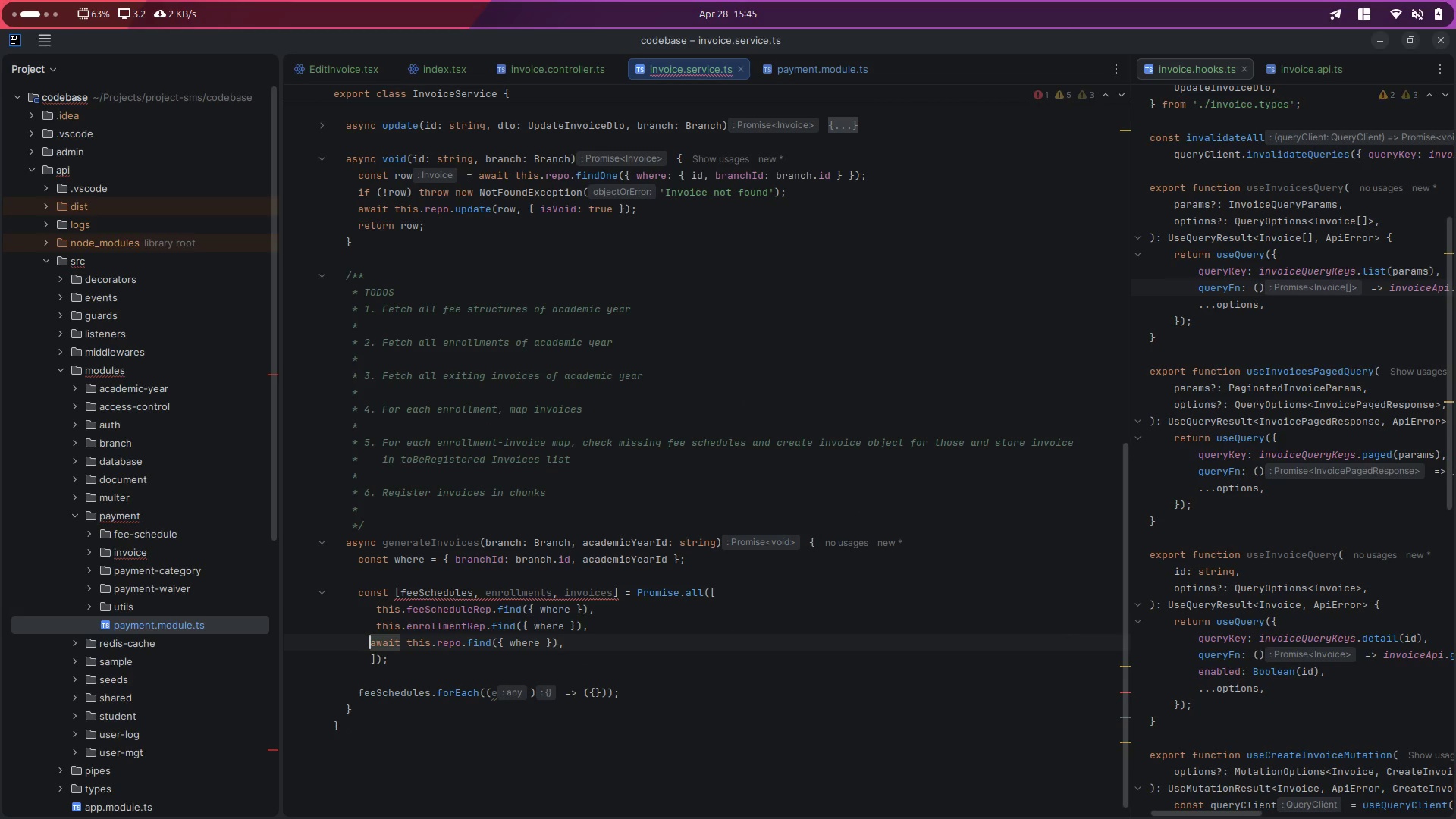 
key(Shift+ArrowRight)
 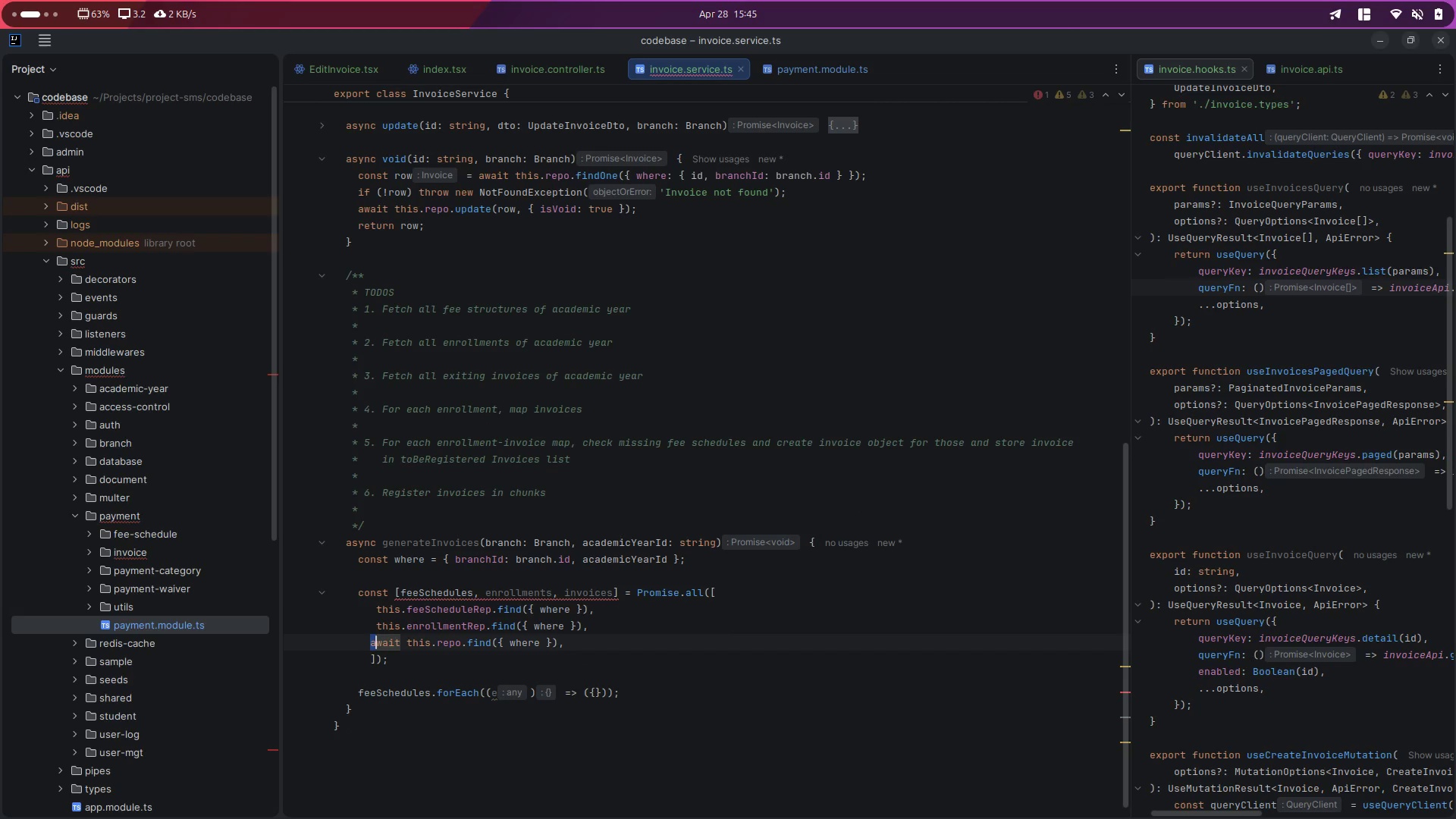 
key(Shift+ArrowRight)
 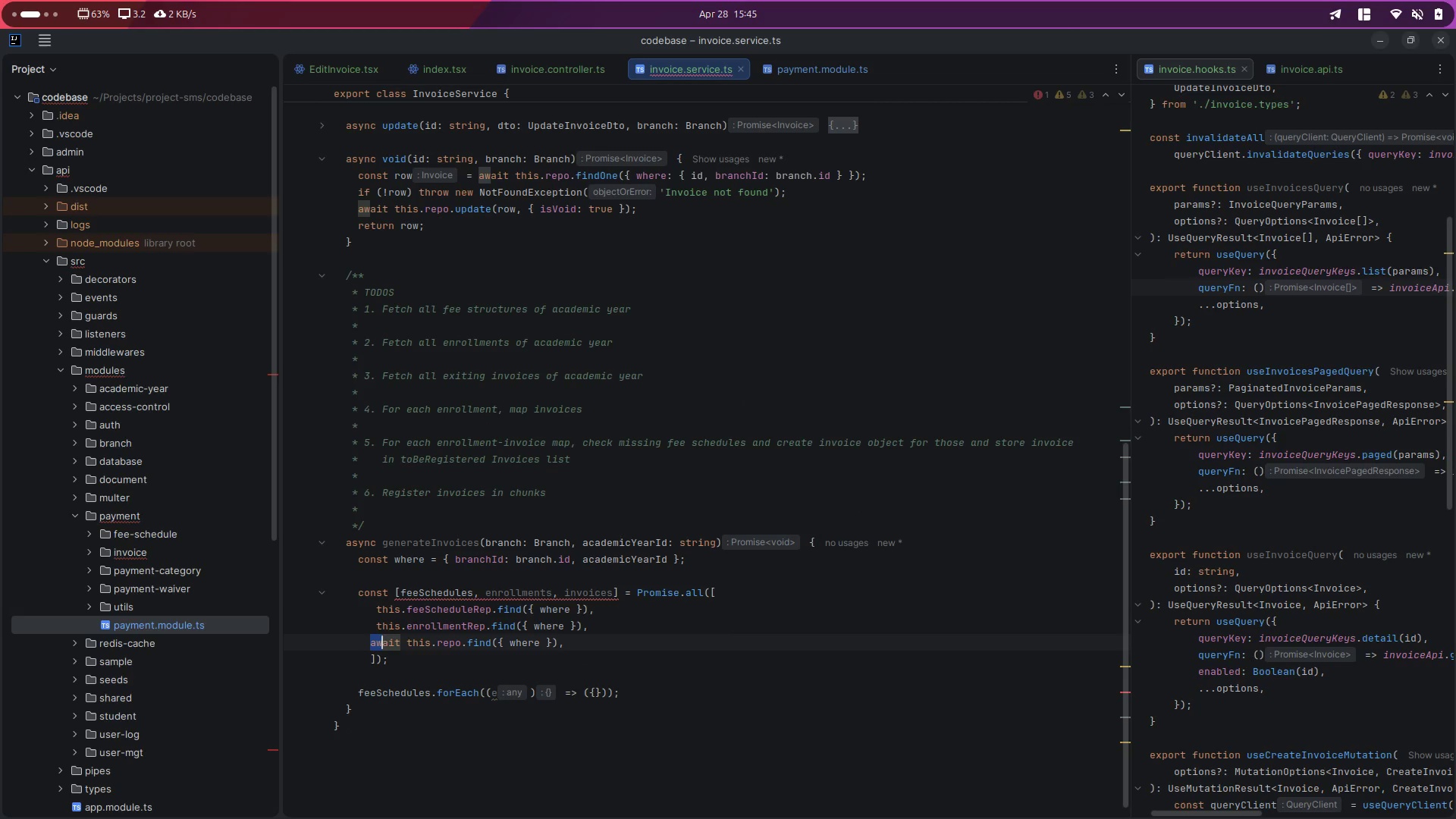 
key(Shift+ArrowRight)
 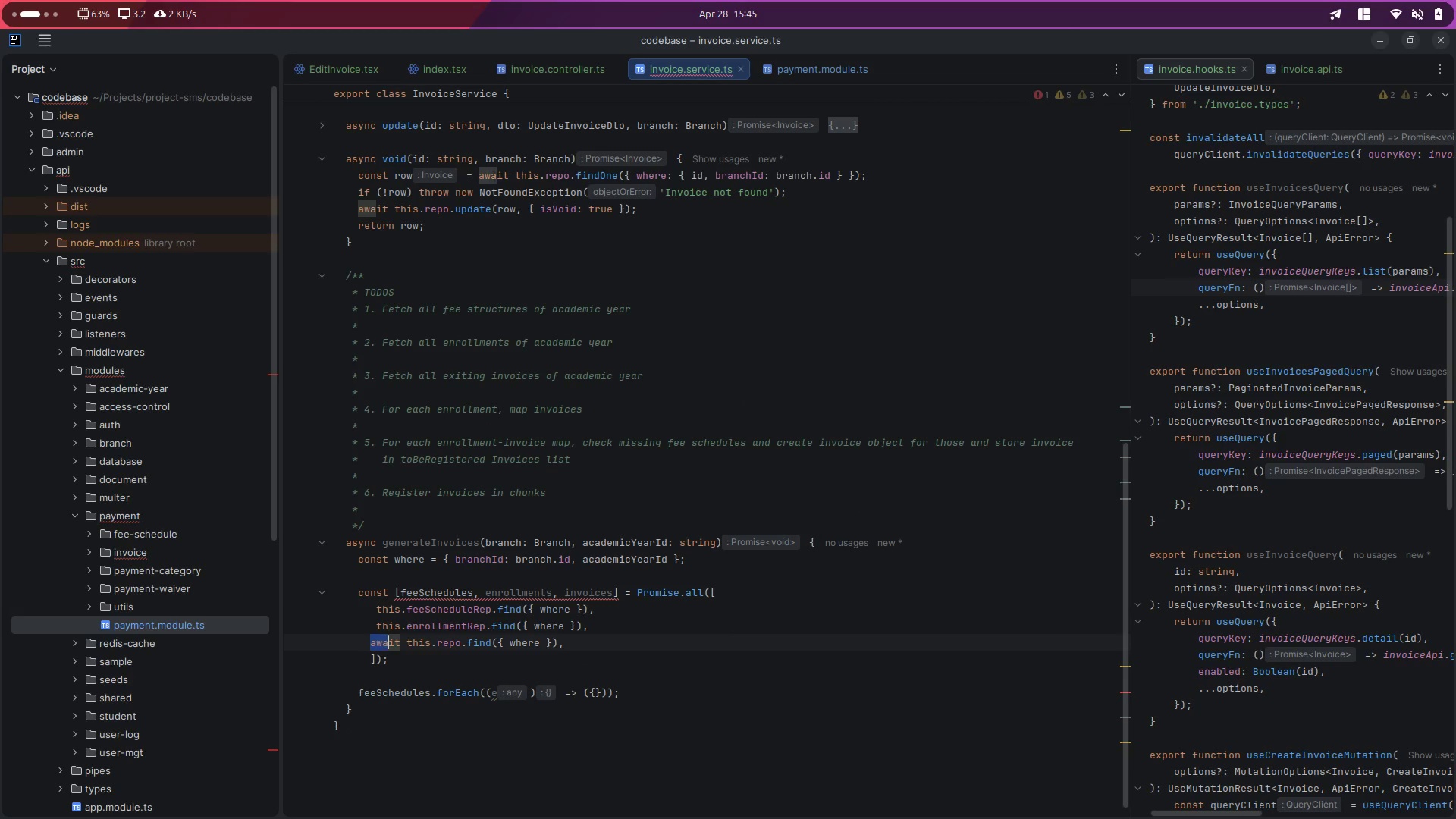 
key(Shift+ArrowRight)
 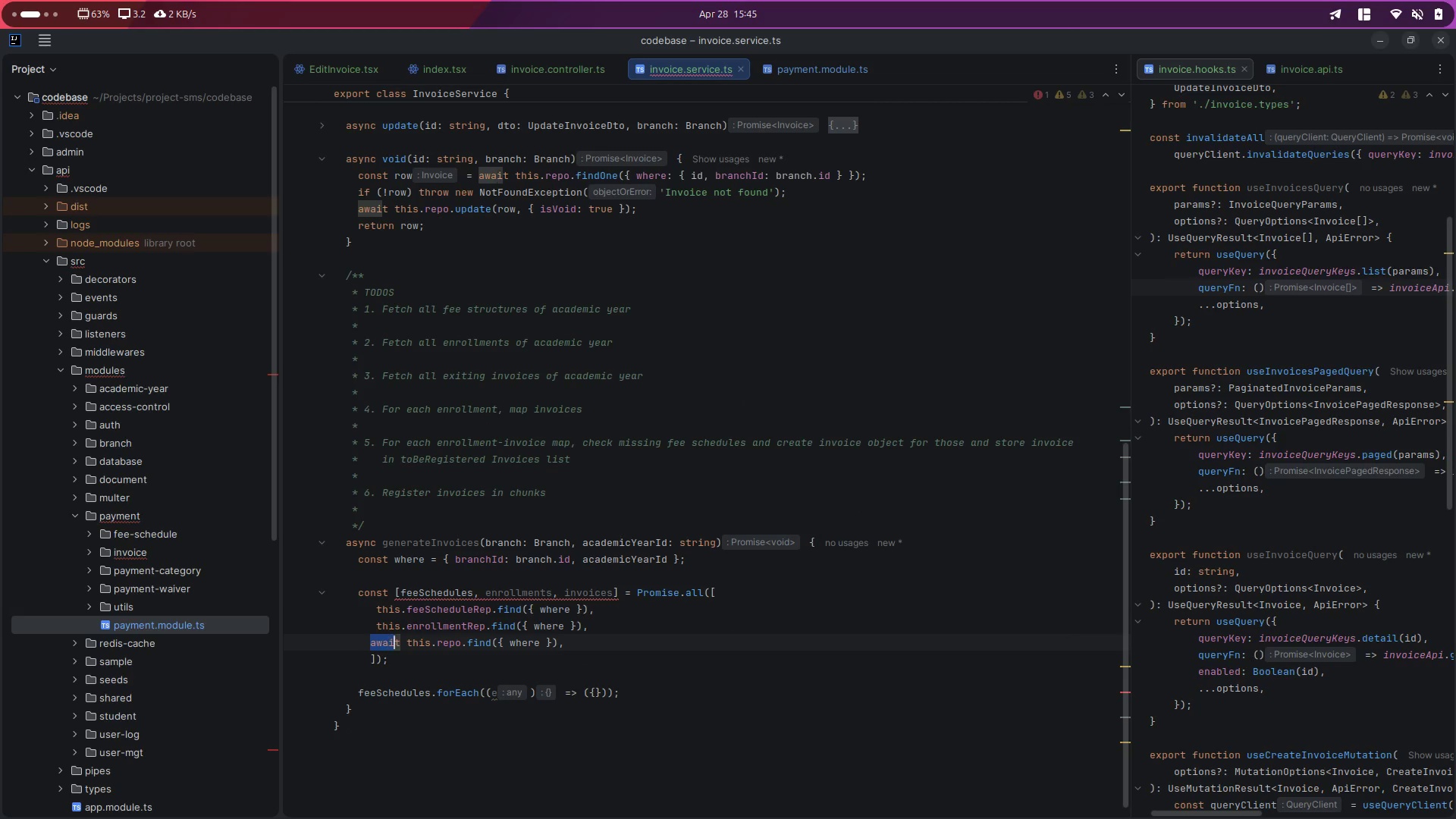 
key(Shift+ArrowRight)
 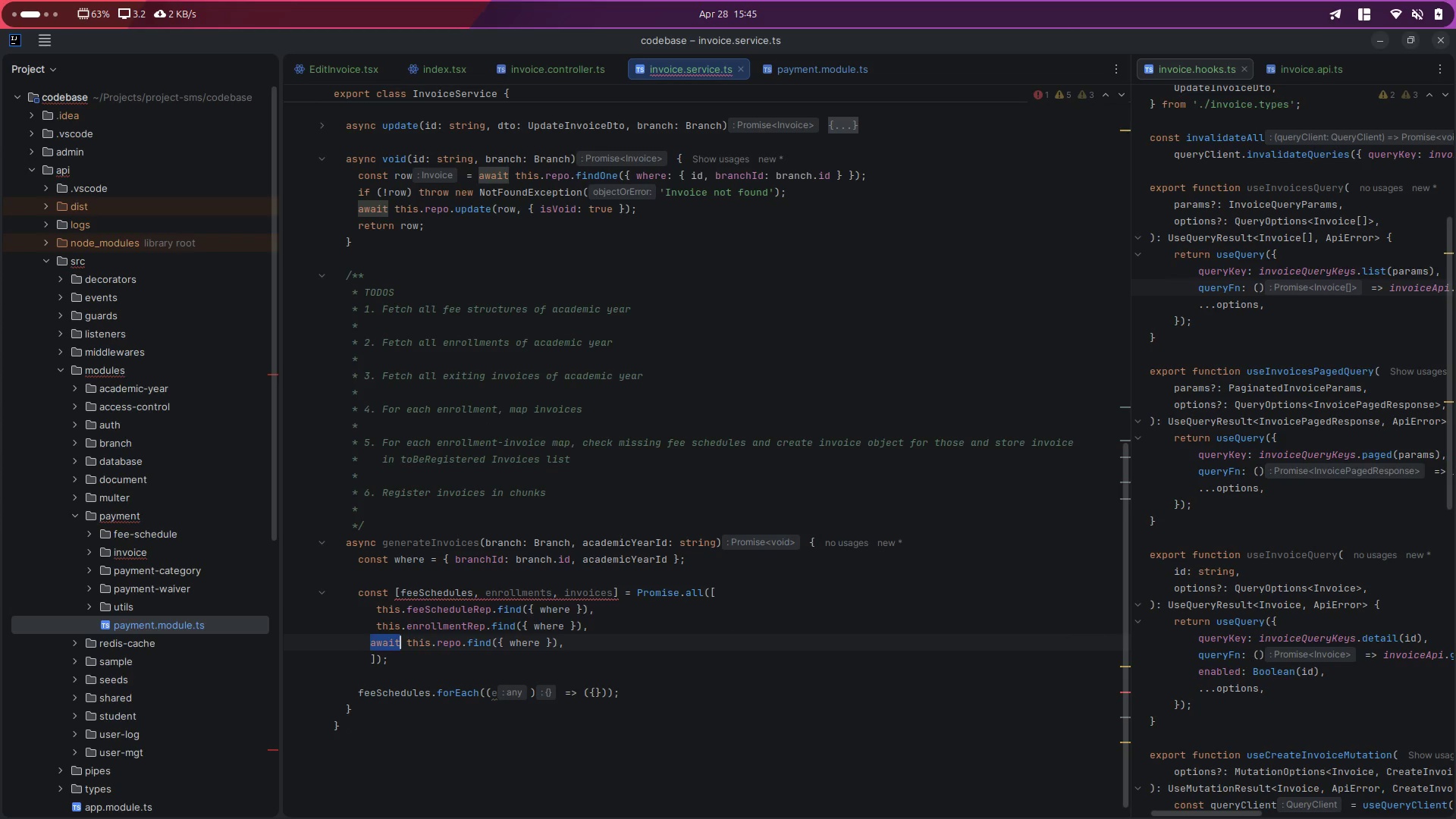 
key(Backspace)
 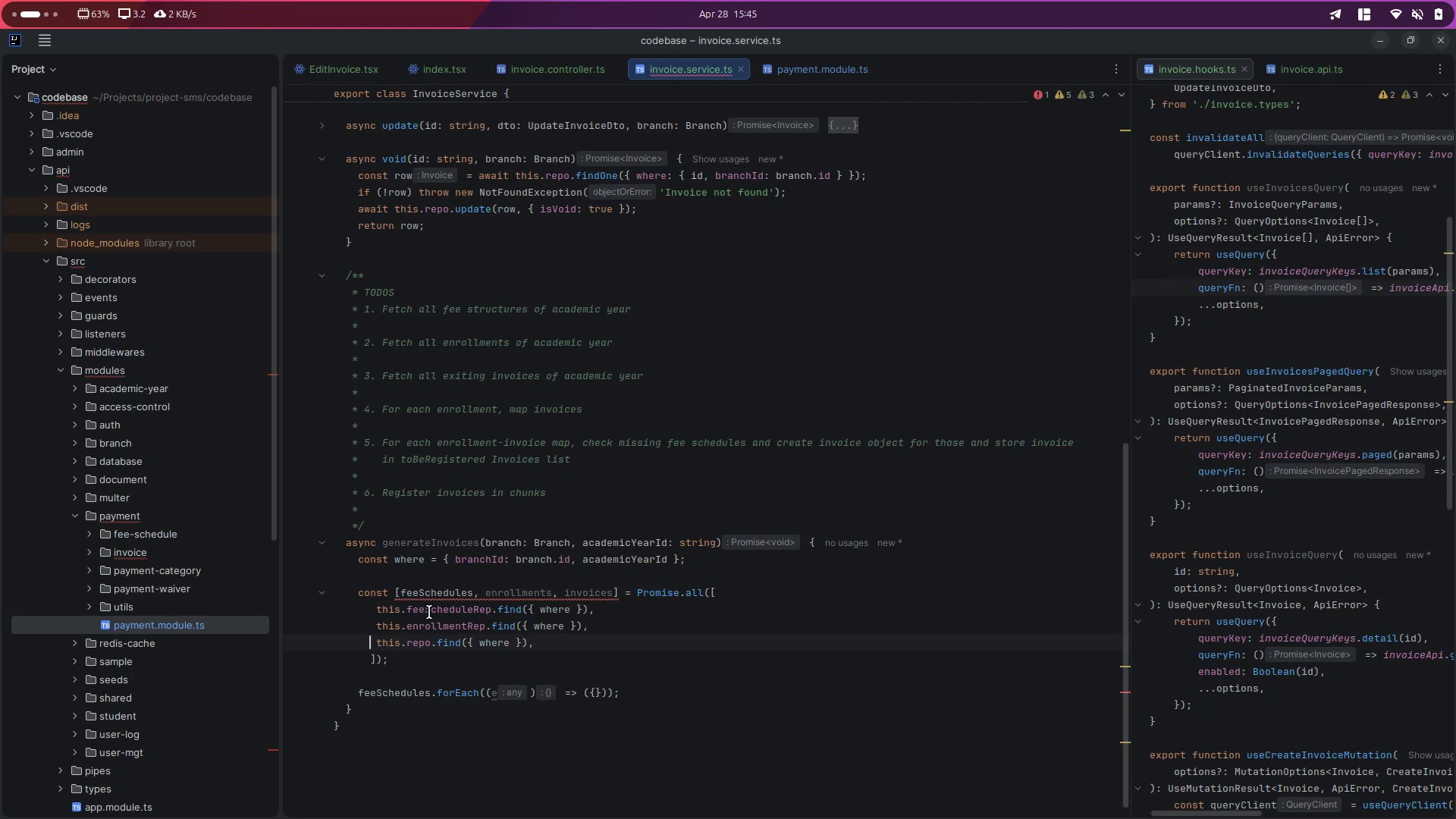 
scroll: coordinate [500, 604], scroll_direction: down, amount: 3.0
 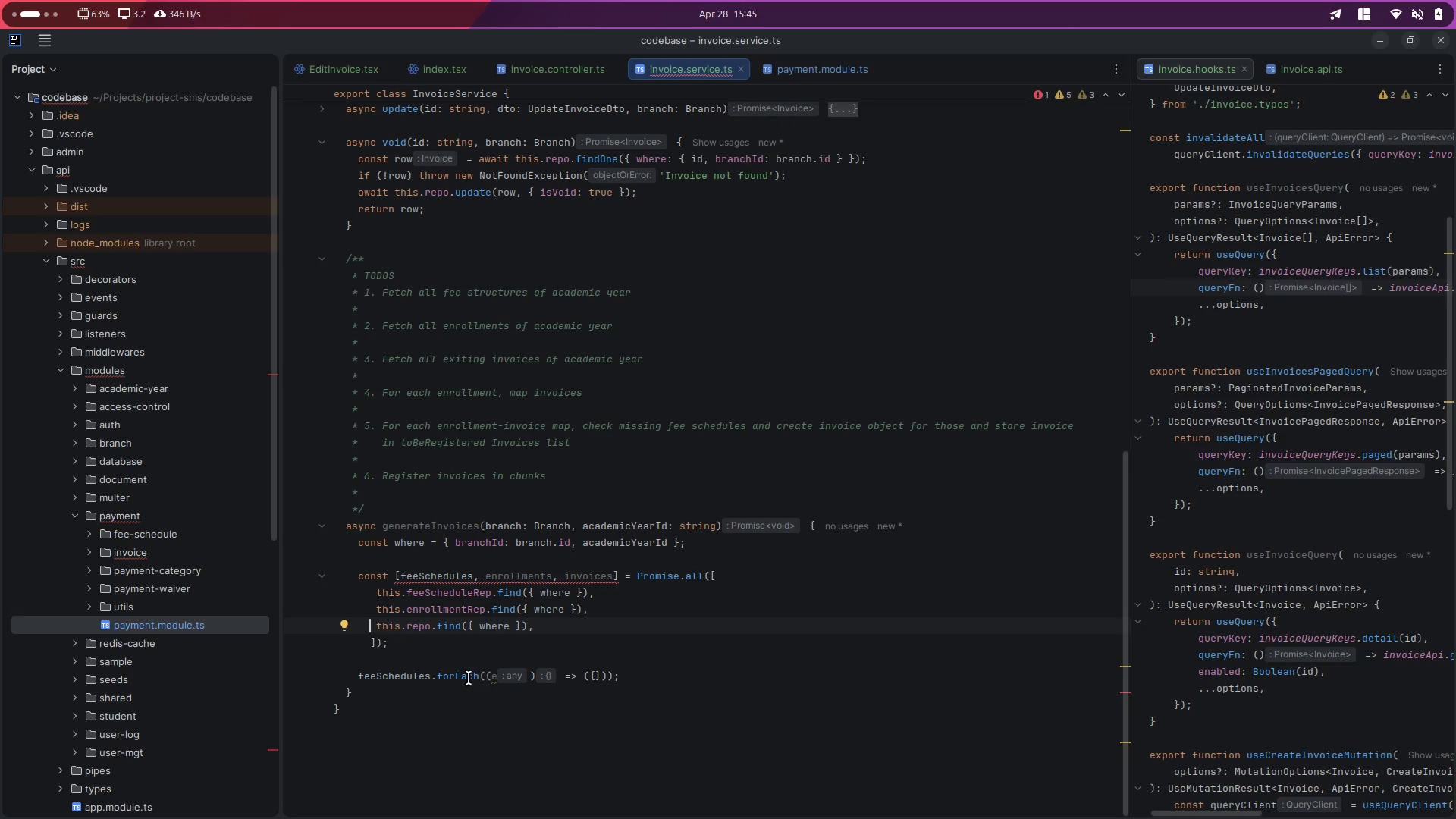 
double_click([428, 676])
 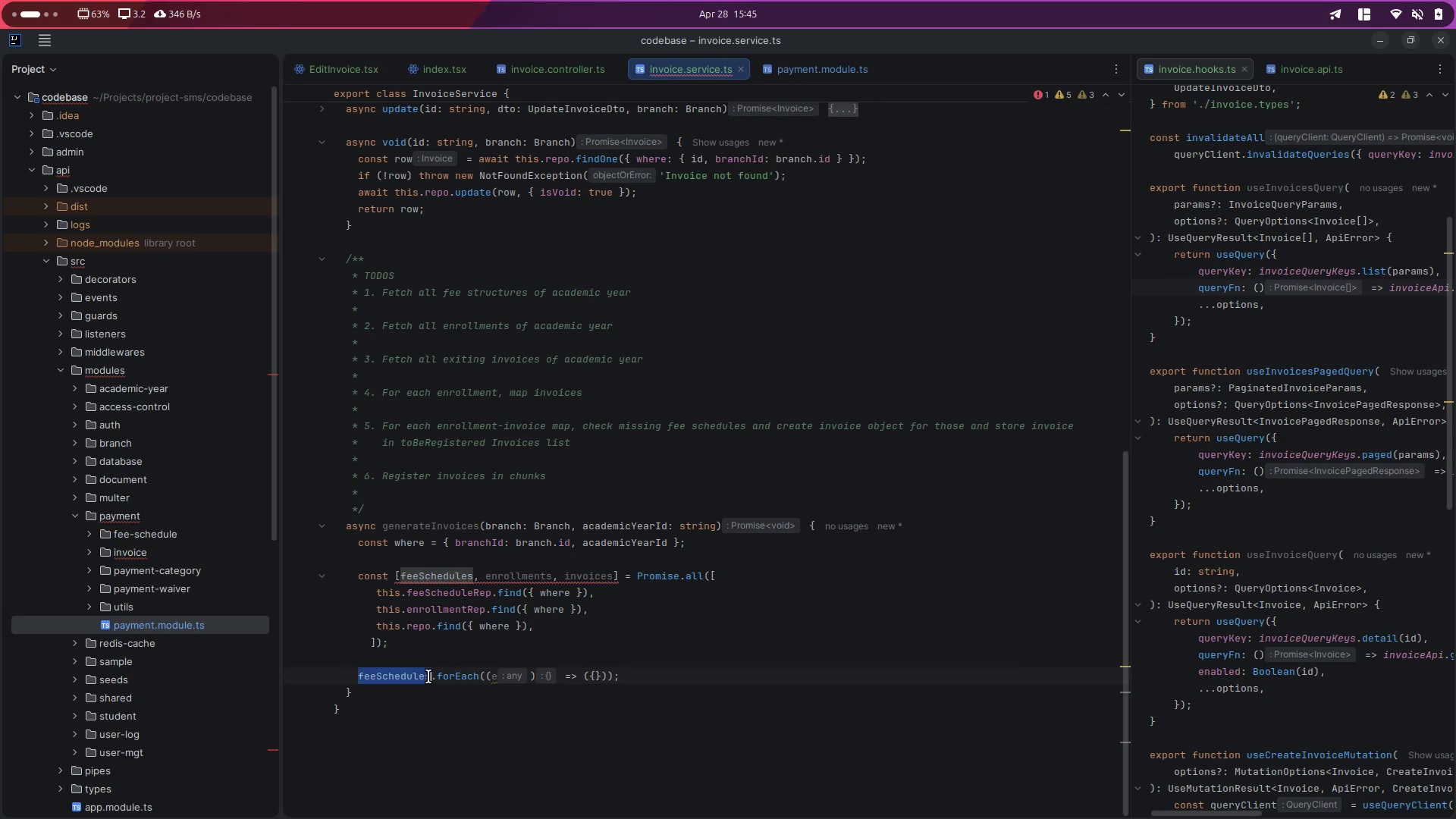 
triple_click([428, 676])
 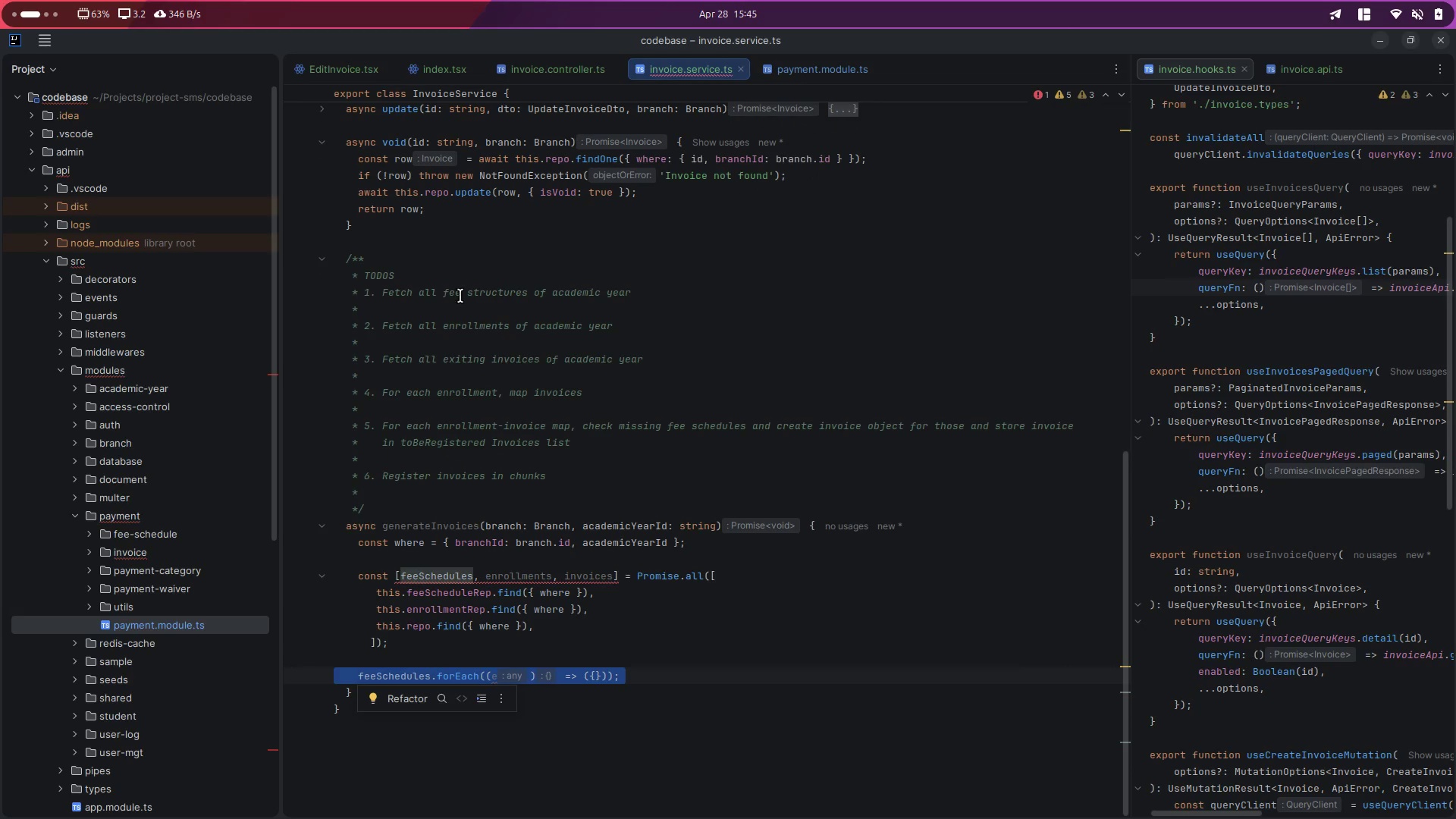 
left_click_drag(start_coordinate=[479, 293], to_coordinate=[507, 291])
 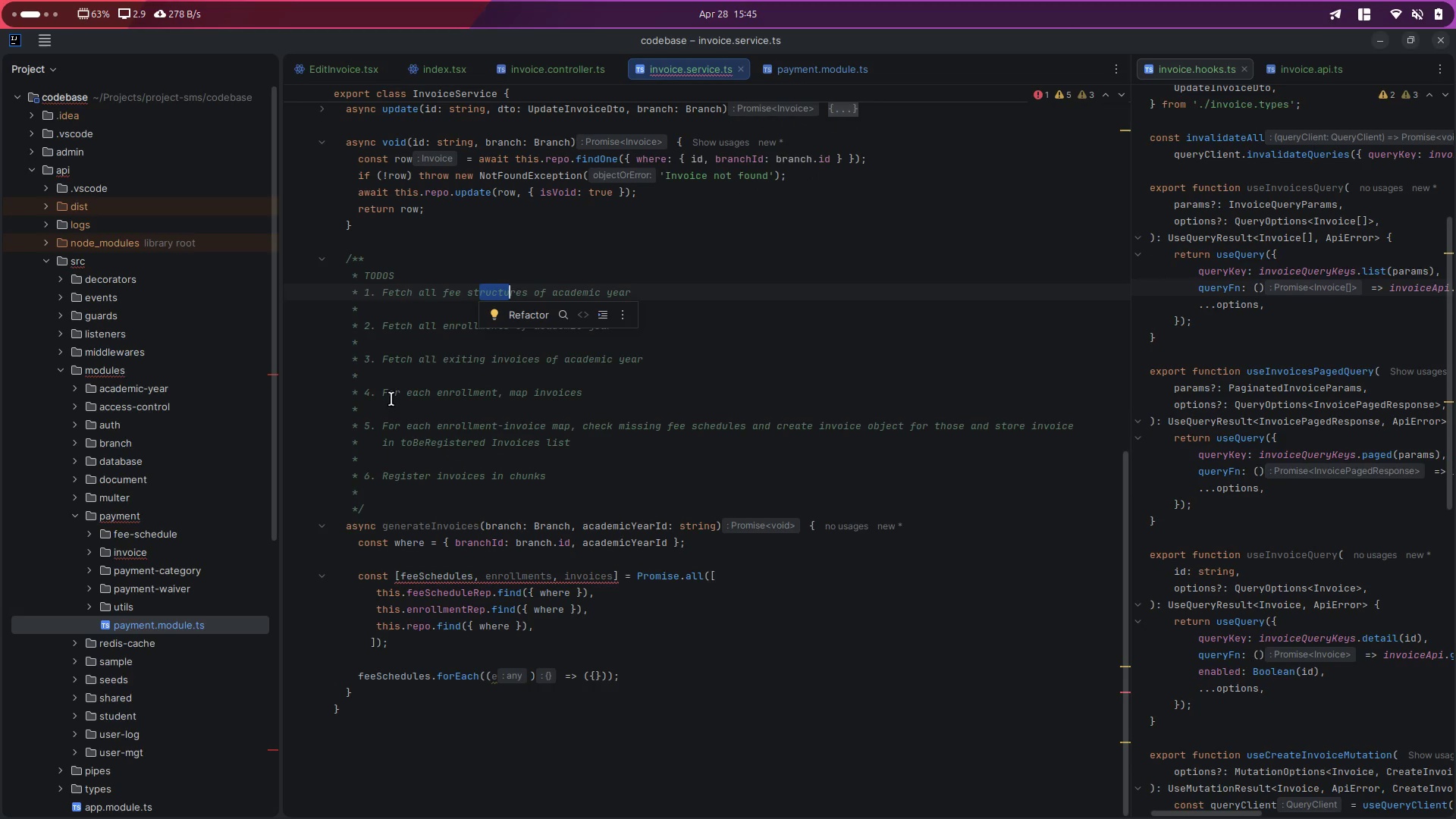 
left_click_drag(start_coordinate=[388, 397], to_coordinate=[491, 394])
 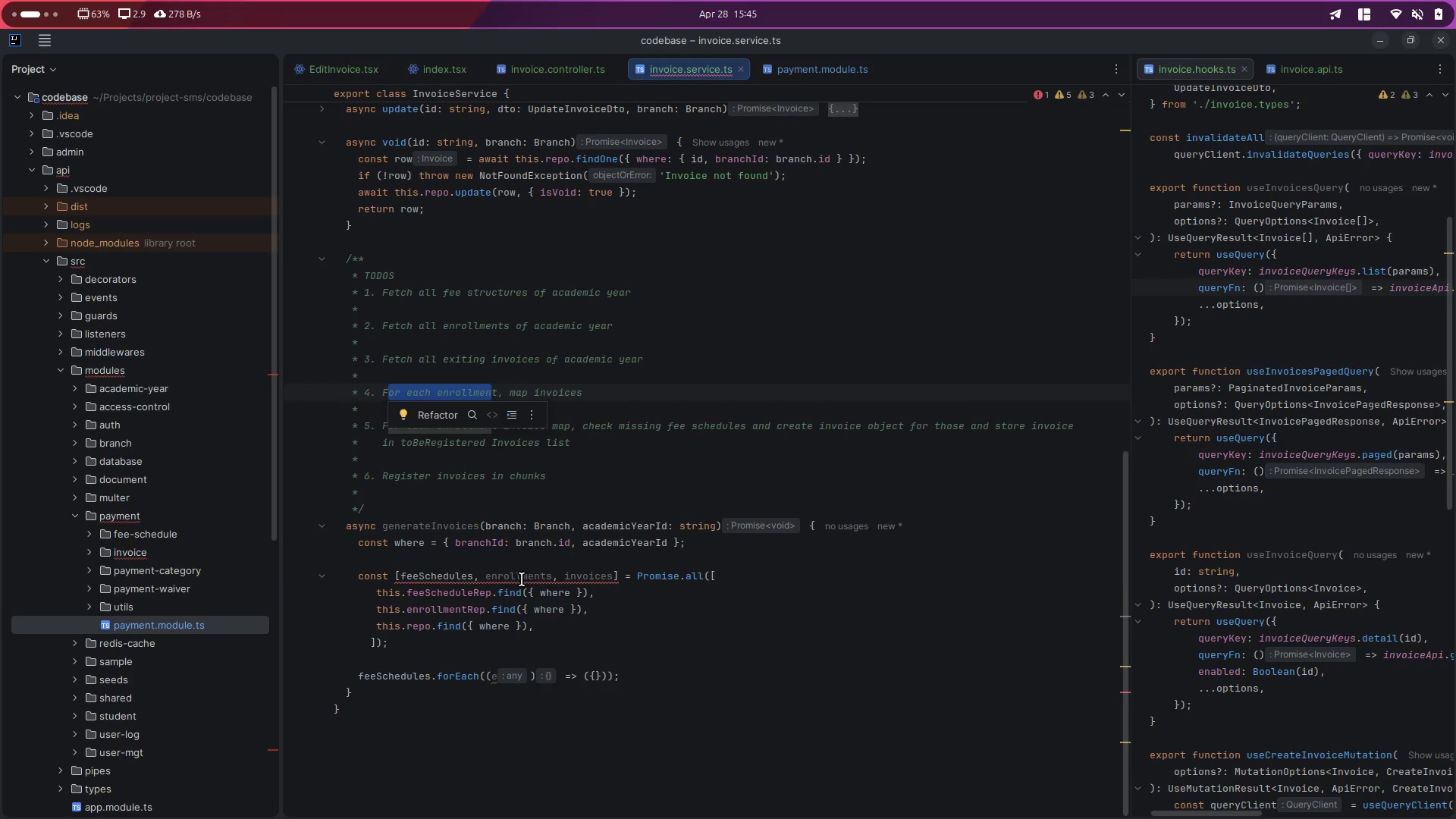 
double_click([522, 579])
 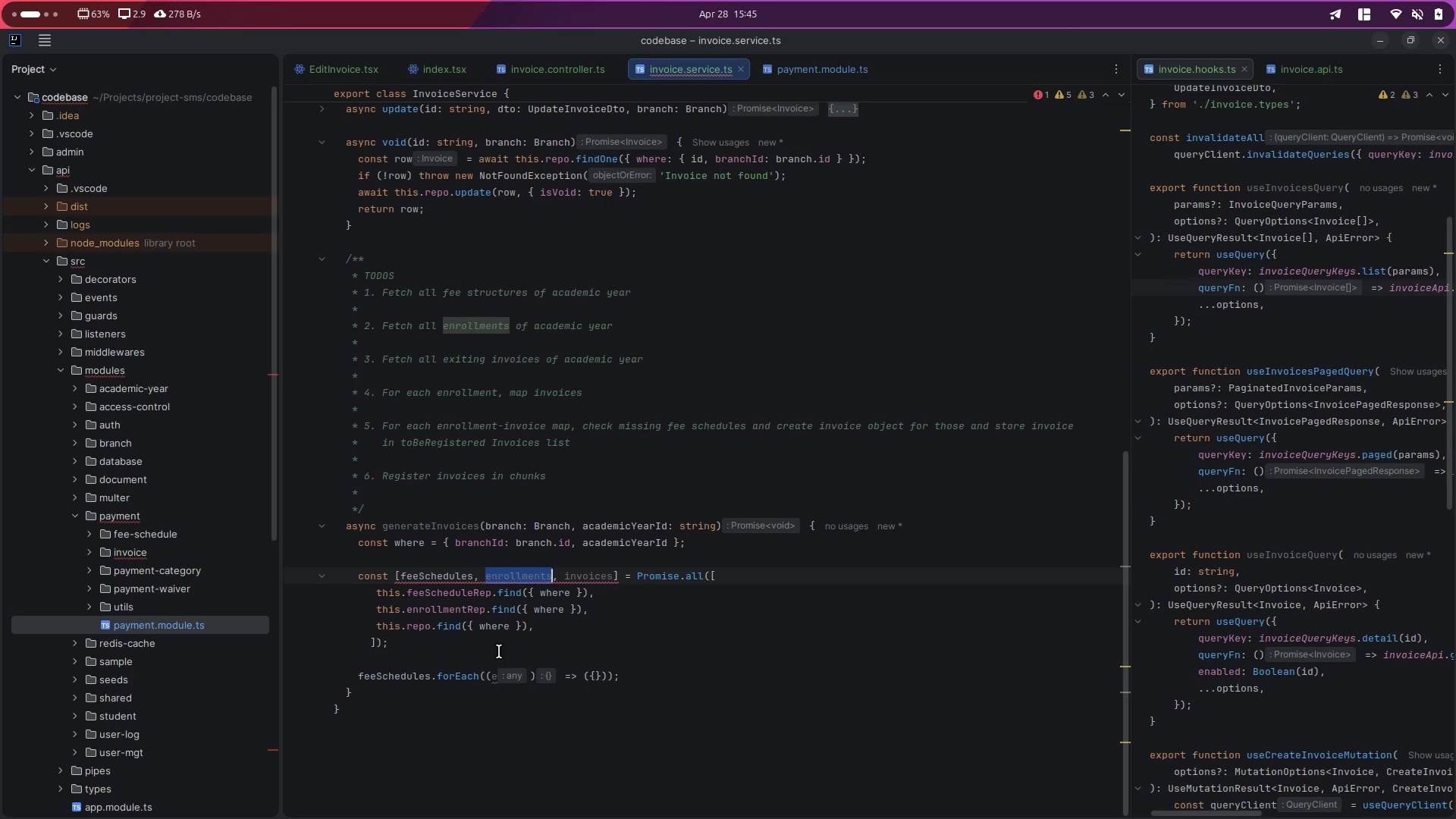 
left_click([442, 642])
 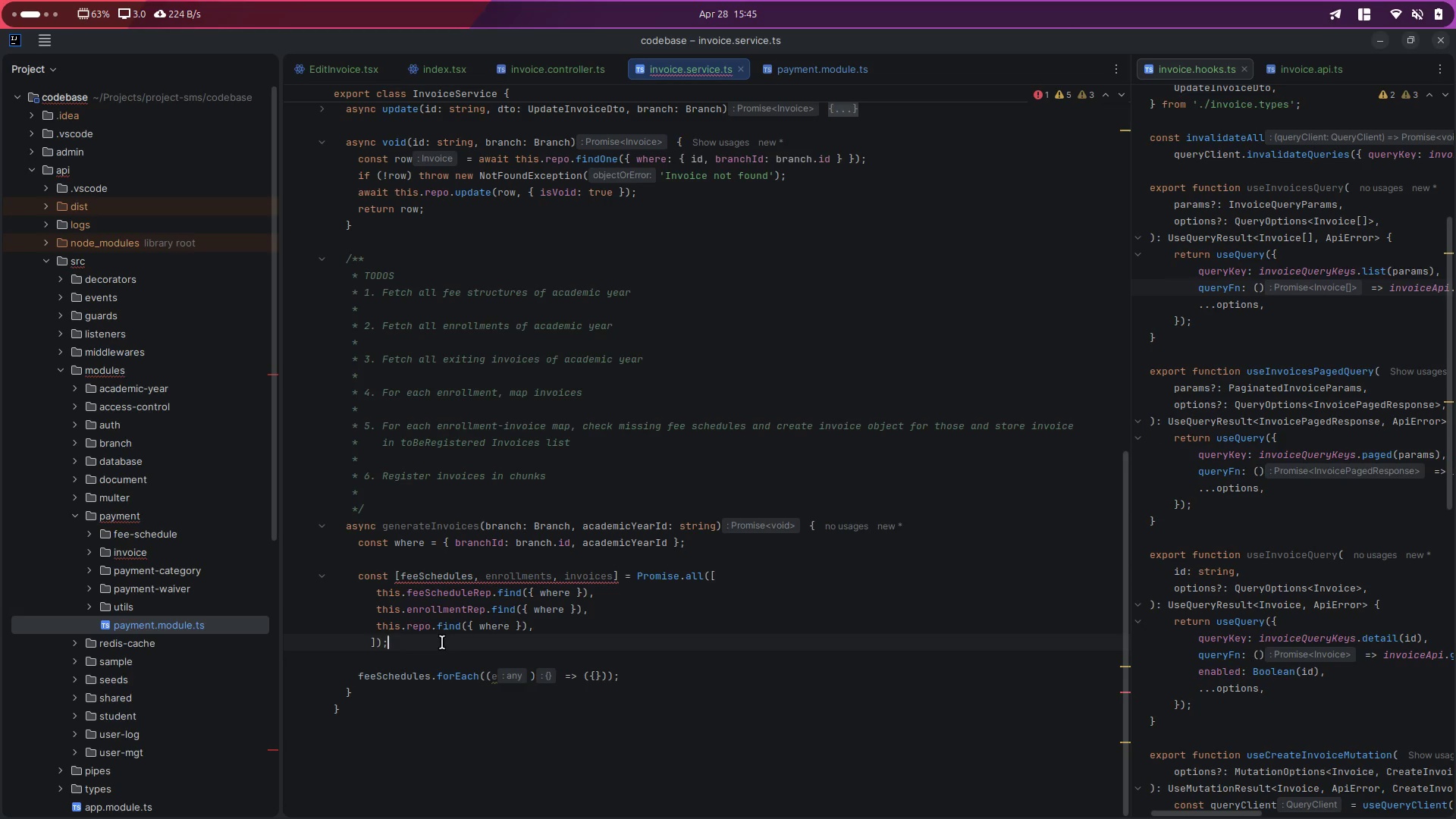 
key(Enter)
 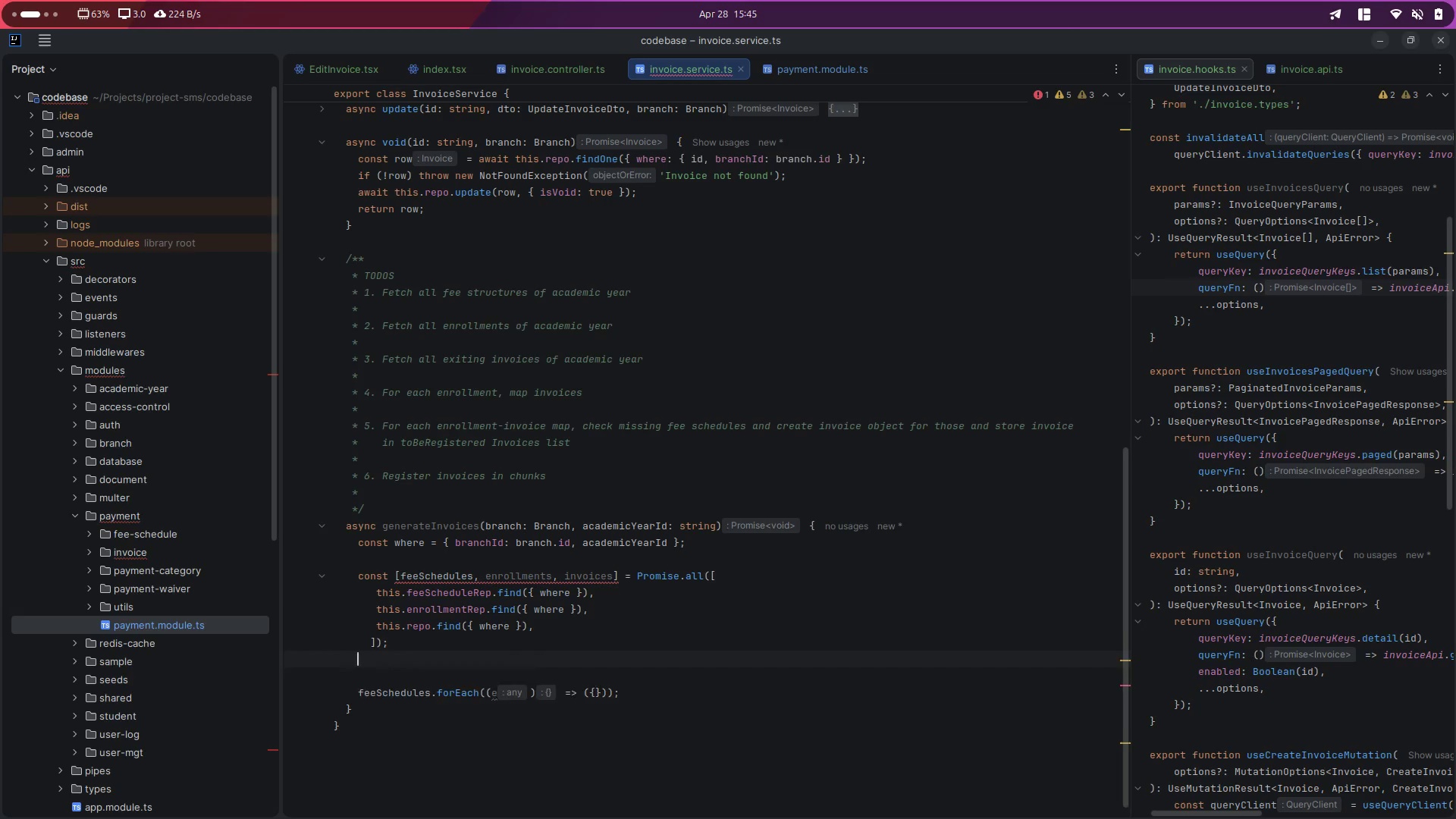 
key(Enter)
 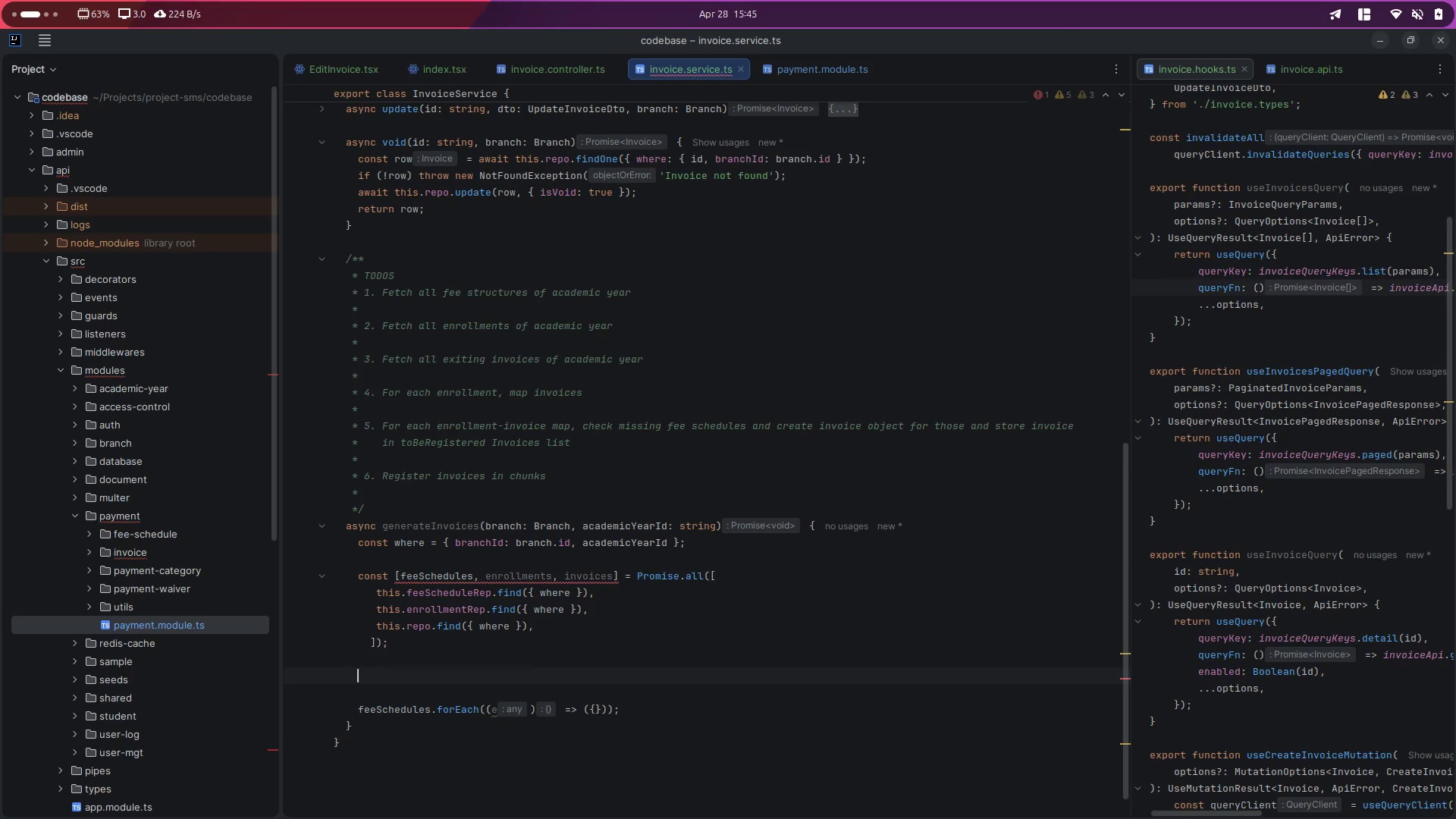 
type(const enrollme)
key(Backspace)
key(Backspace)
key(Backspace)
key(Backspace)
key(Backspace)
key(Backspace)
type(rollment)
 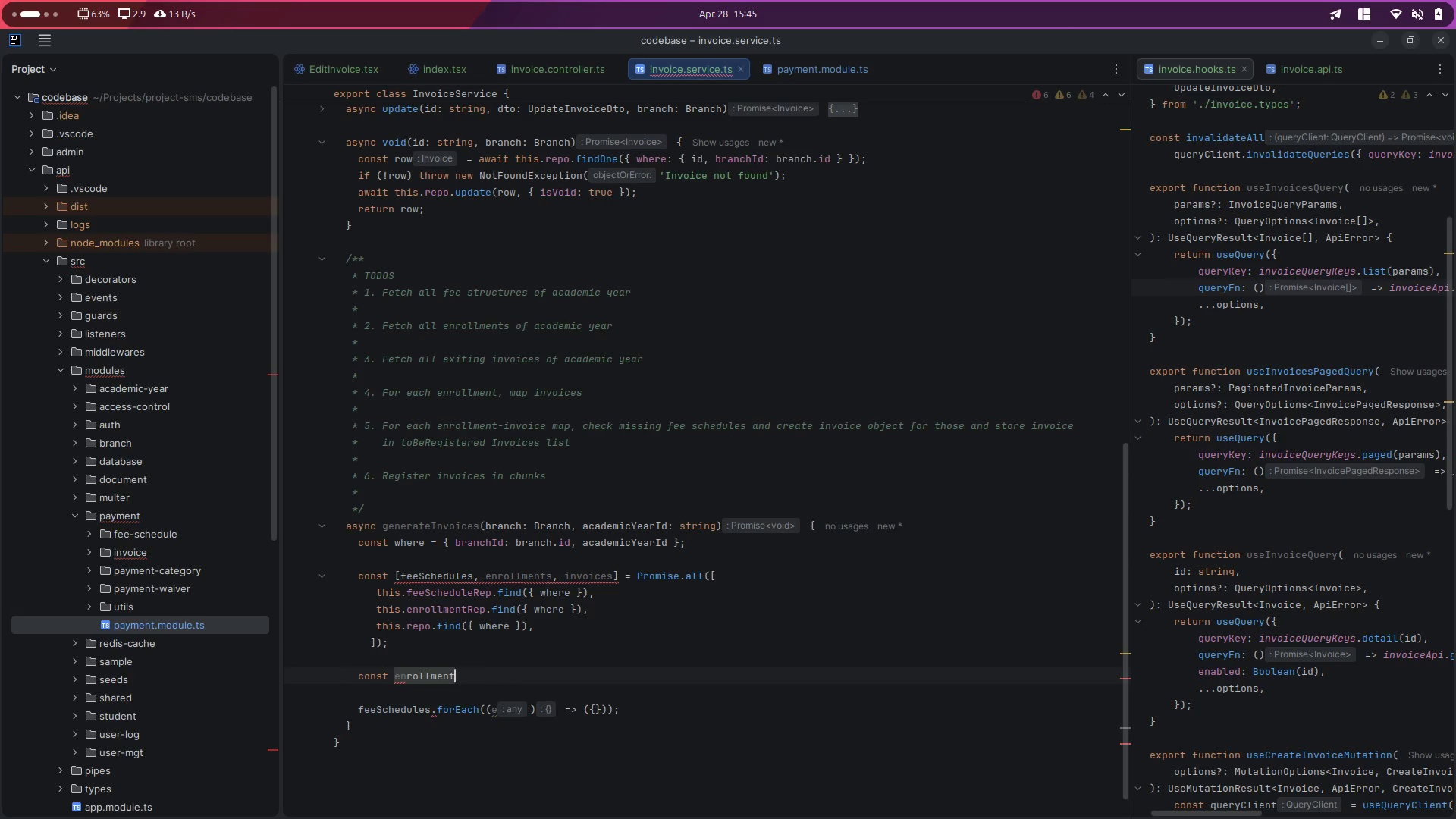 
wait(5.38)
 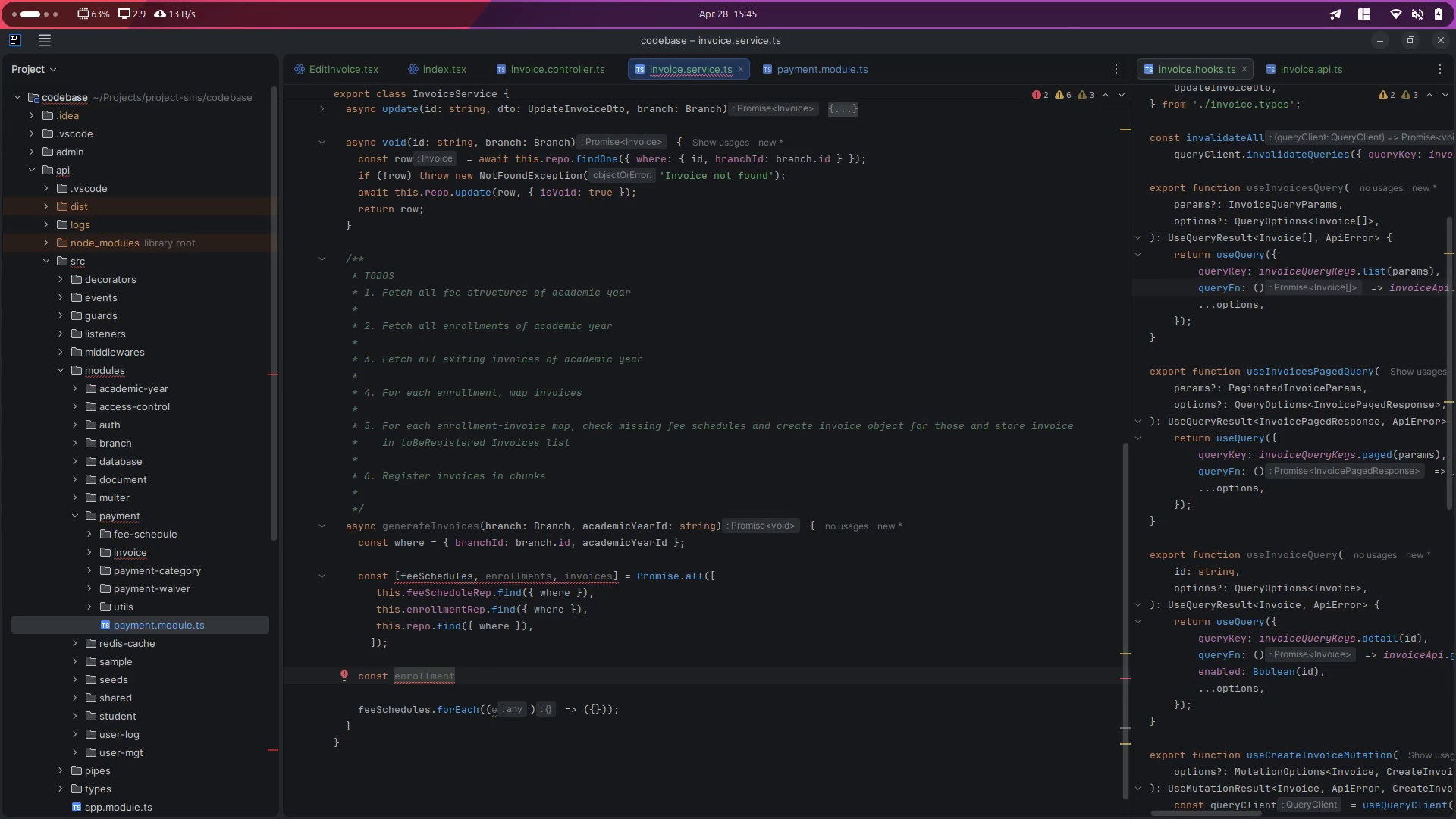 
key(Shift+I)
 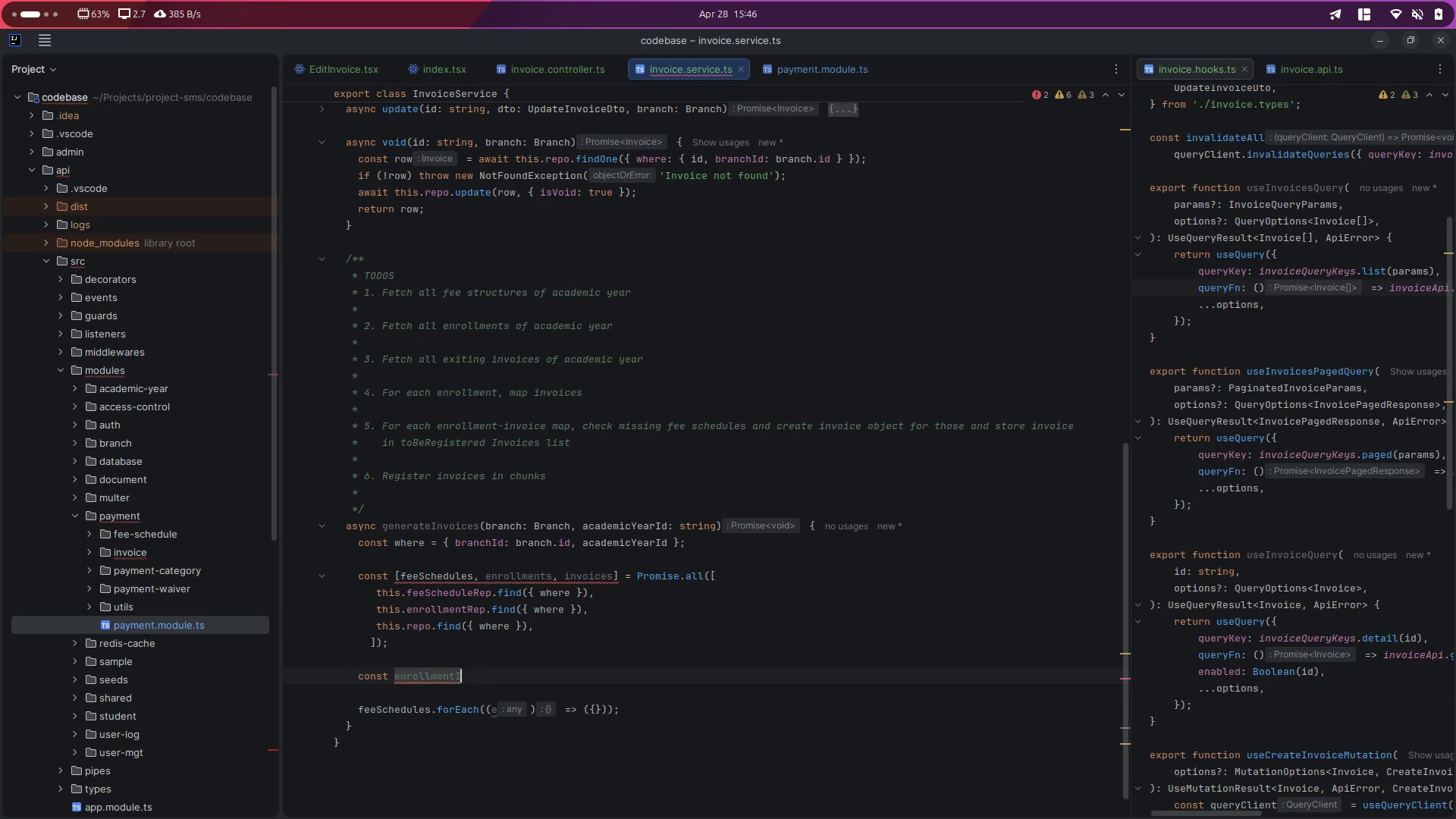 
key(Shift+Backspace)
 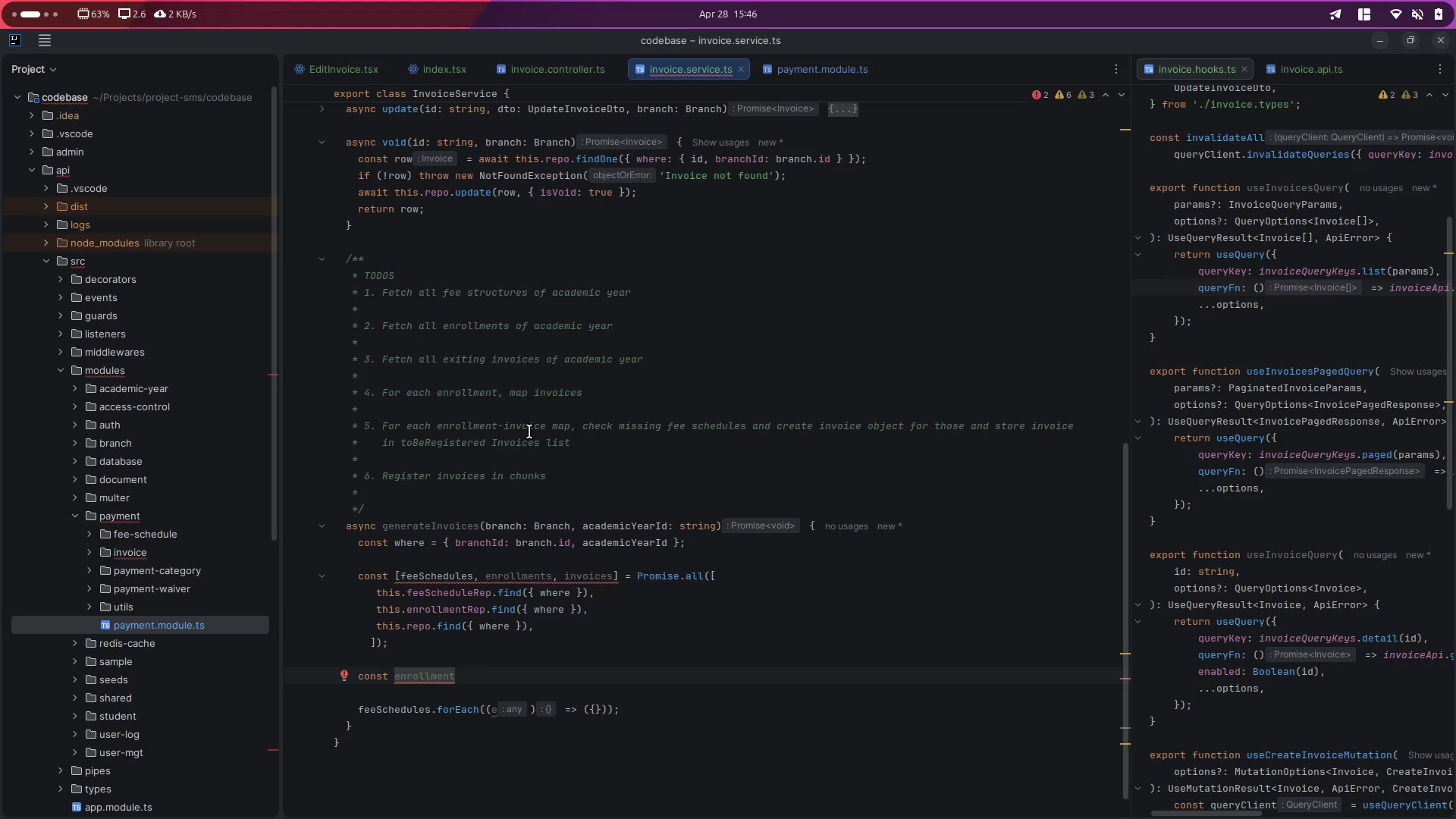 
double_click([528, 435])
 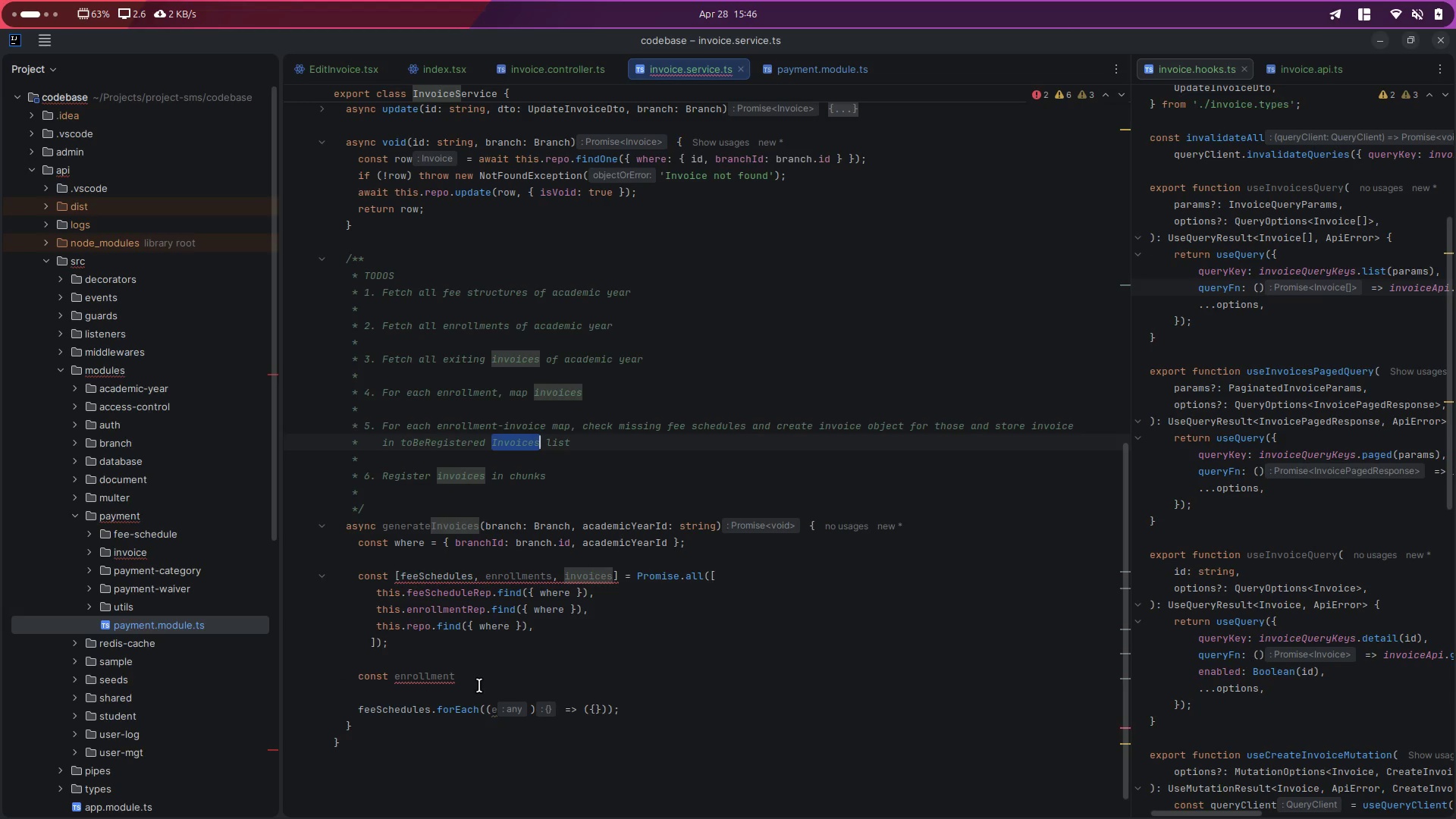 
left_click([479, 686])
 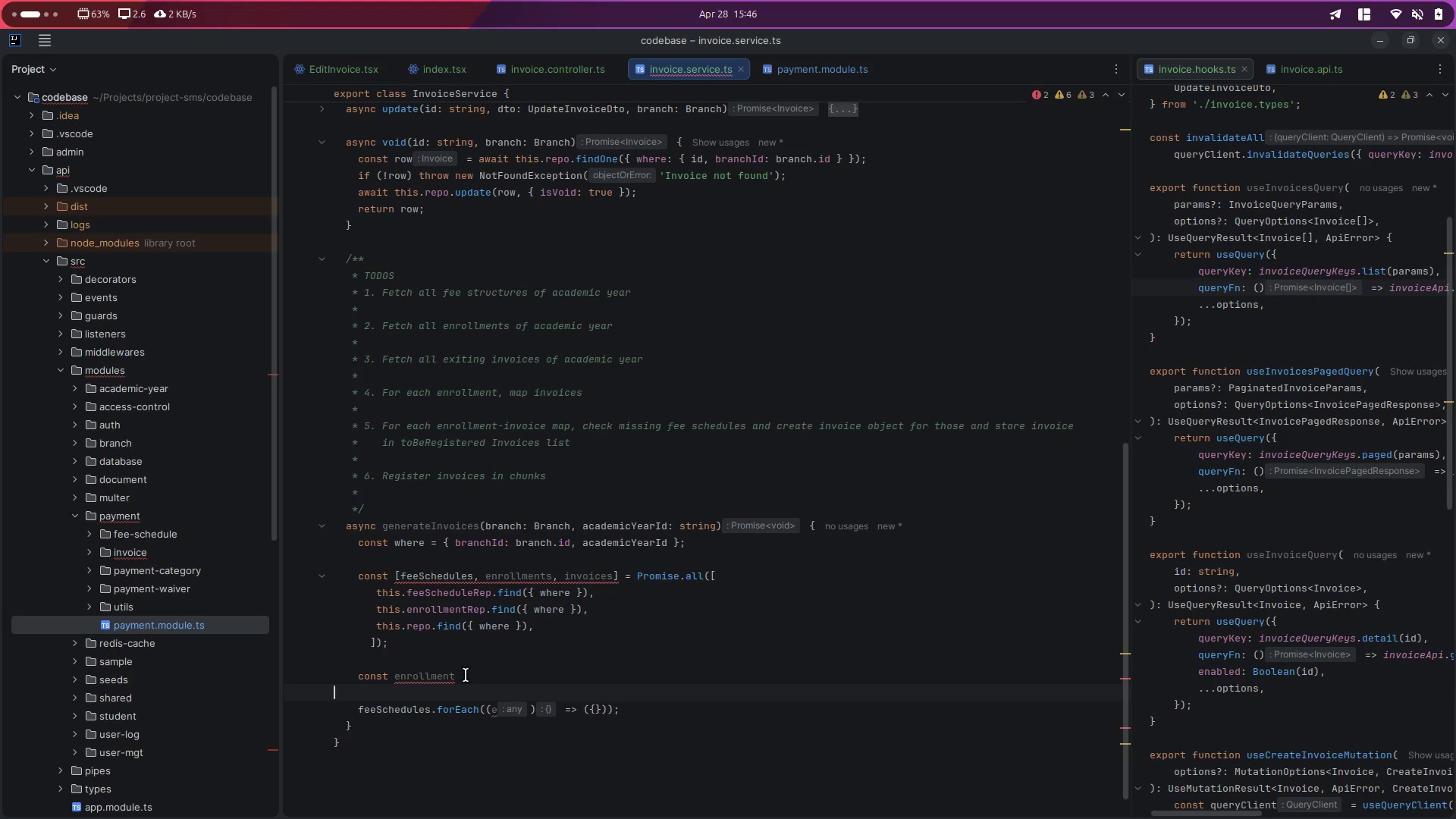 
left_click([466, 675])
 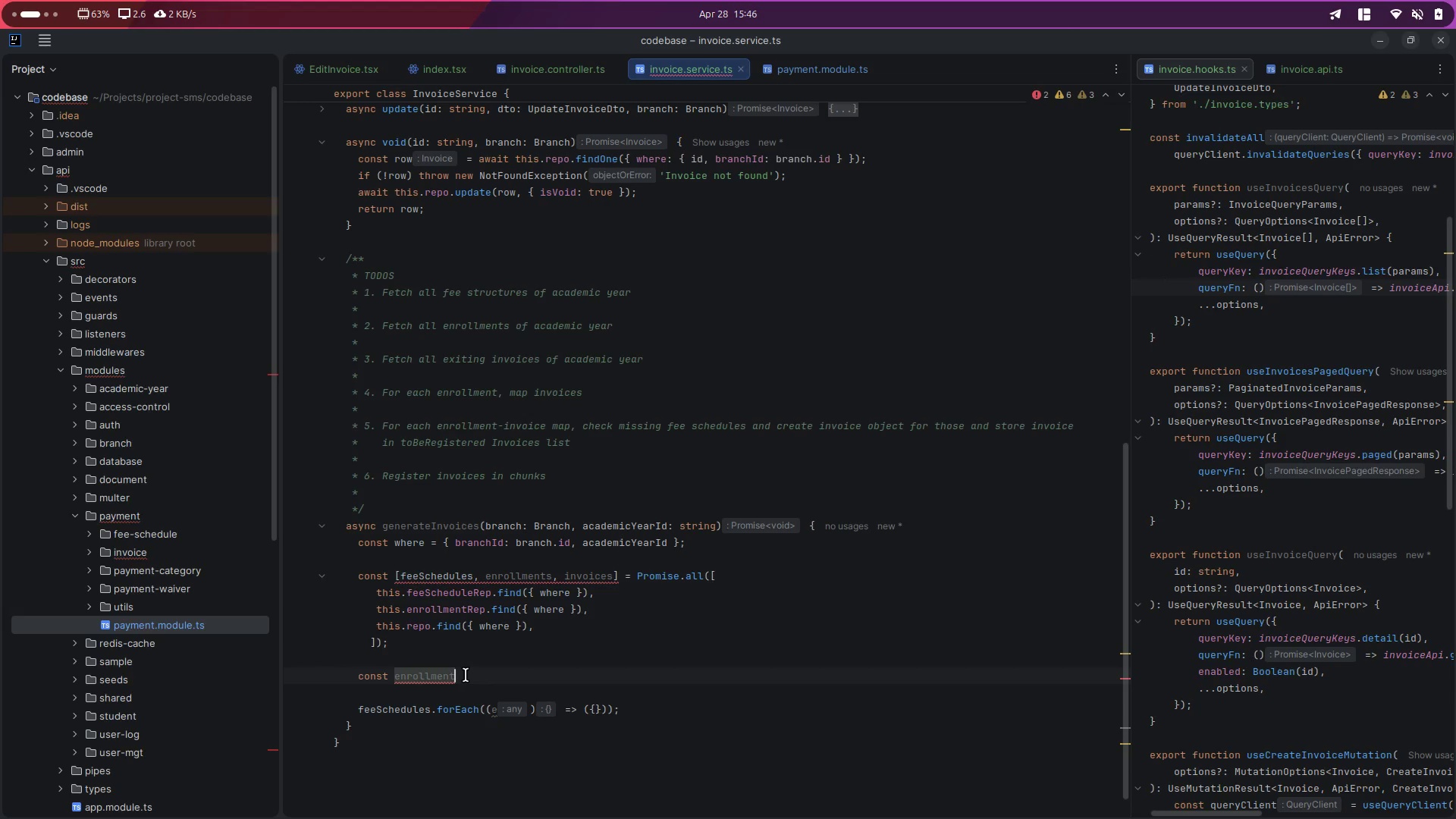 
type(I)
key(Backspace)
type(_invoces)
key(Backspace)
key(Backspace)
key(Backspace)
key(Backspace)
type(oices_map = new Map()
 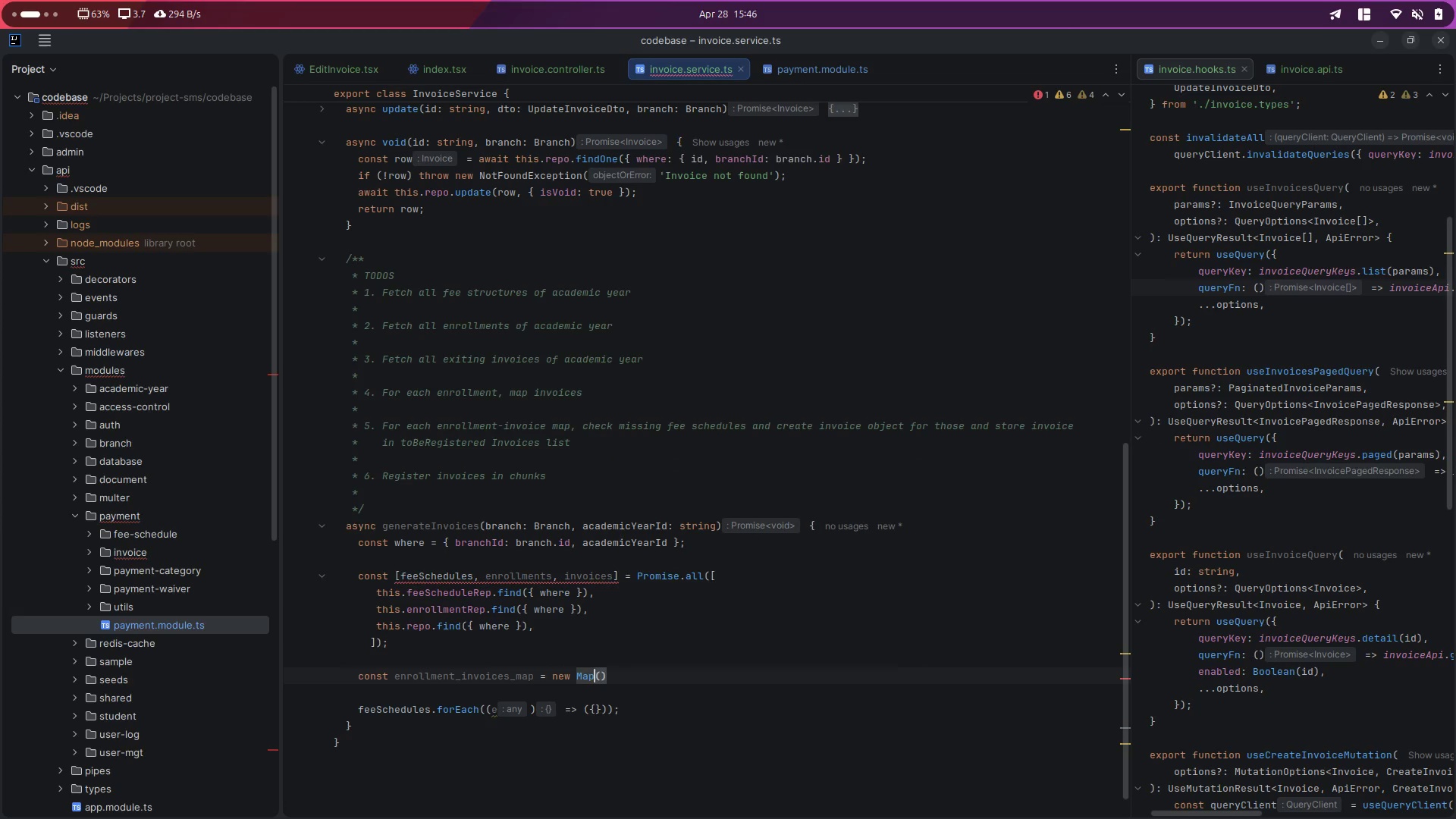 
 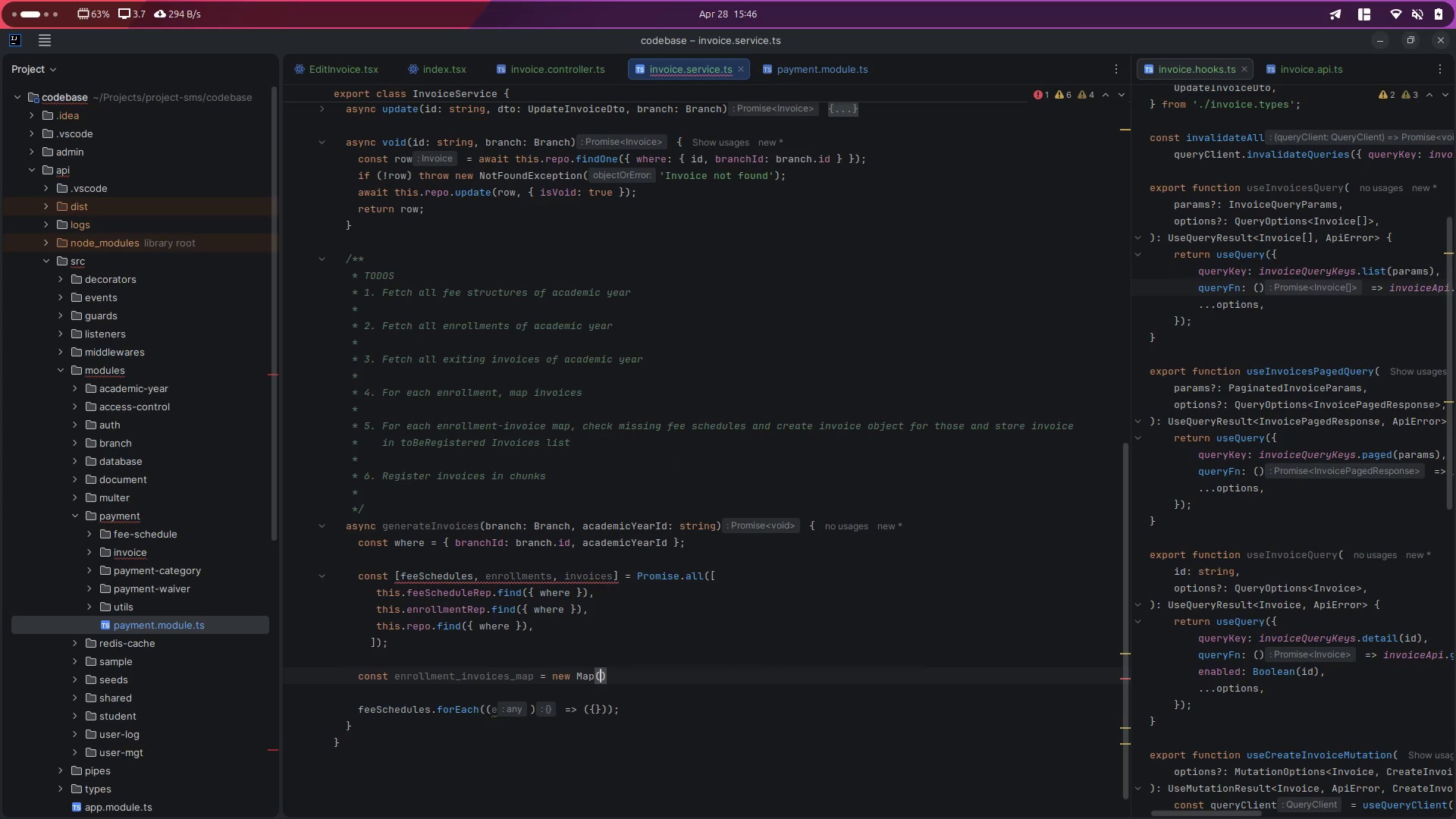 
key(ArrowLeft)
 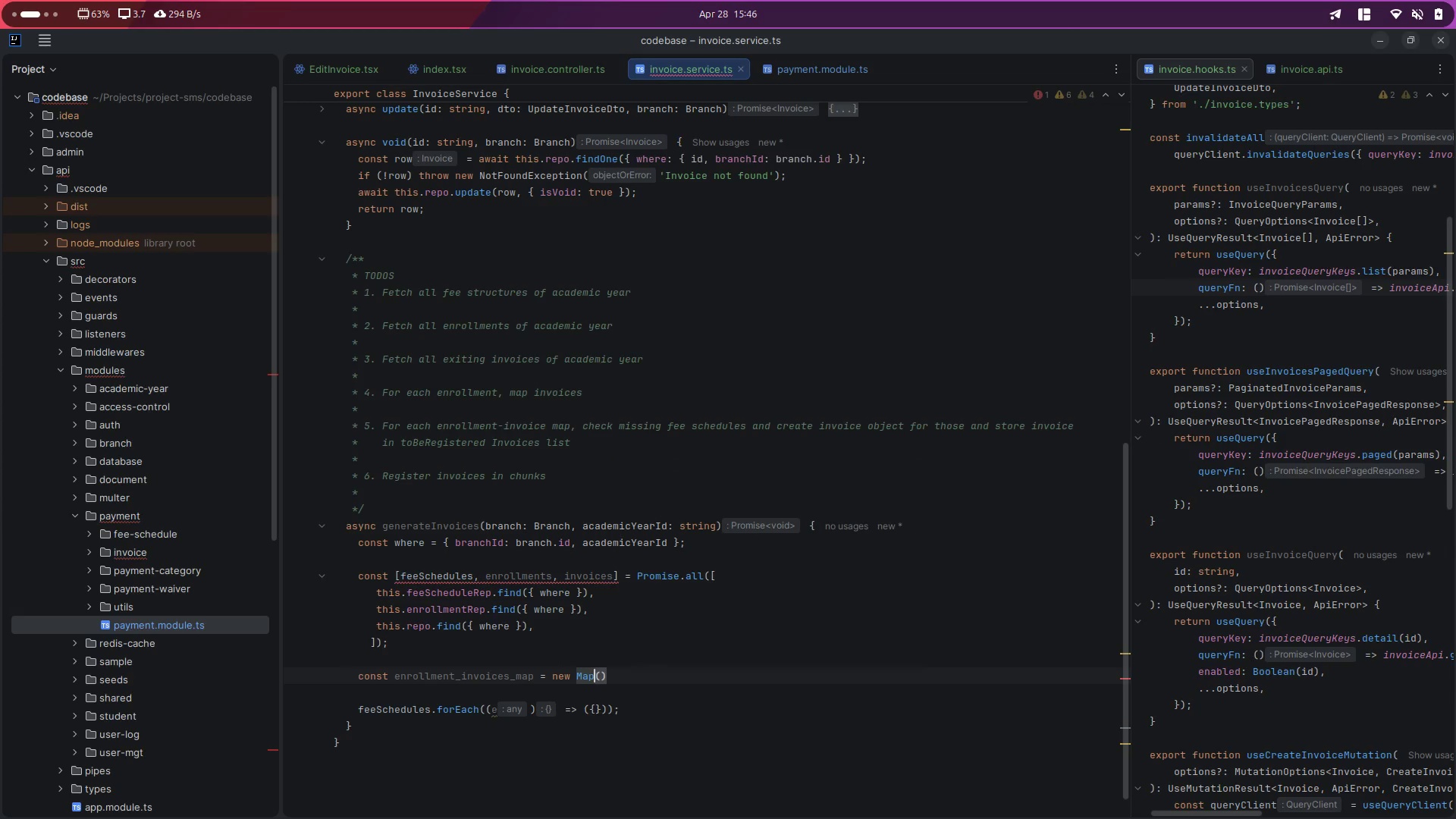 
key(Shift+Comma)
 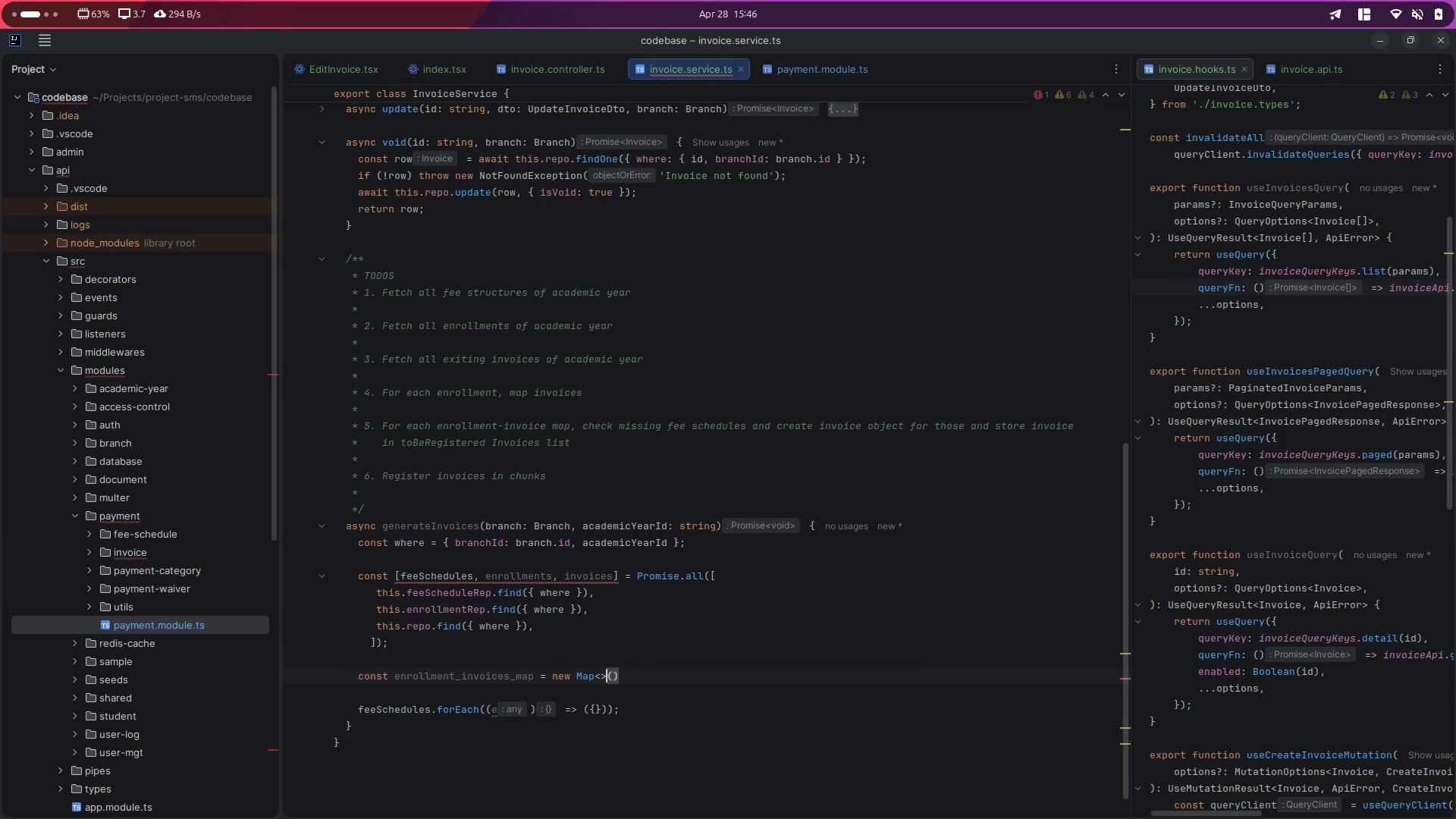 
key(Shift+Period)
 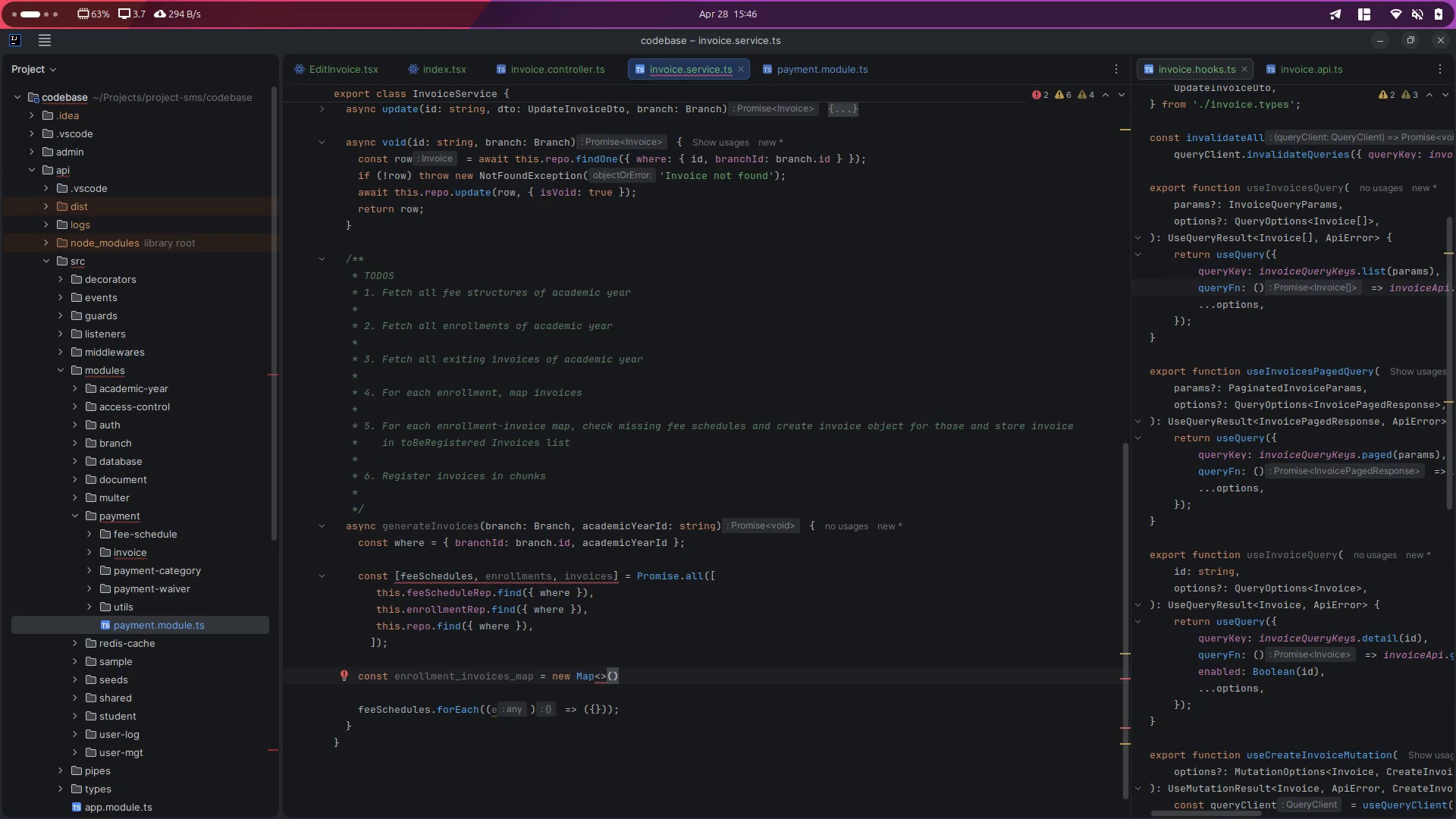 
key(ArrowLeft)
 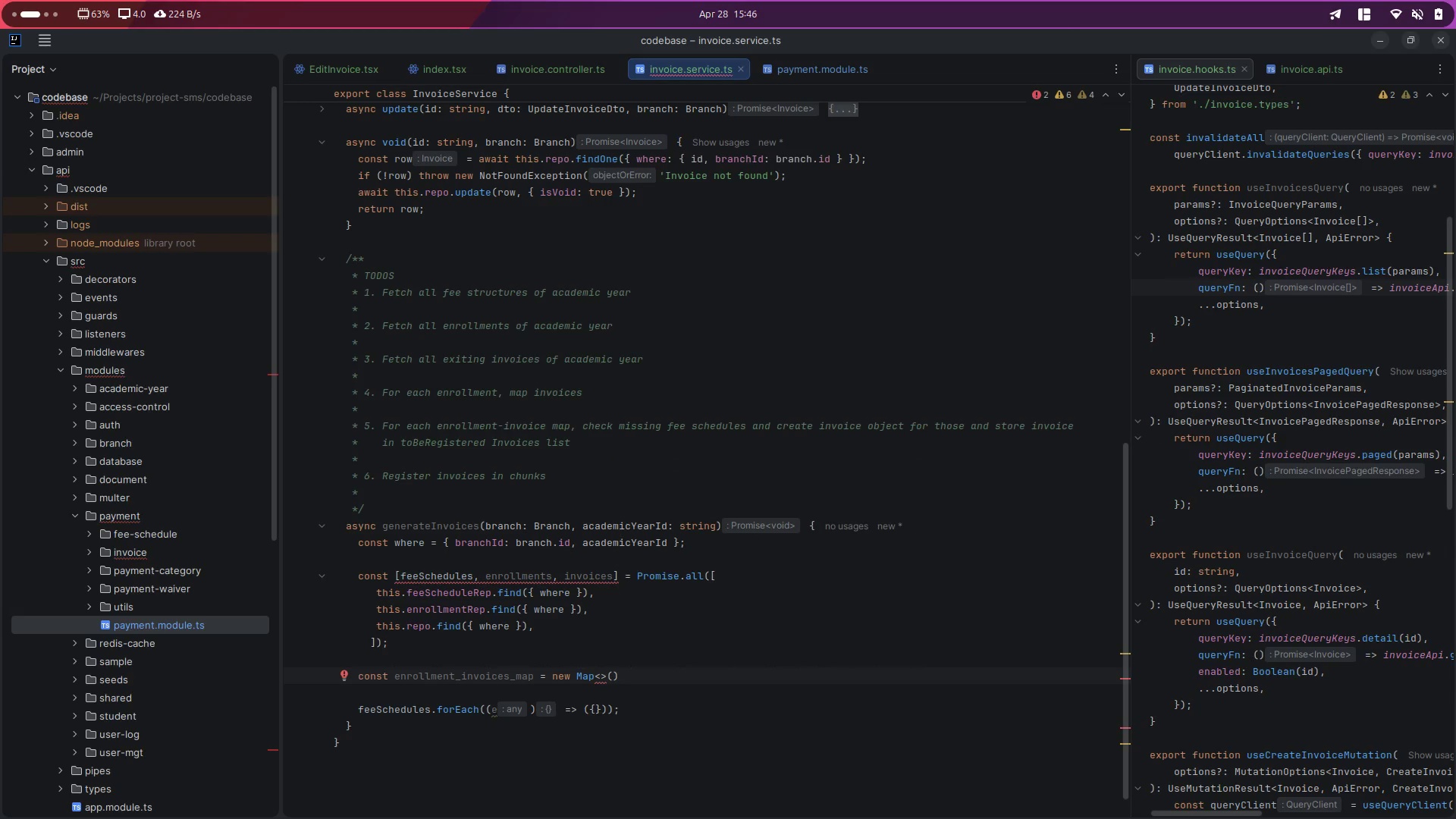 
wait(5.83)
 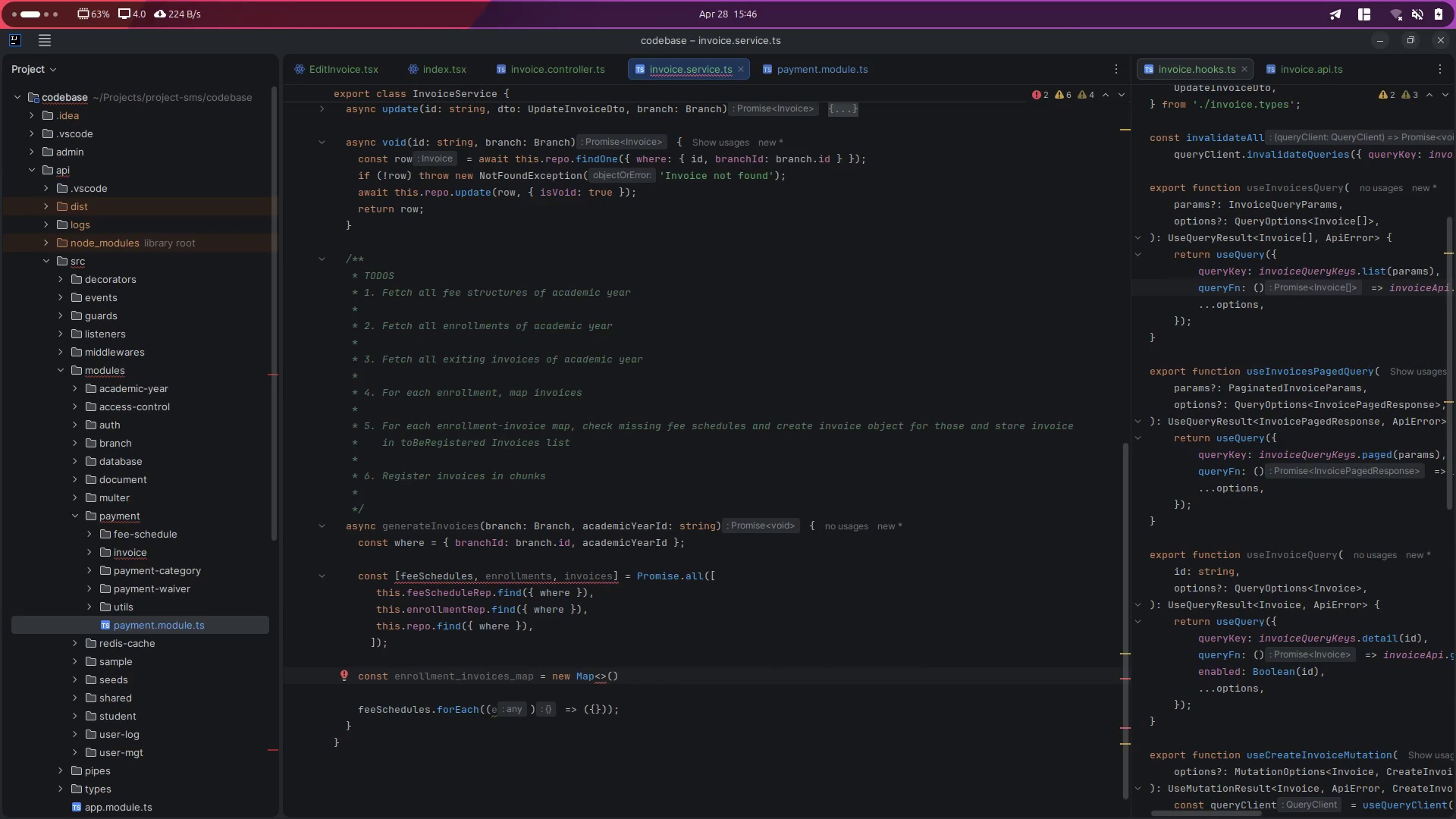 
type(string, Invoice)
 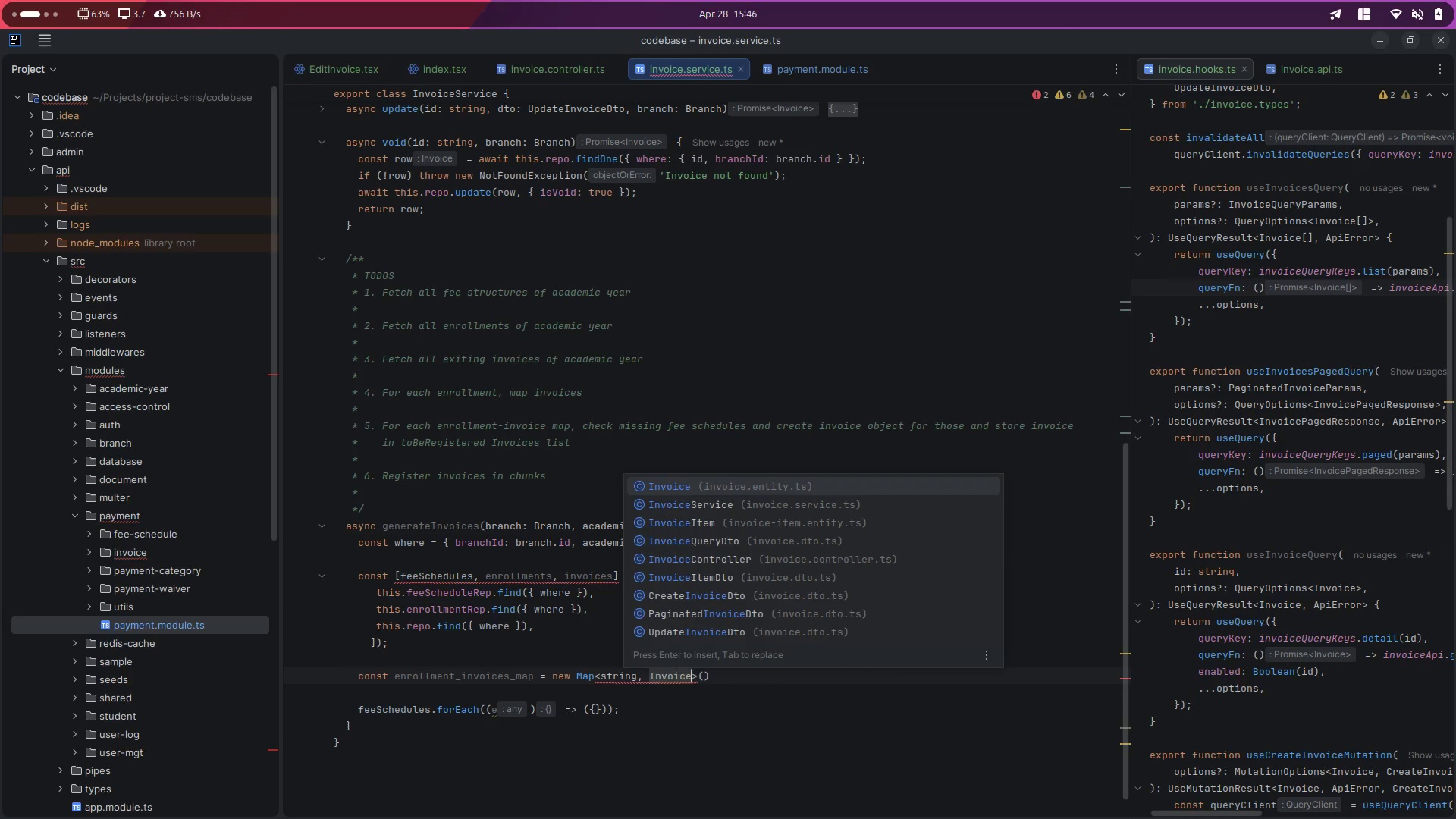 
key(BracketLeft)
 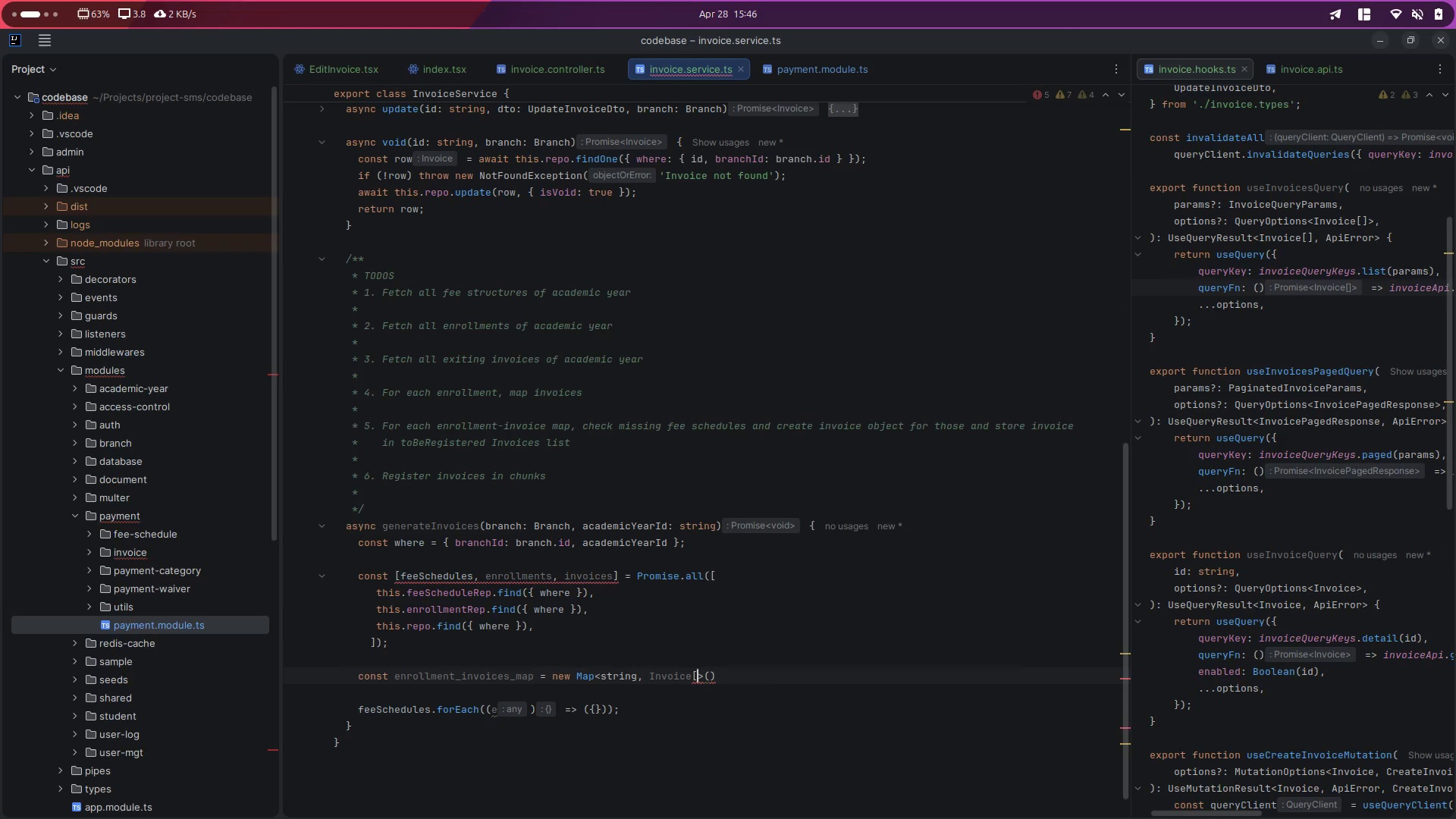 
key(BracketRight)
 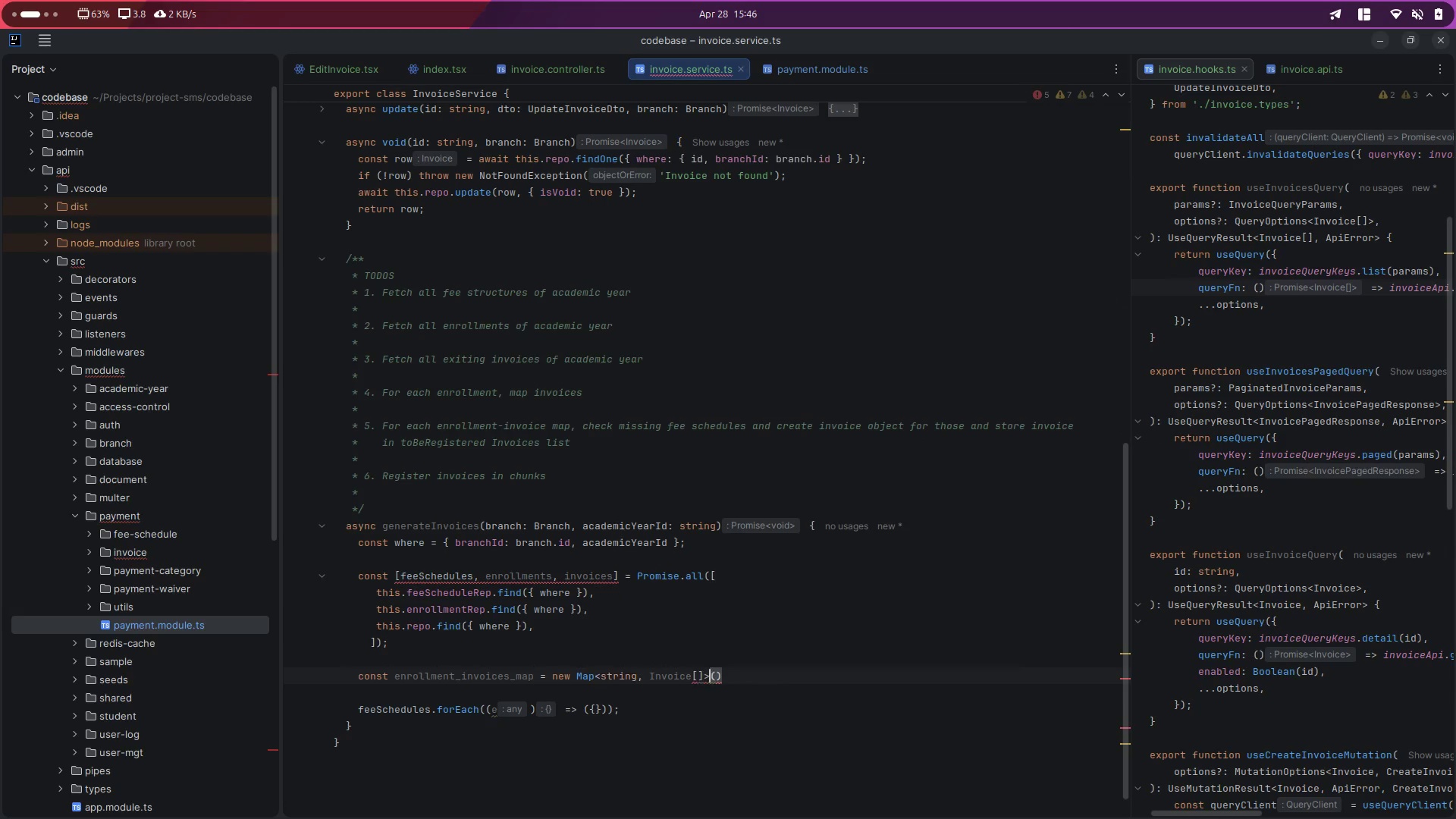 
key(ArrowRight)
 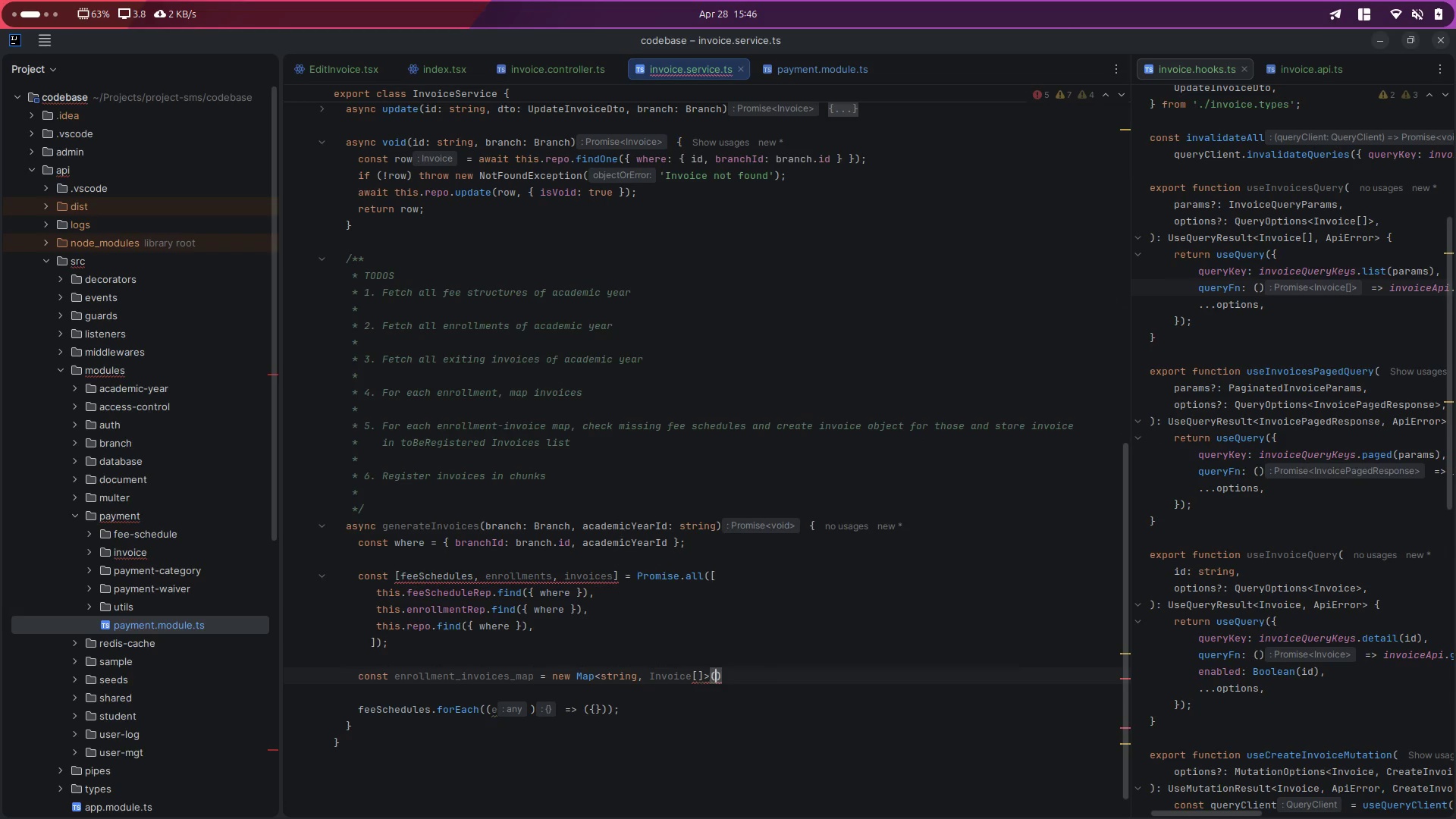 
key(ArrowRight)
 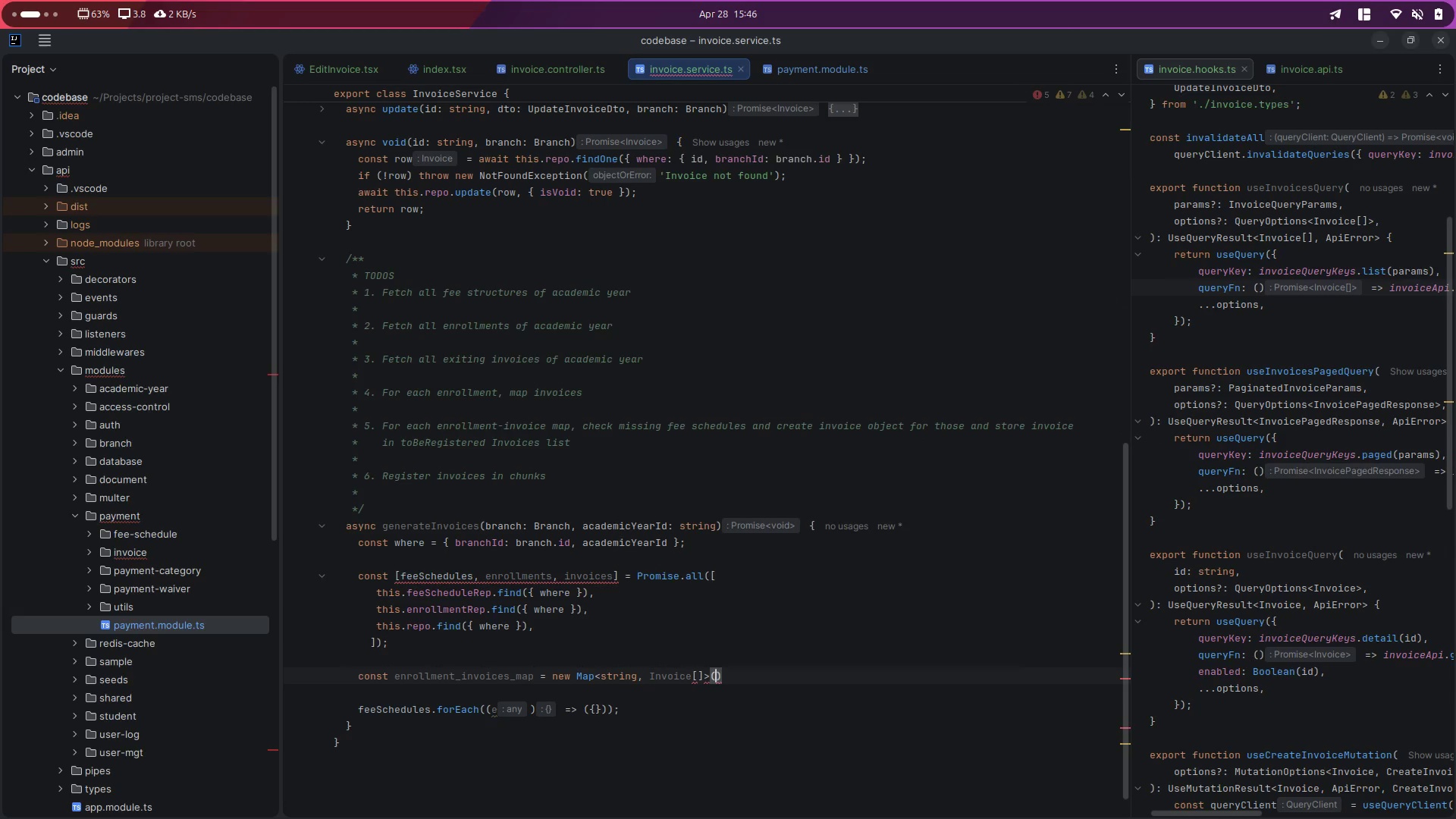 
key(ArrowRight)
 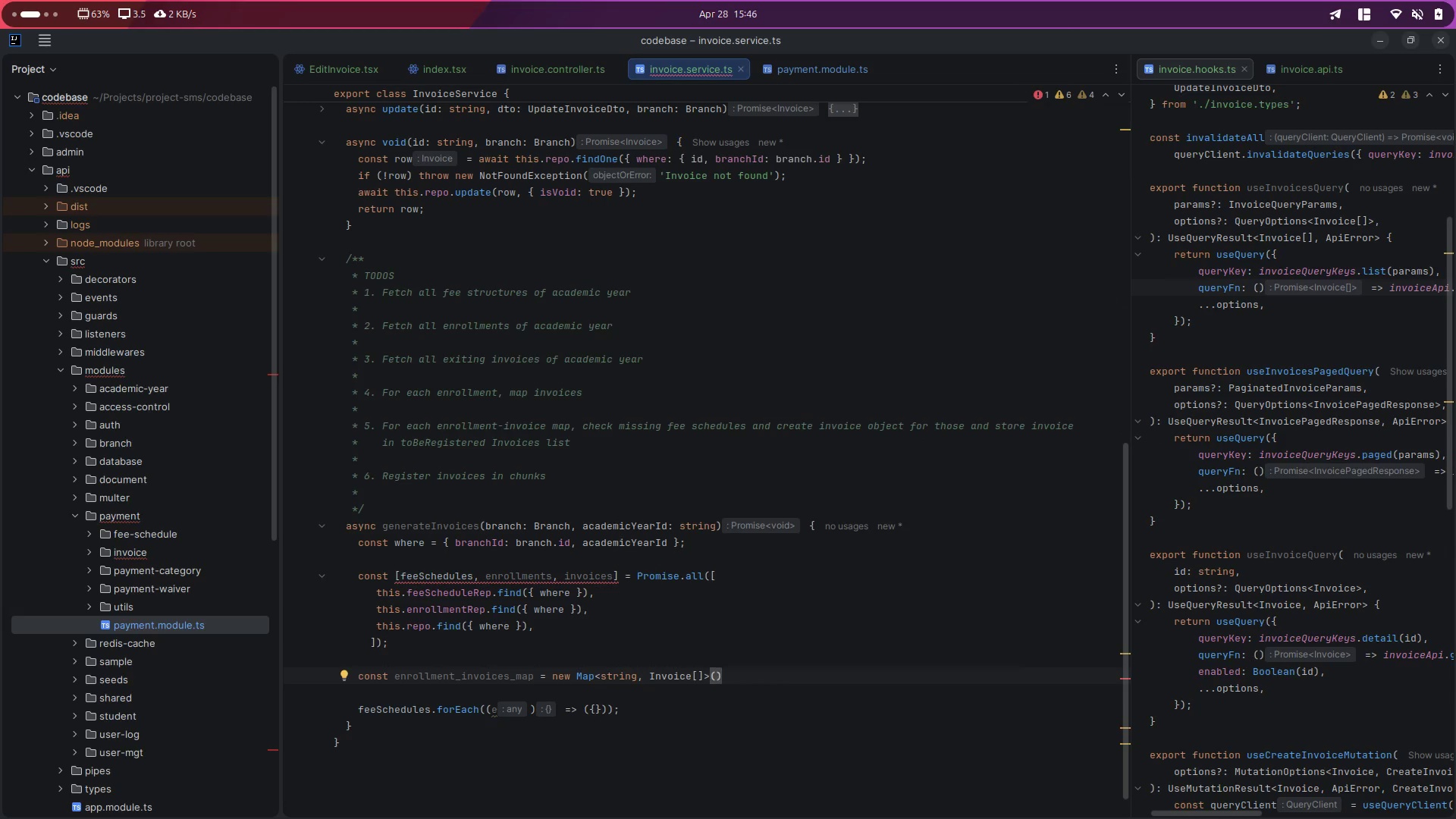 
scroll: coordinate [466, 674], scroll_direction: down, amount: 3.0
 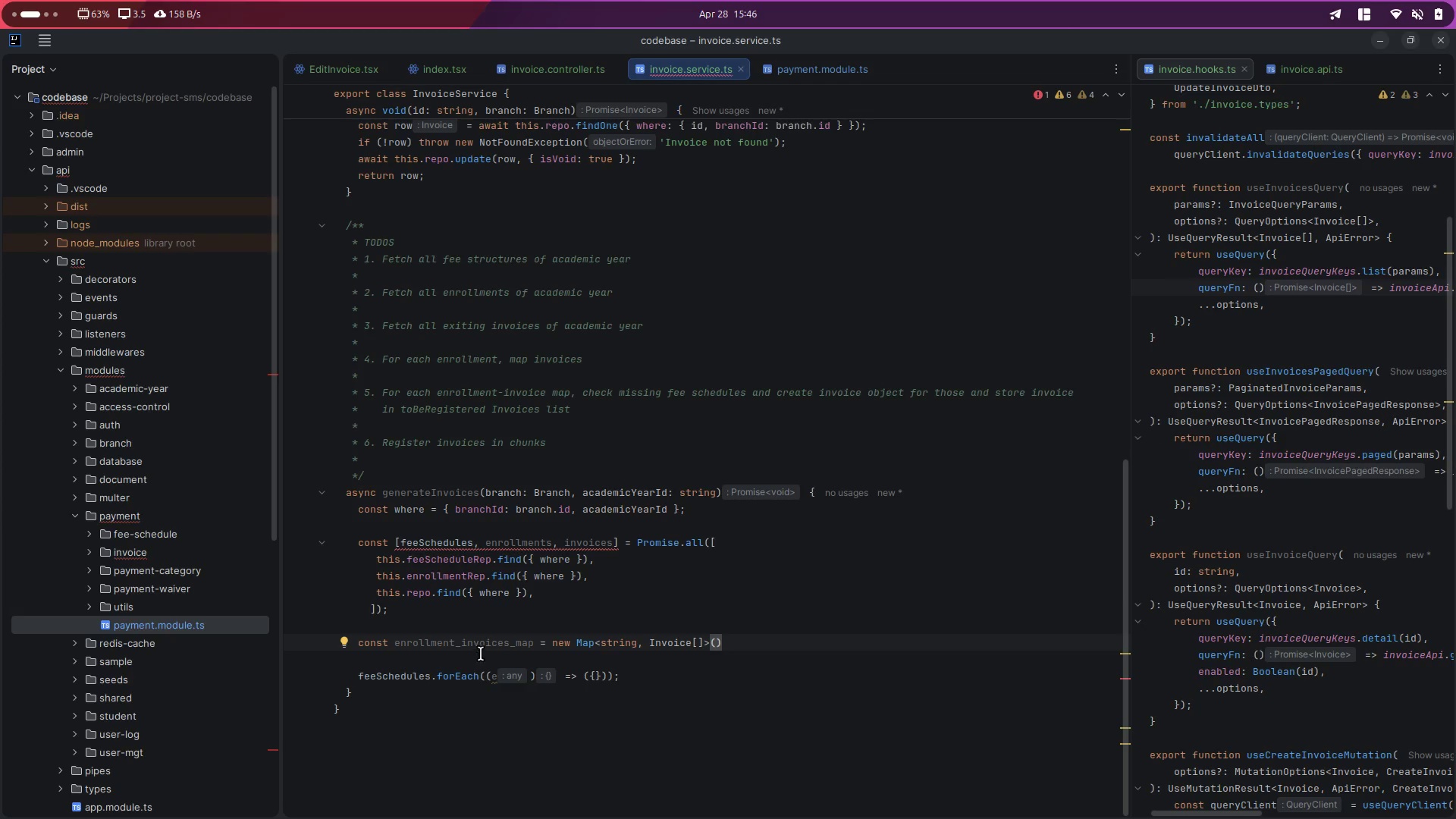 
double_click([466, 645])
 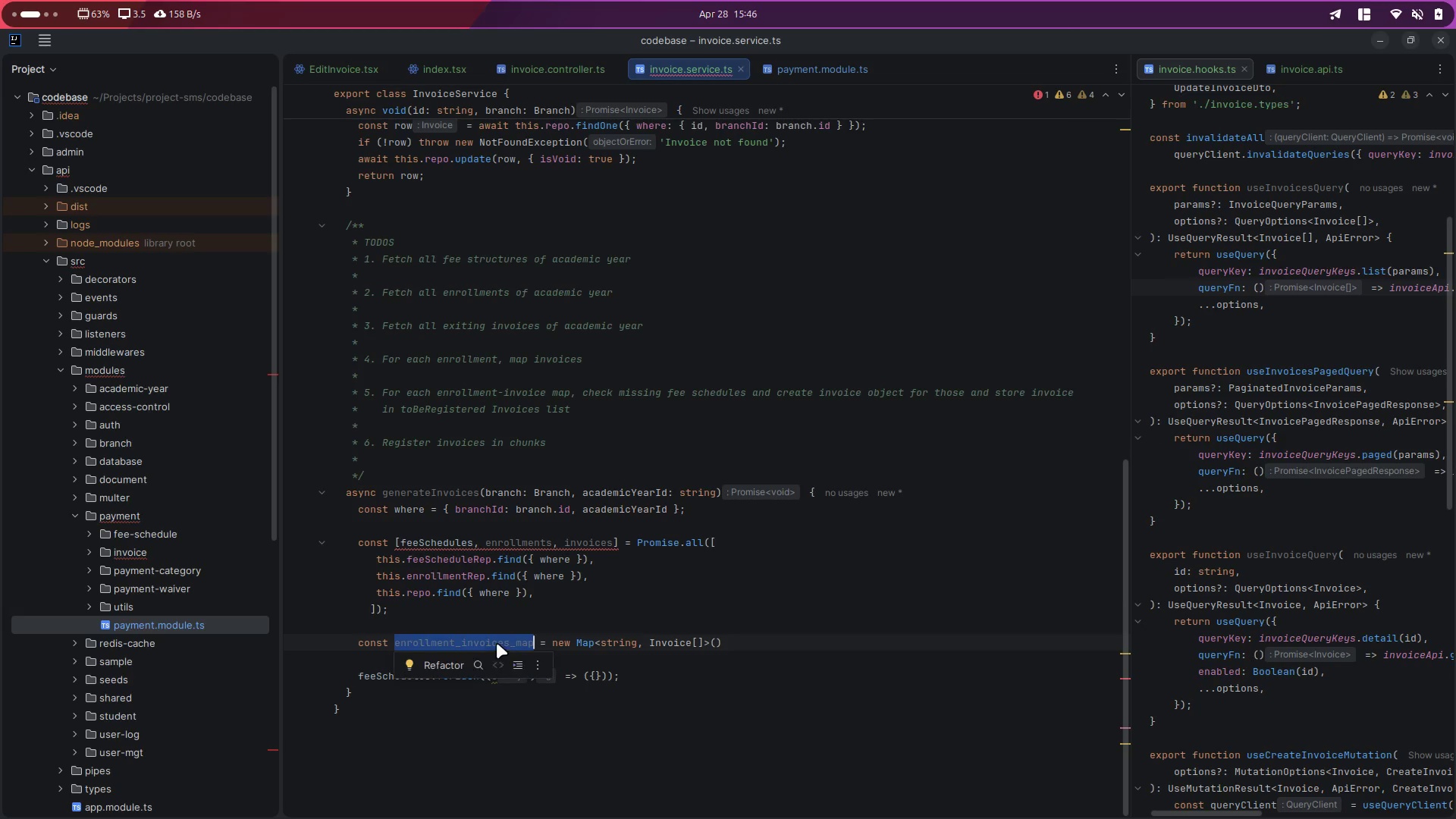 
double_click([497, 643])
 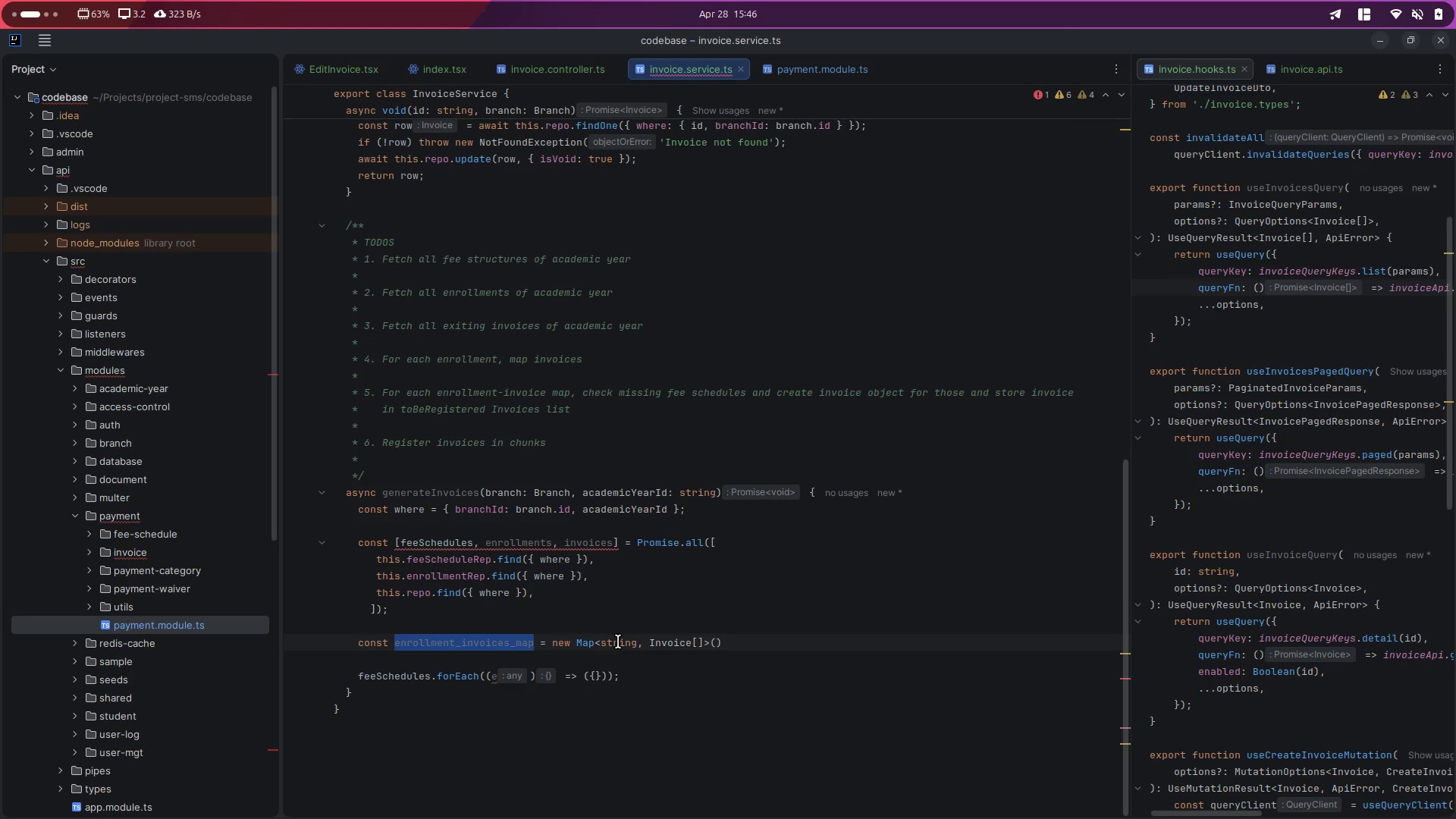 
double_click([618, 642])
 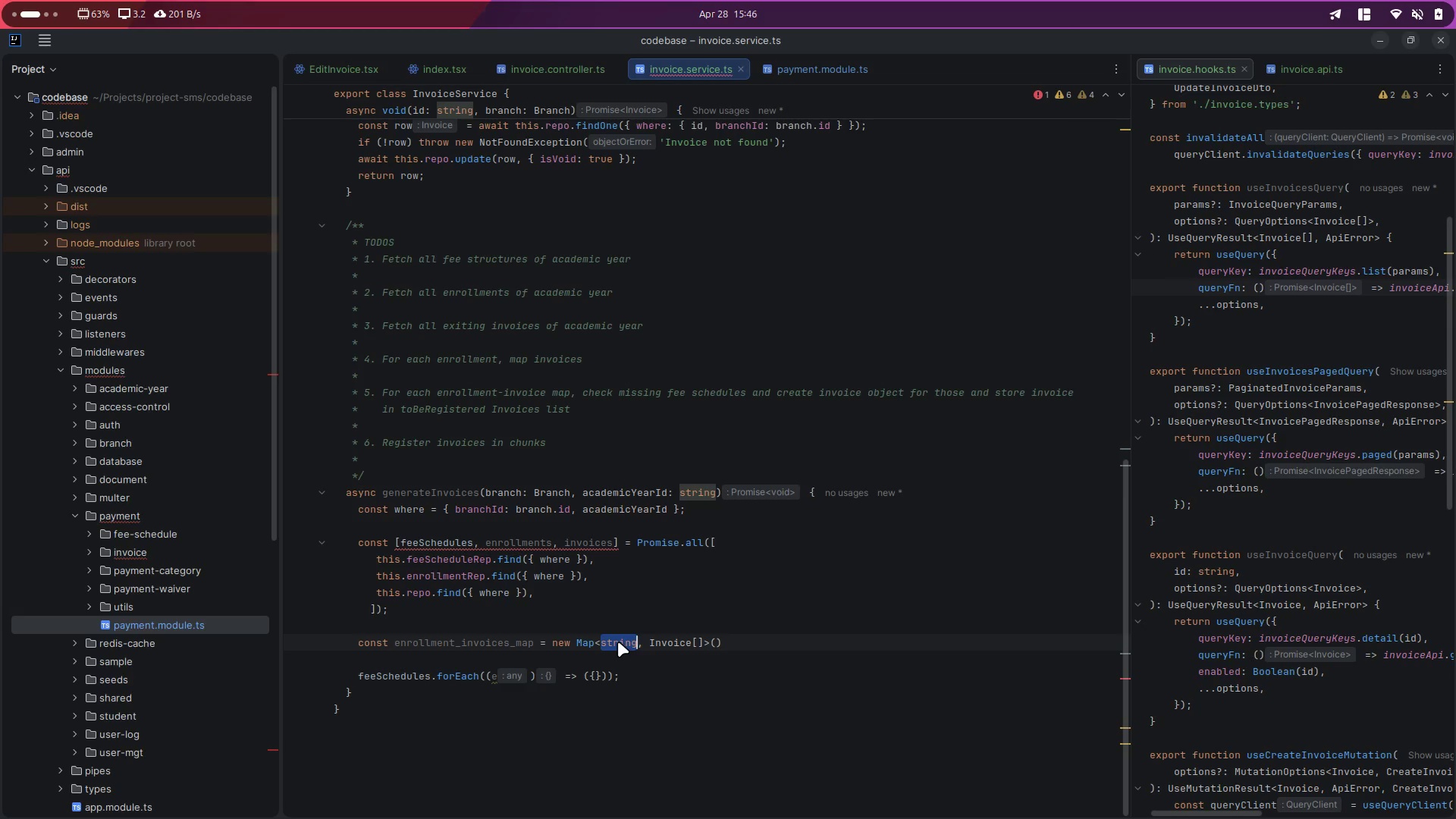 
type(Enroll)
 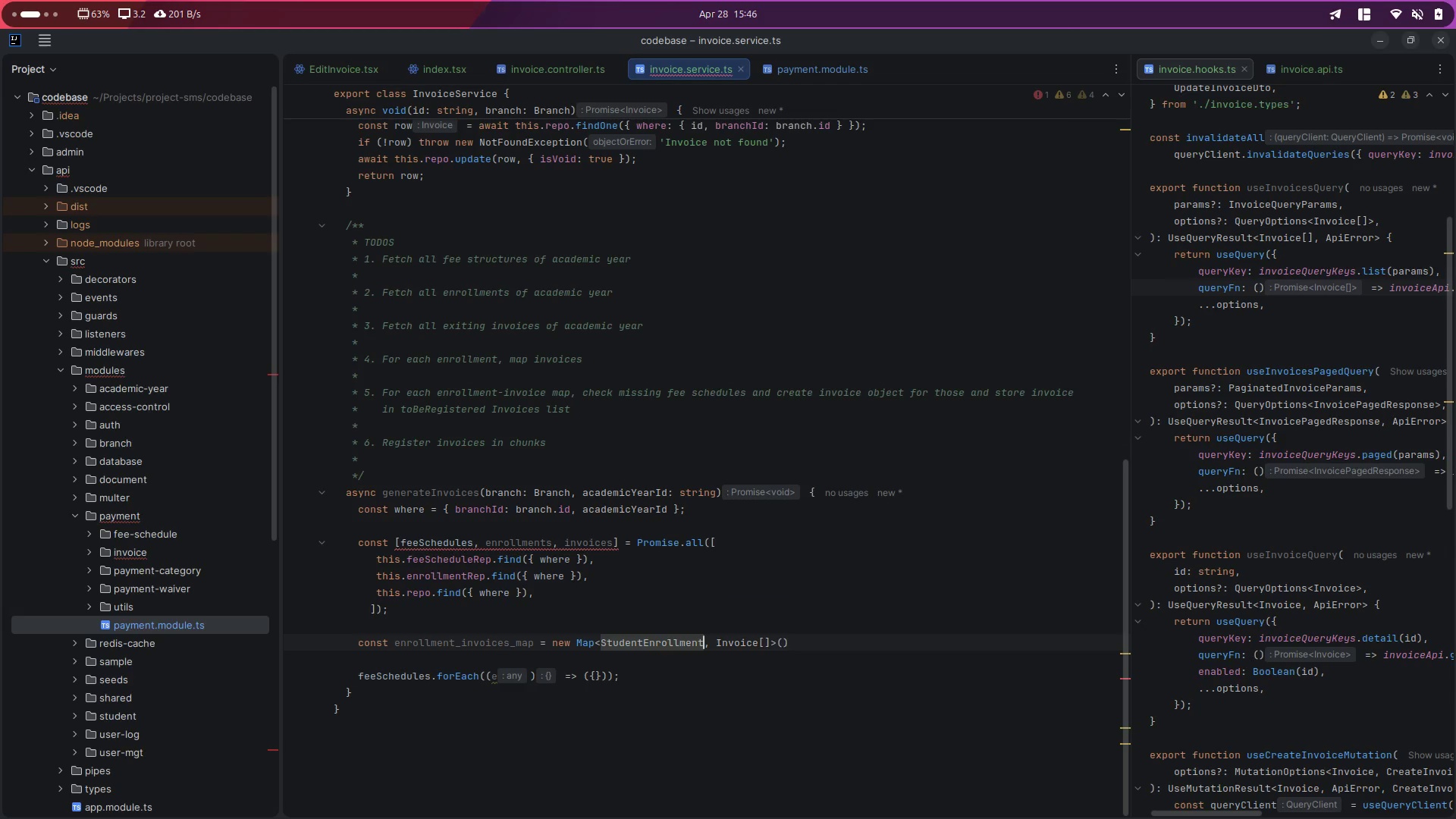 
key(Enter)
 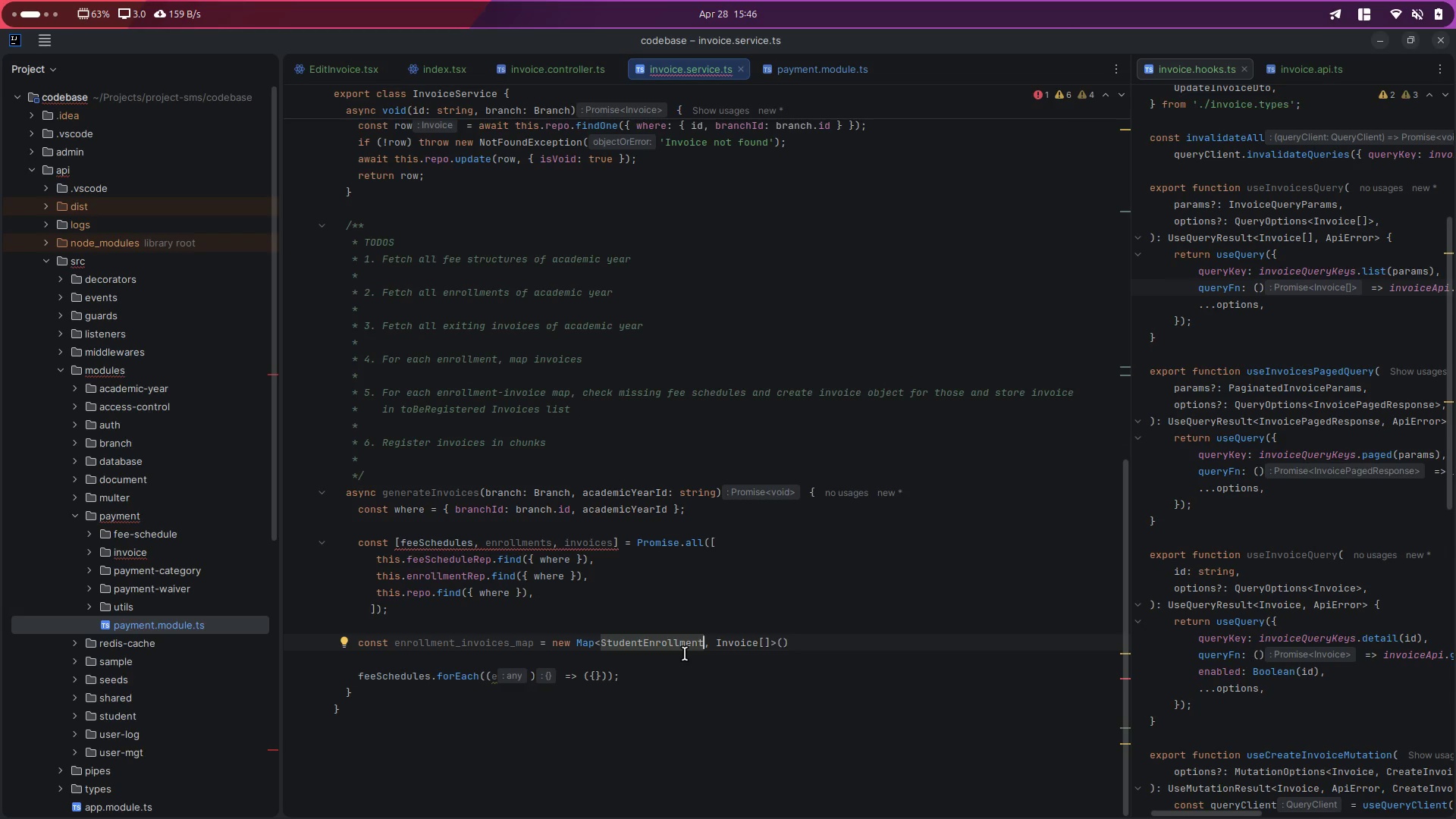 
hold_key(key=ControlLeft, duration=1.87)
 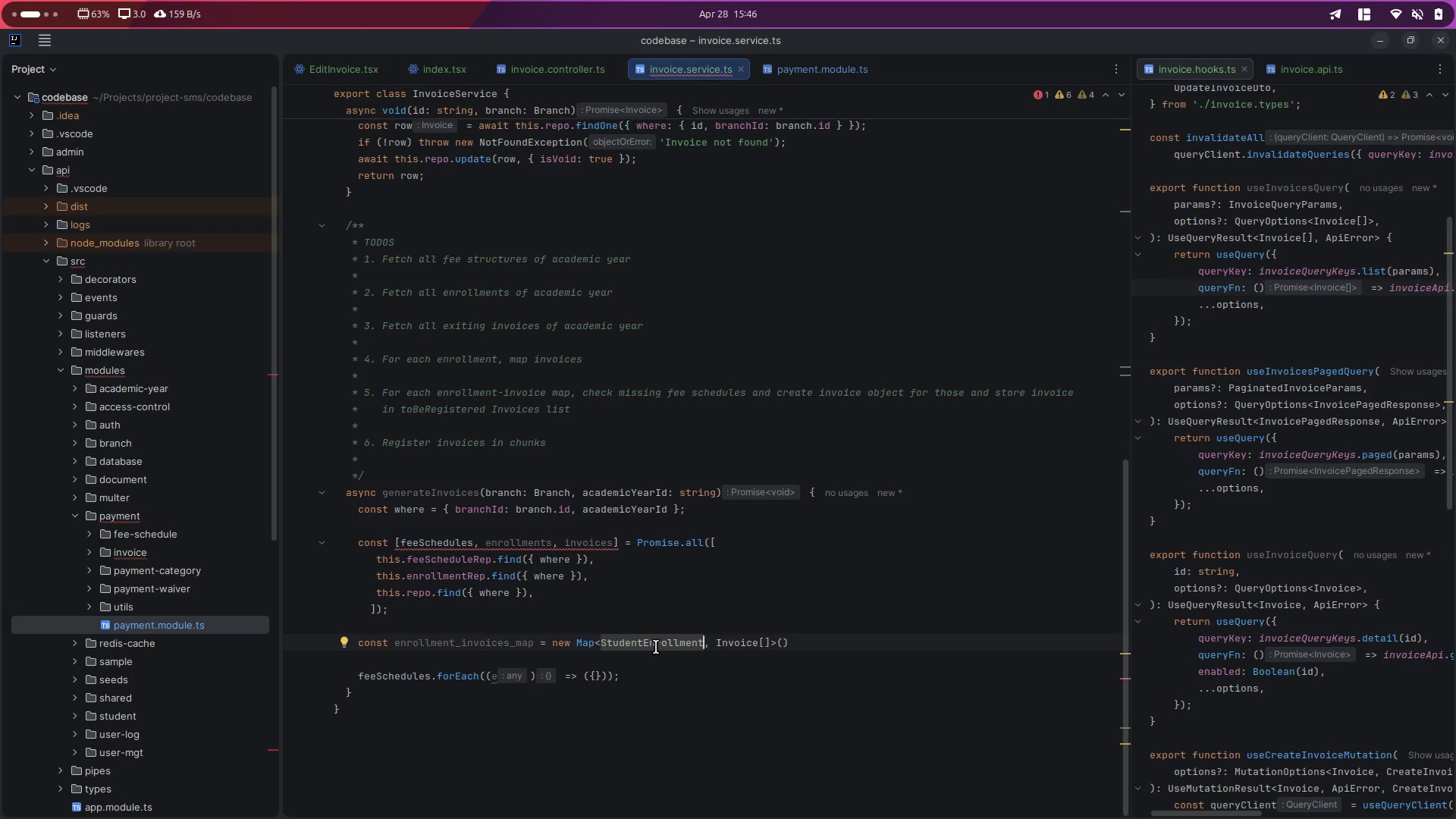 
key(Control+Z)
 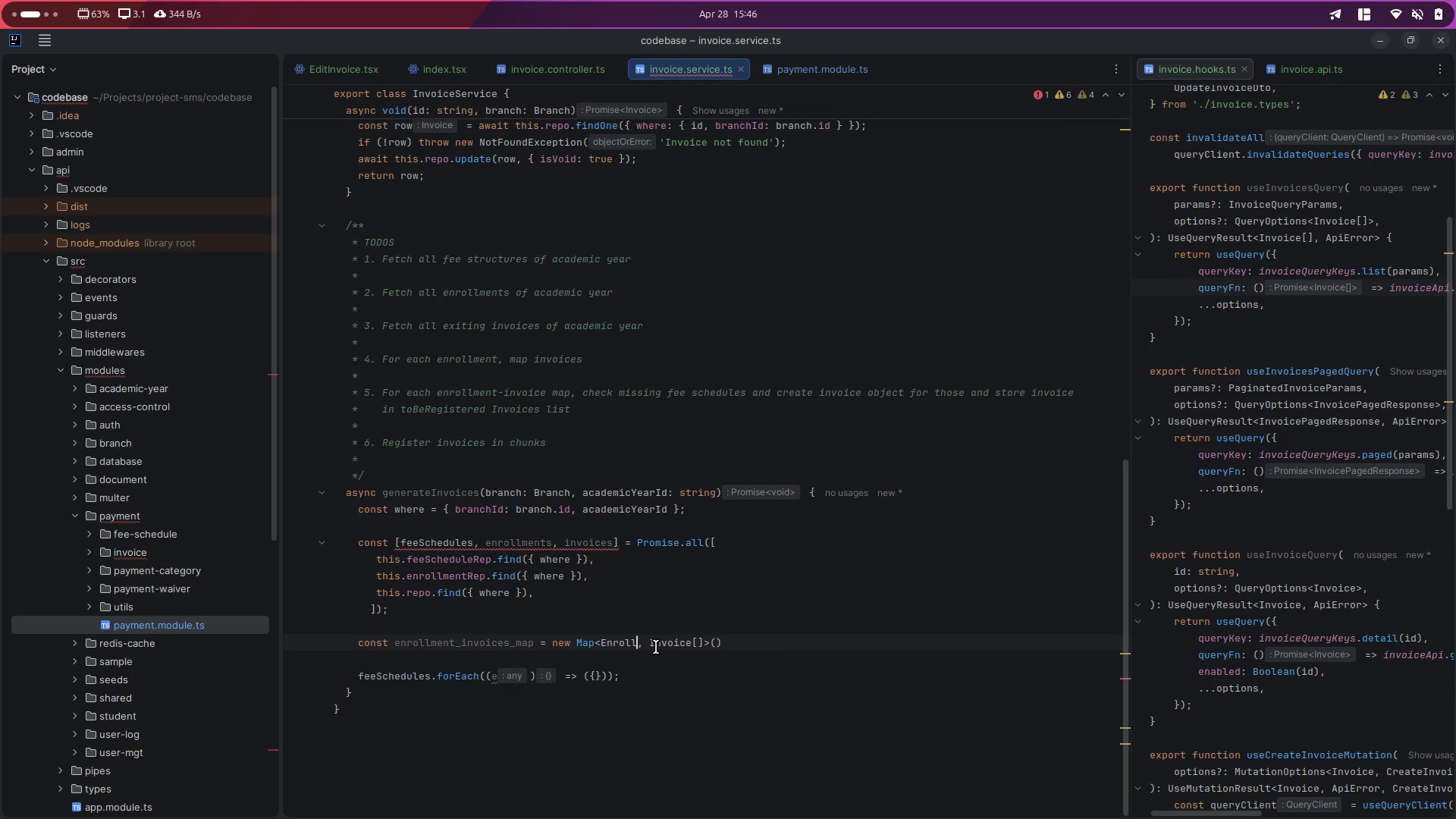 
key(Control+Z)
 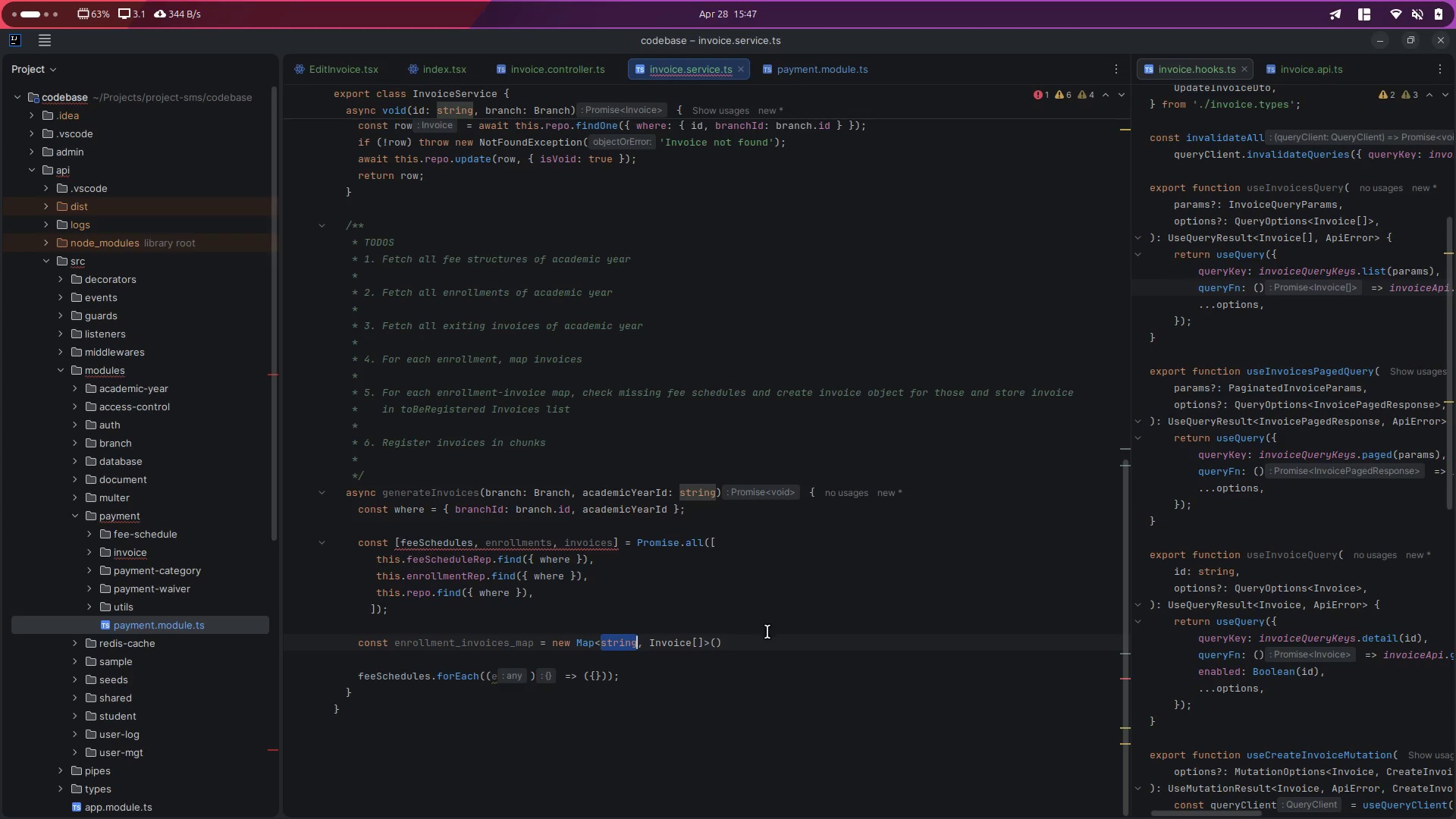 
left_click([768, 647])
 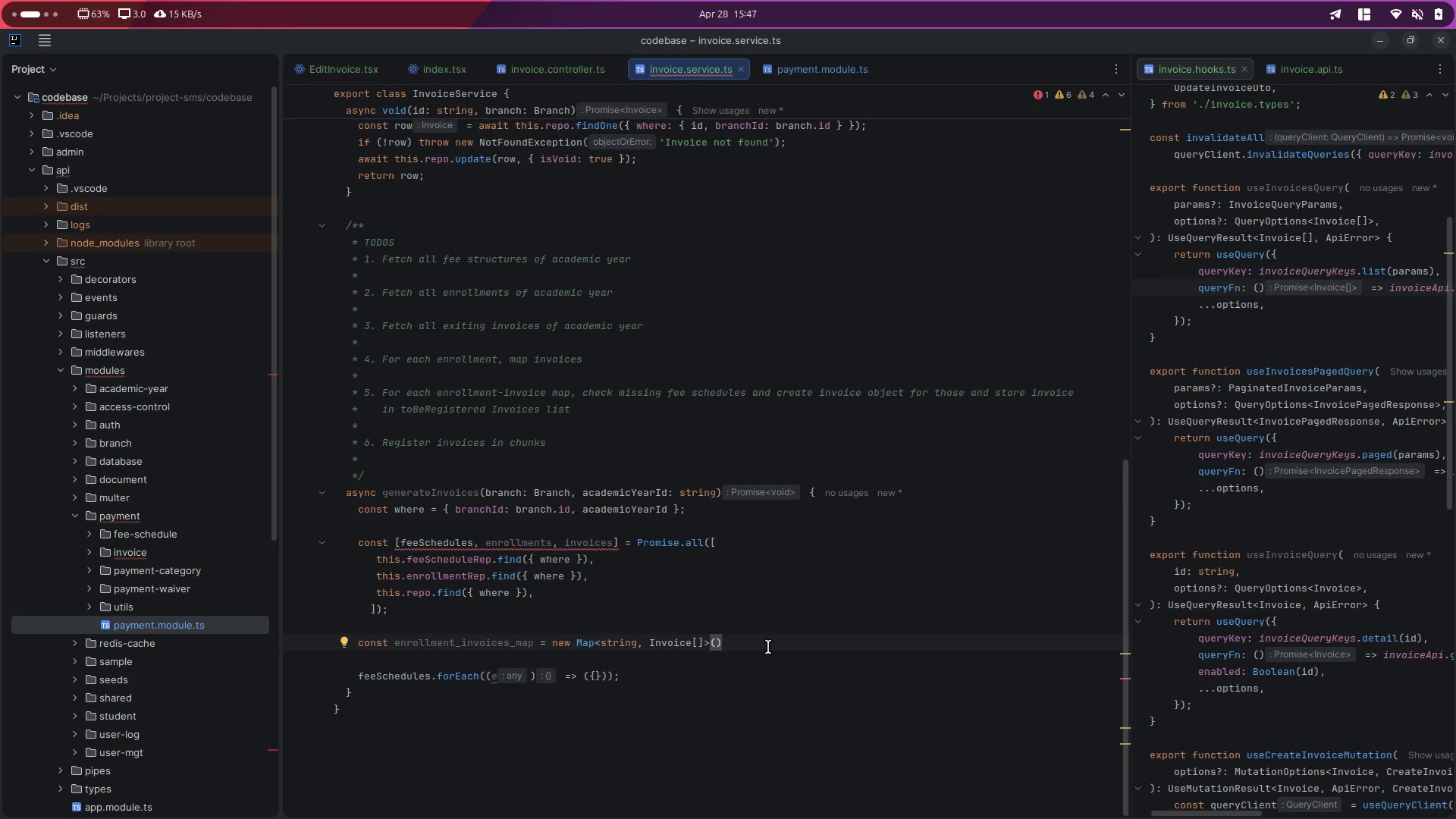 
wait(10.34)
 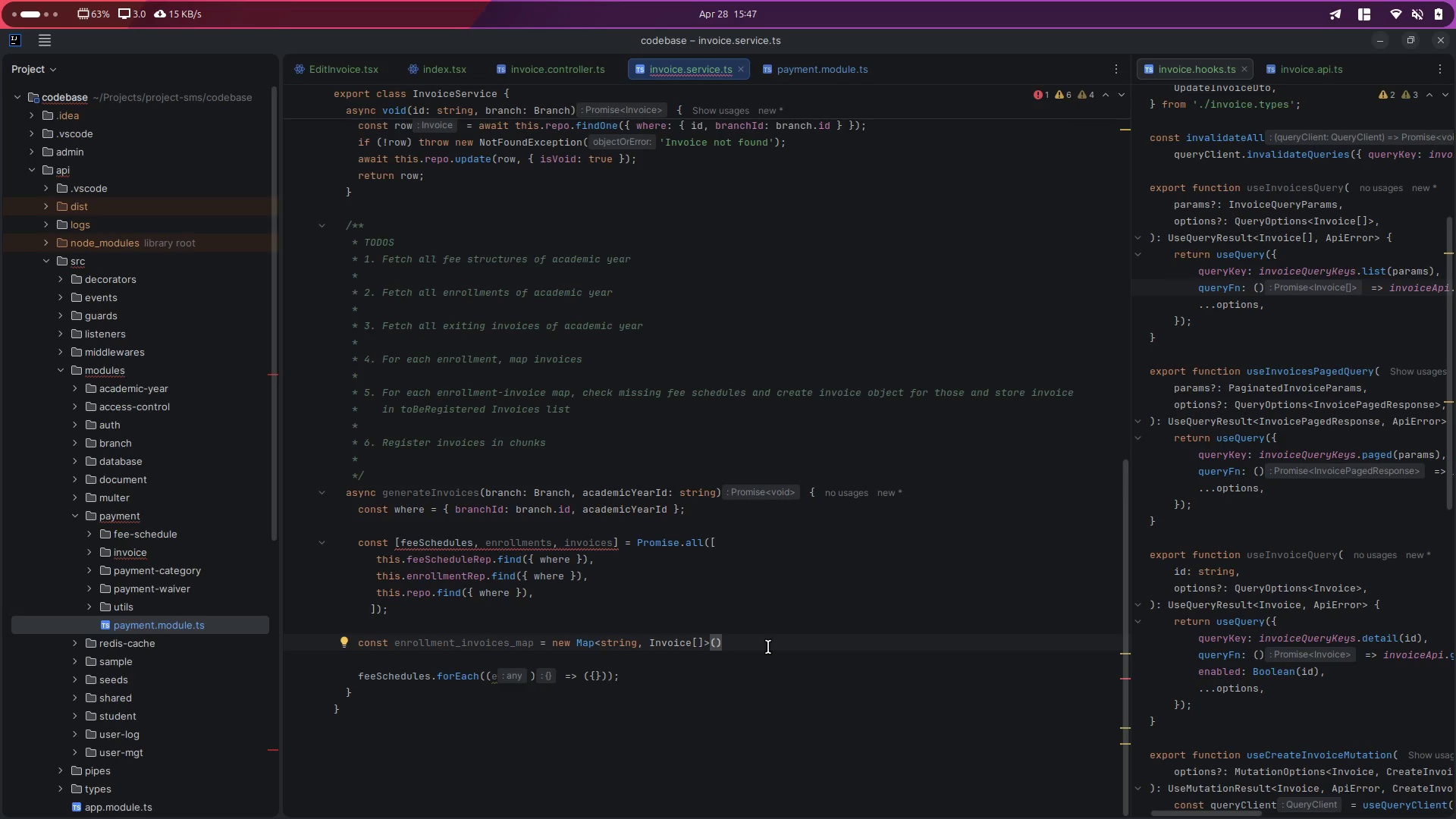 
key(Enter)
 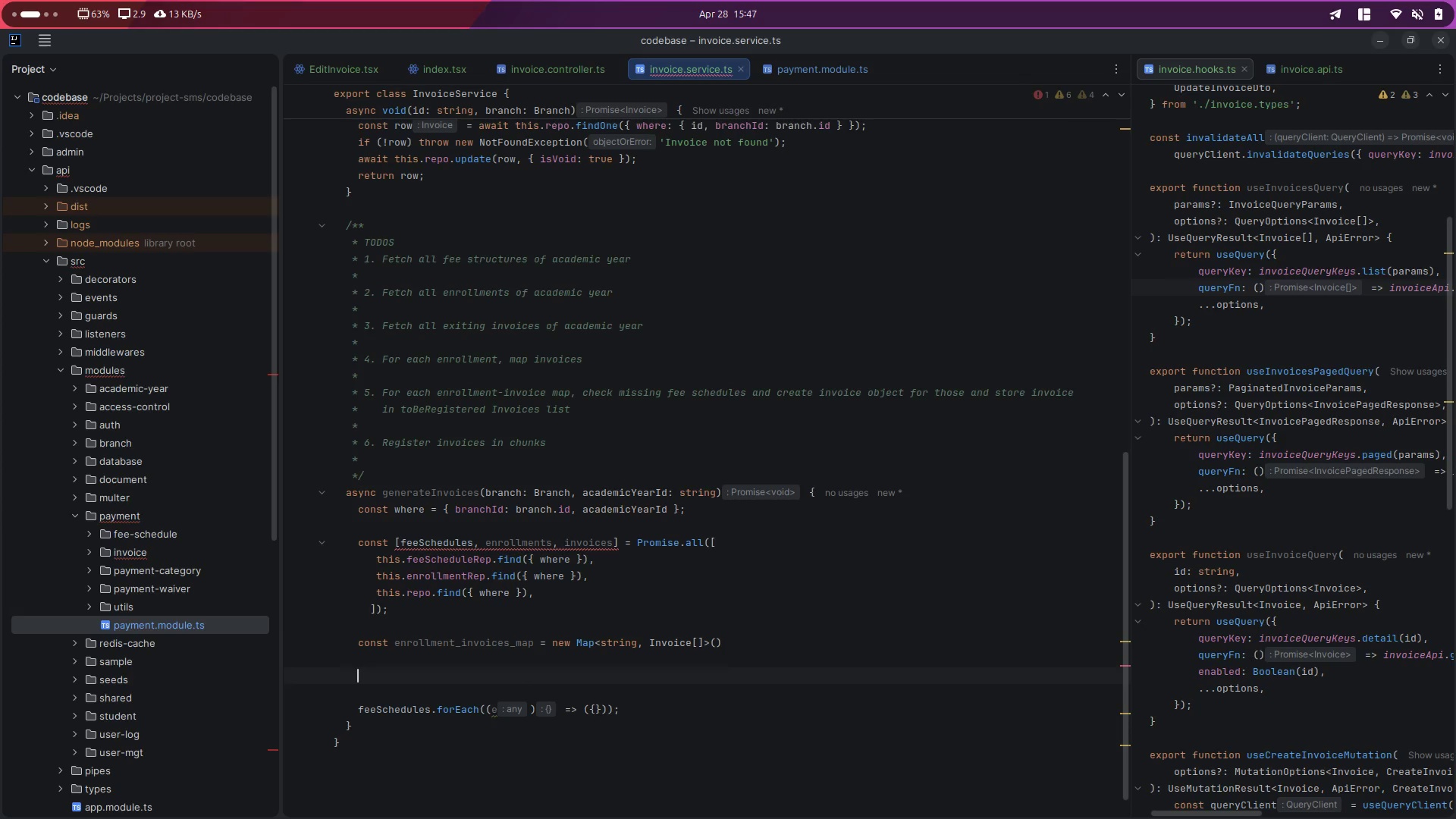 
key(Enter)
 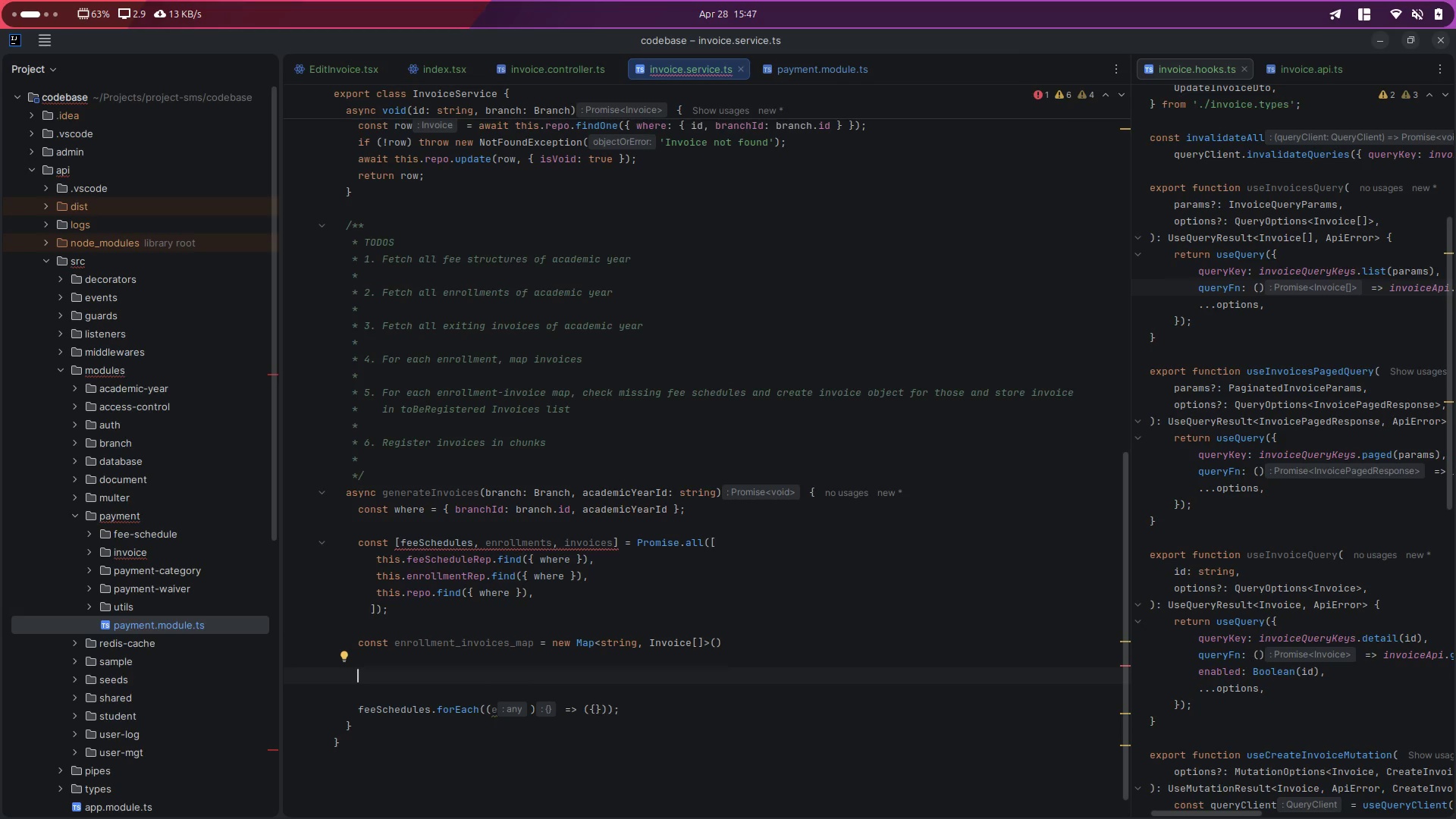 
type(enro)
 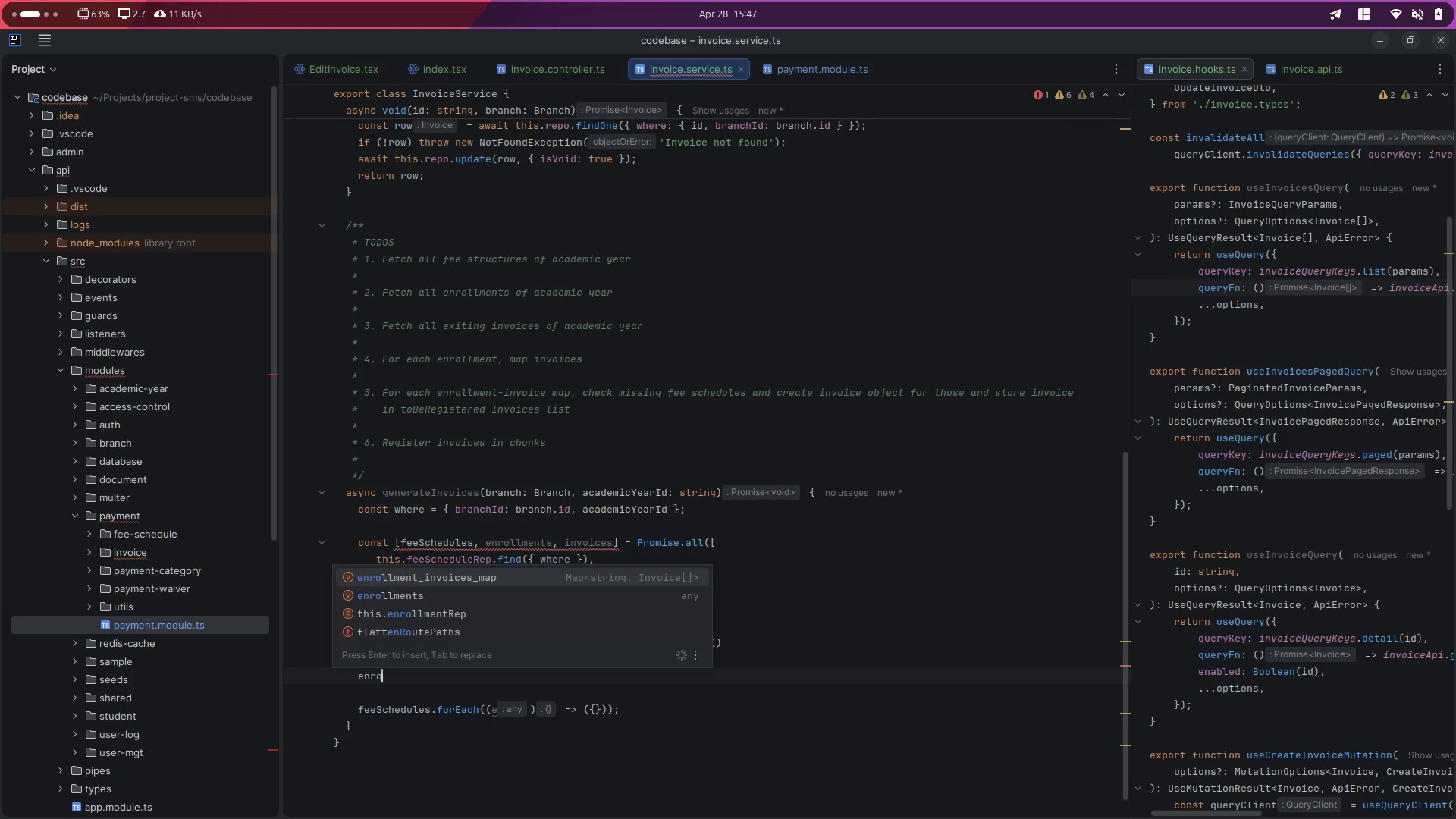 
key(Enter)
 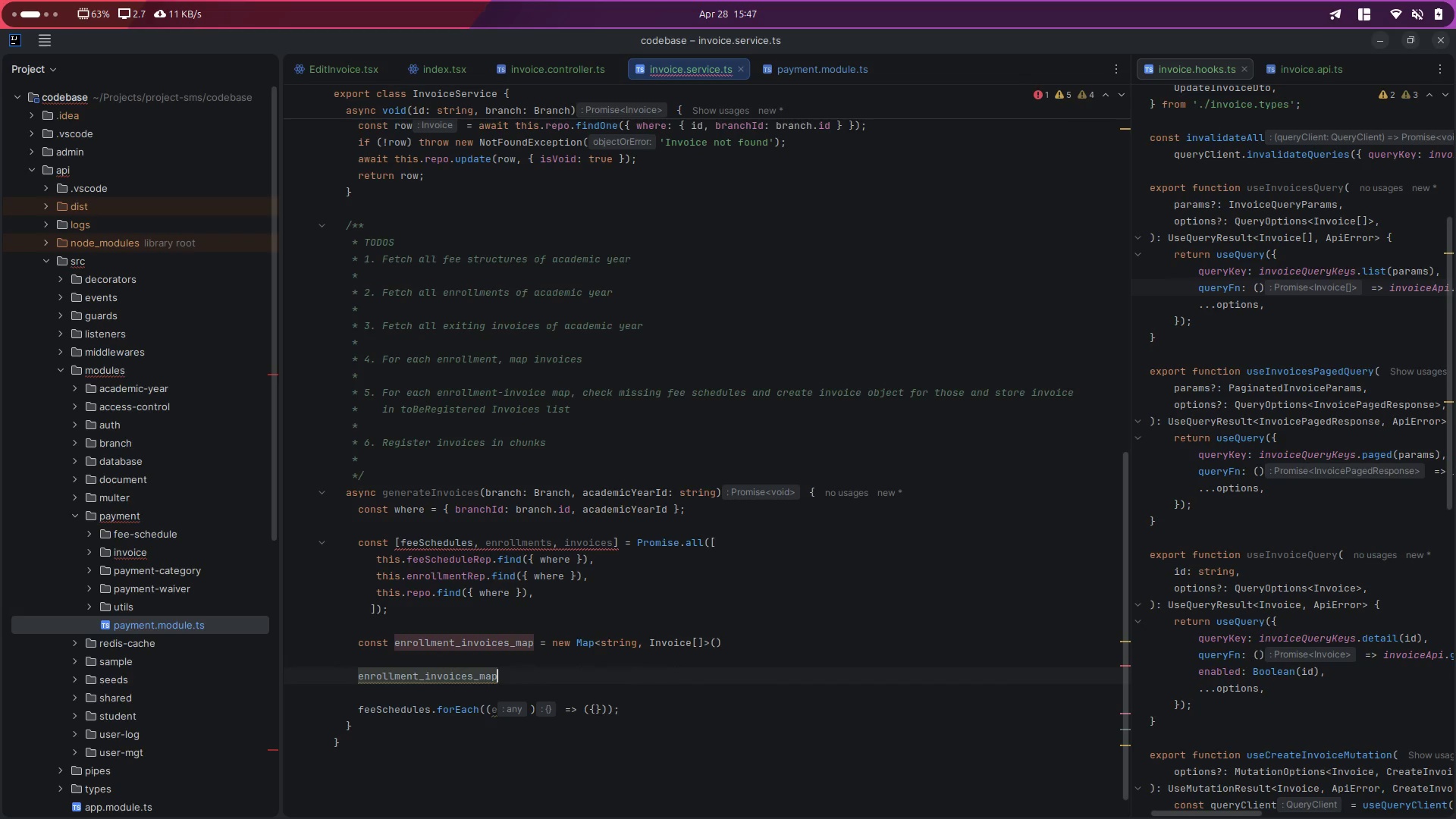 
type(.fore)
 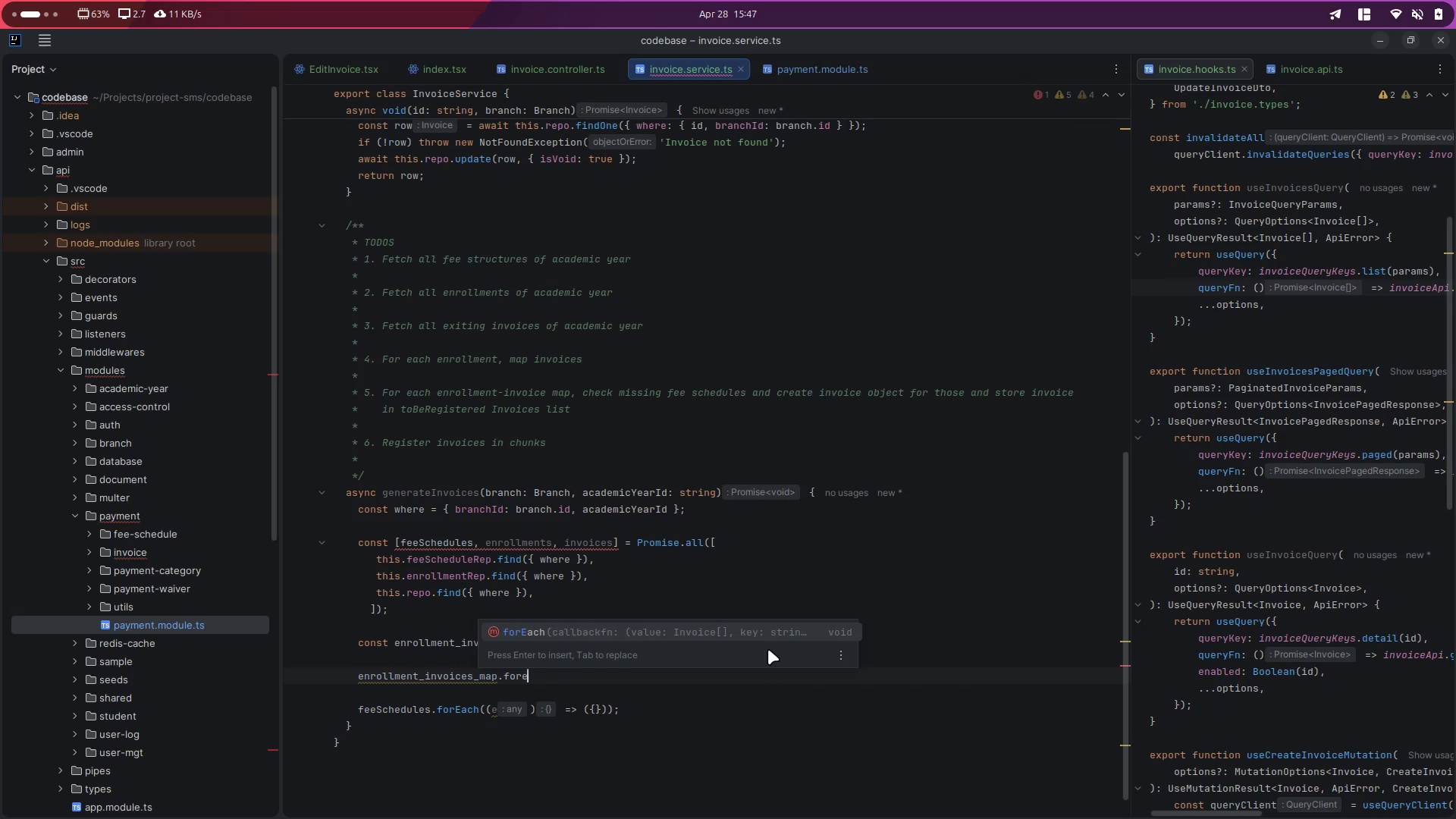 
key(Enter)
 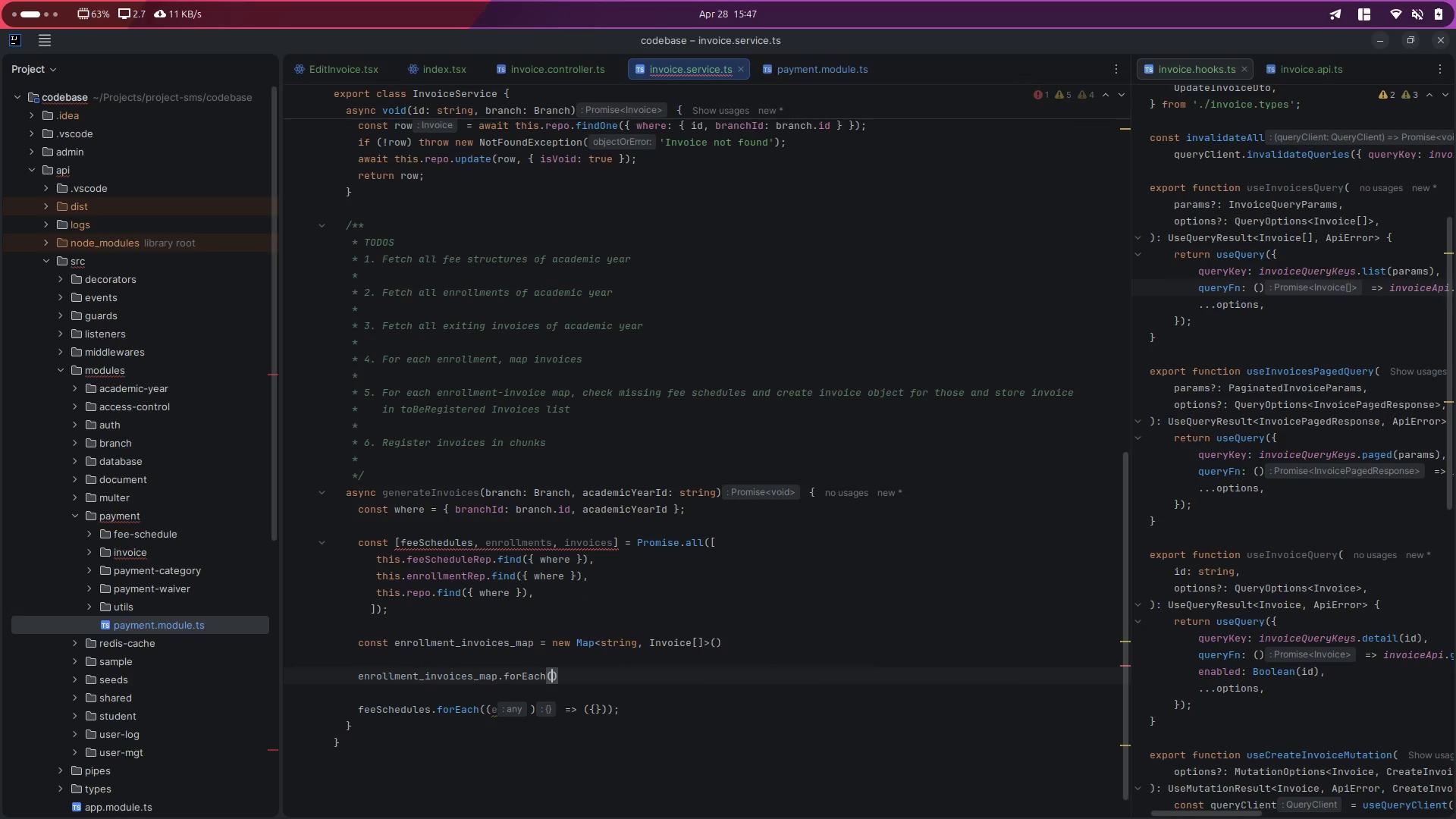 
key(Shift+ShiftLeft)
 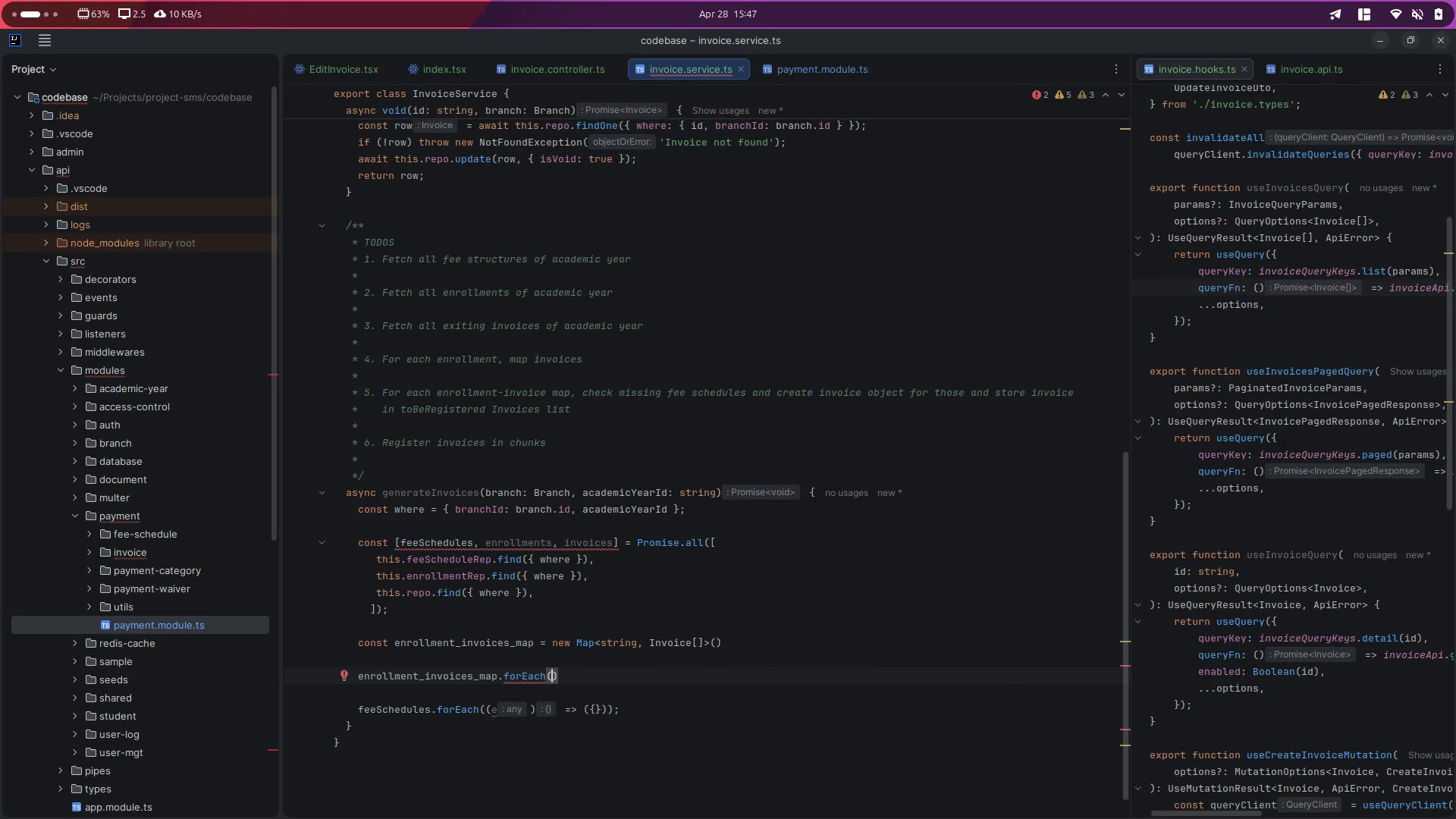 
key(E)
 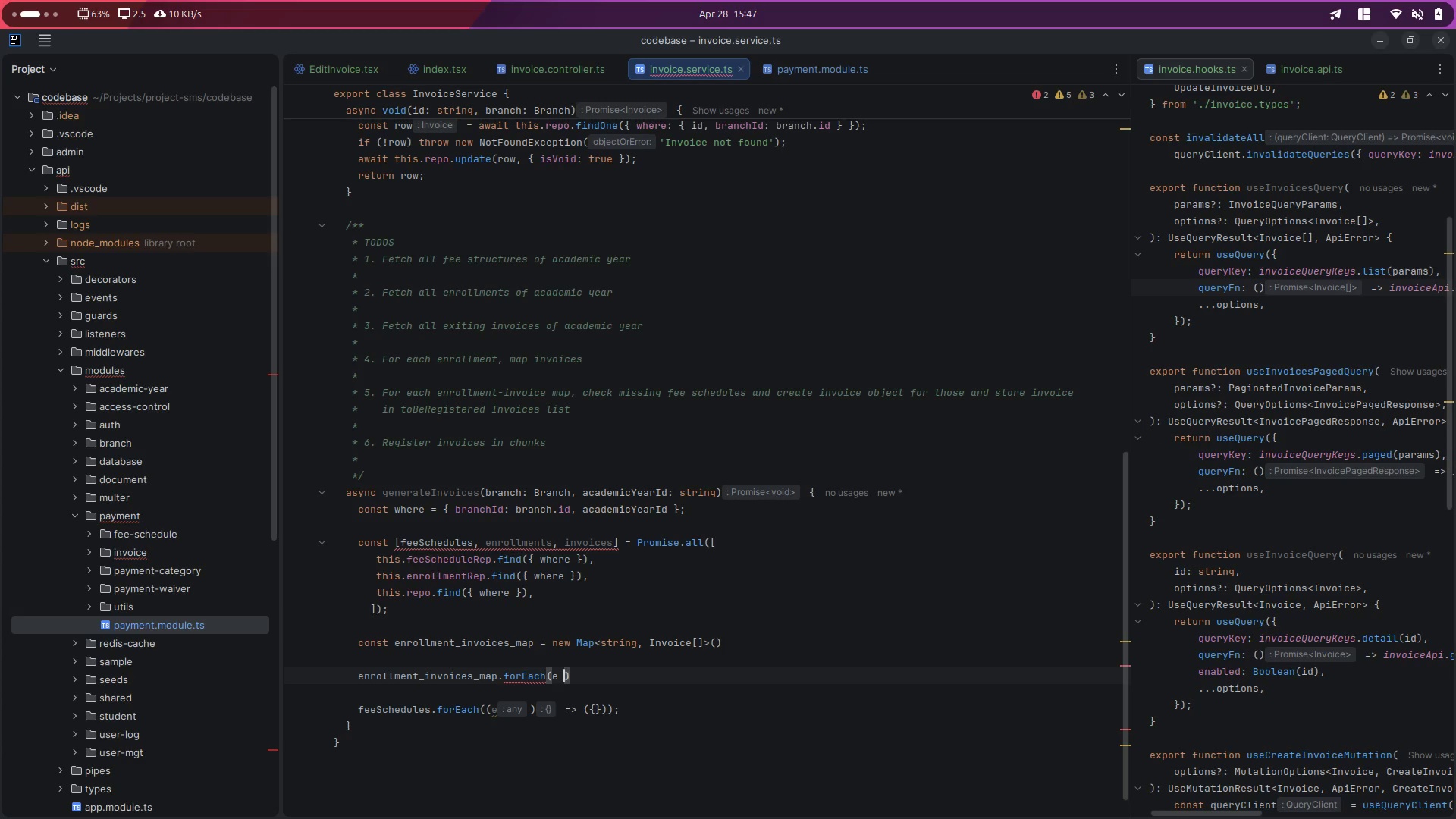 
key(Space)
 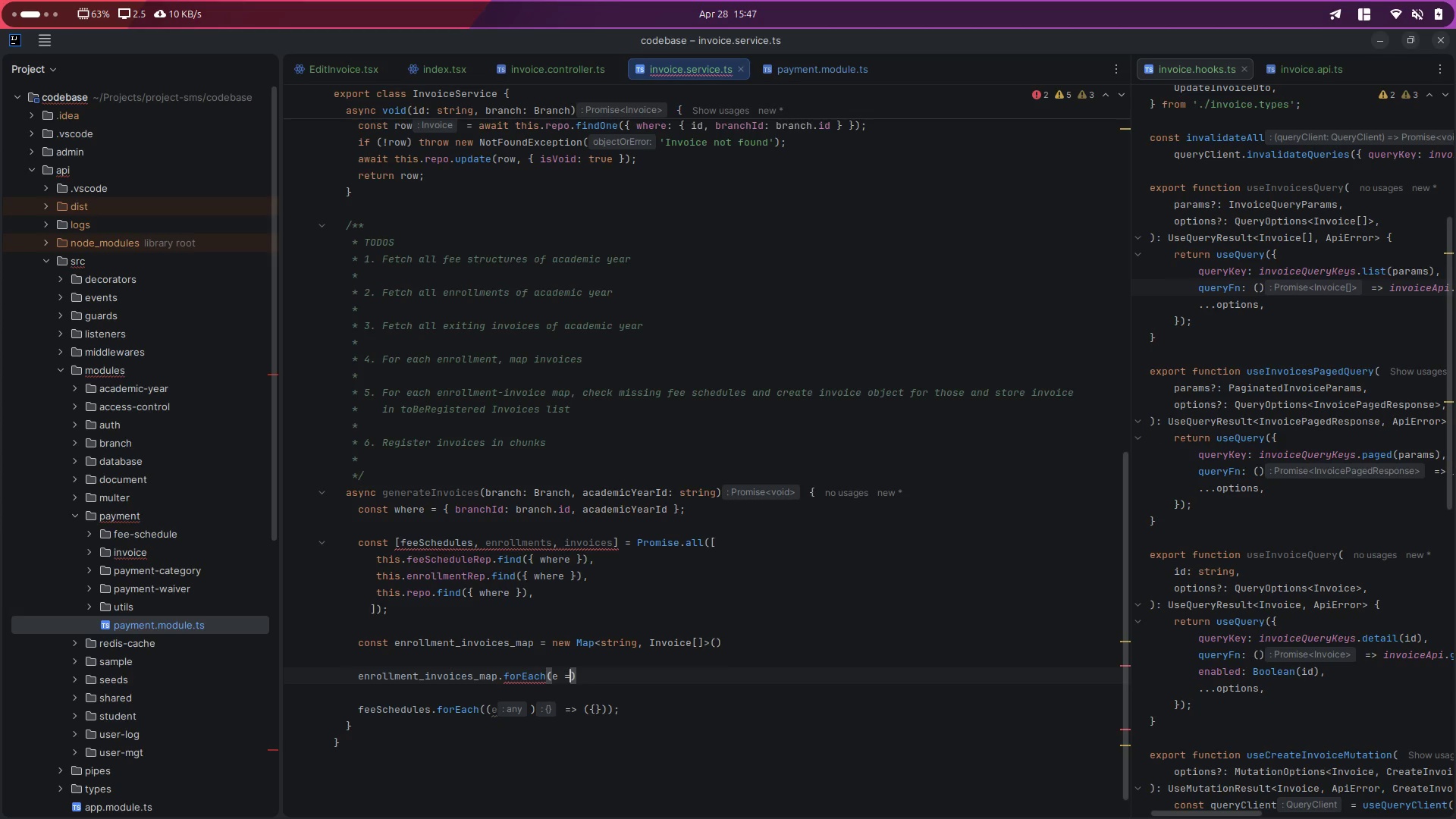 
key(Equal)
 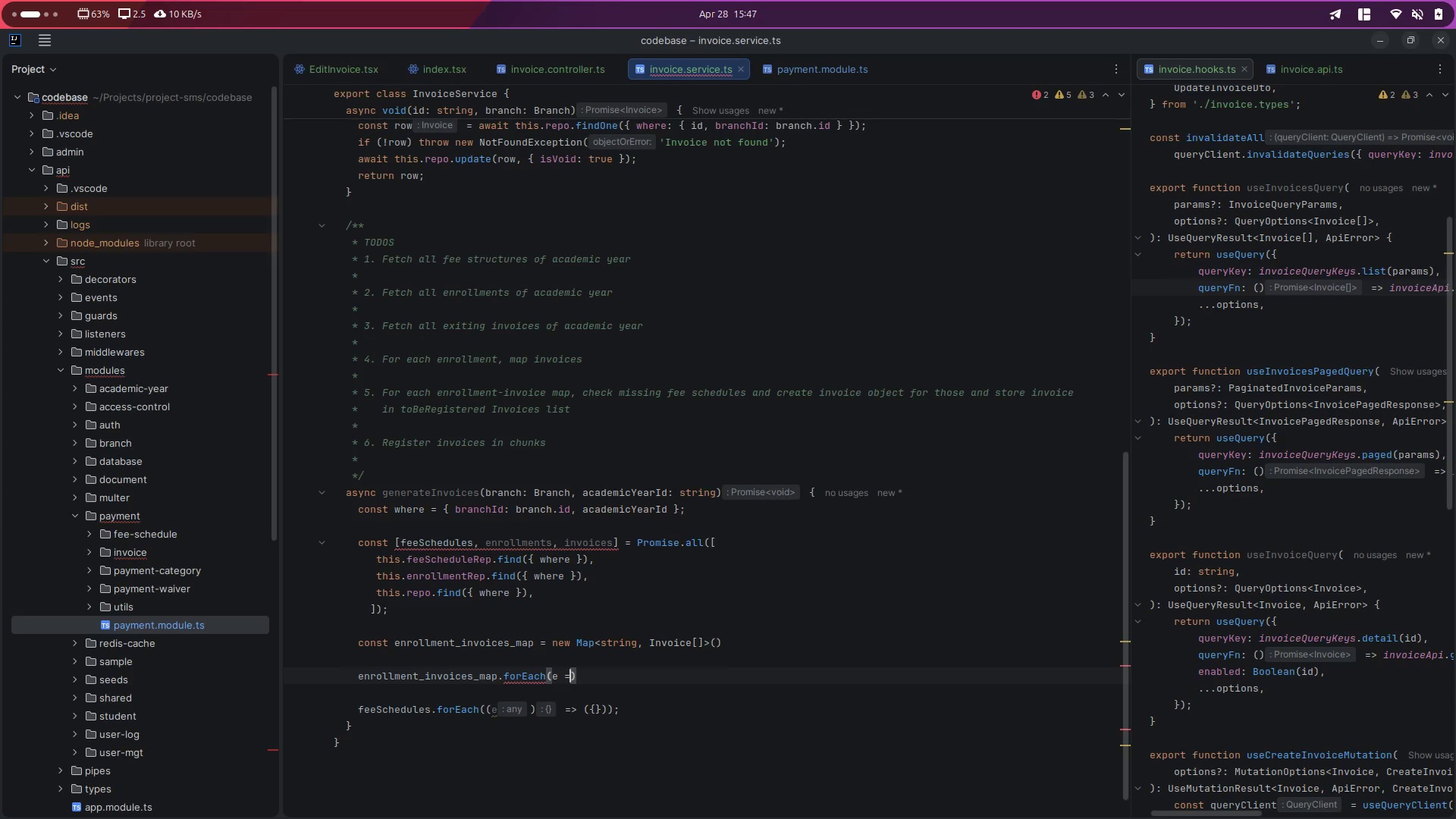 
key(Shift+Period)
 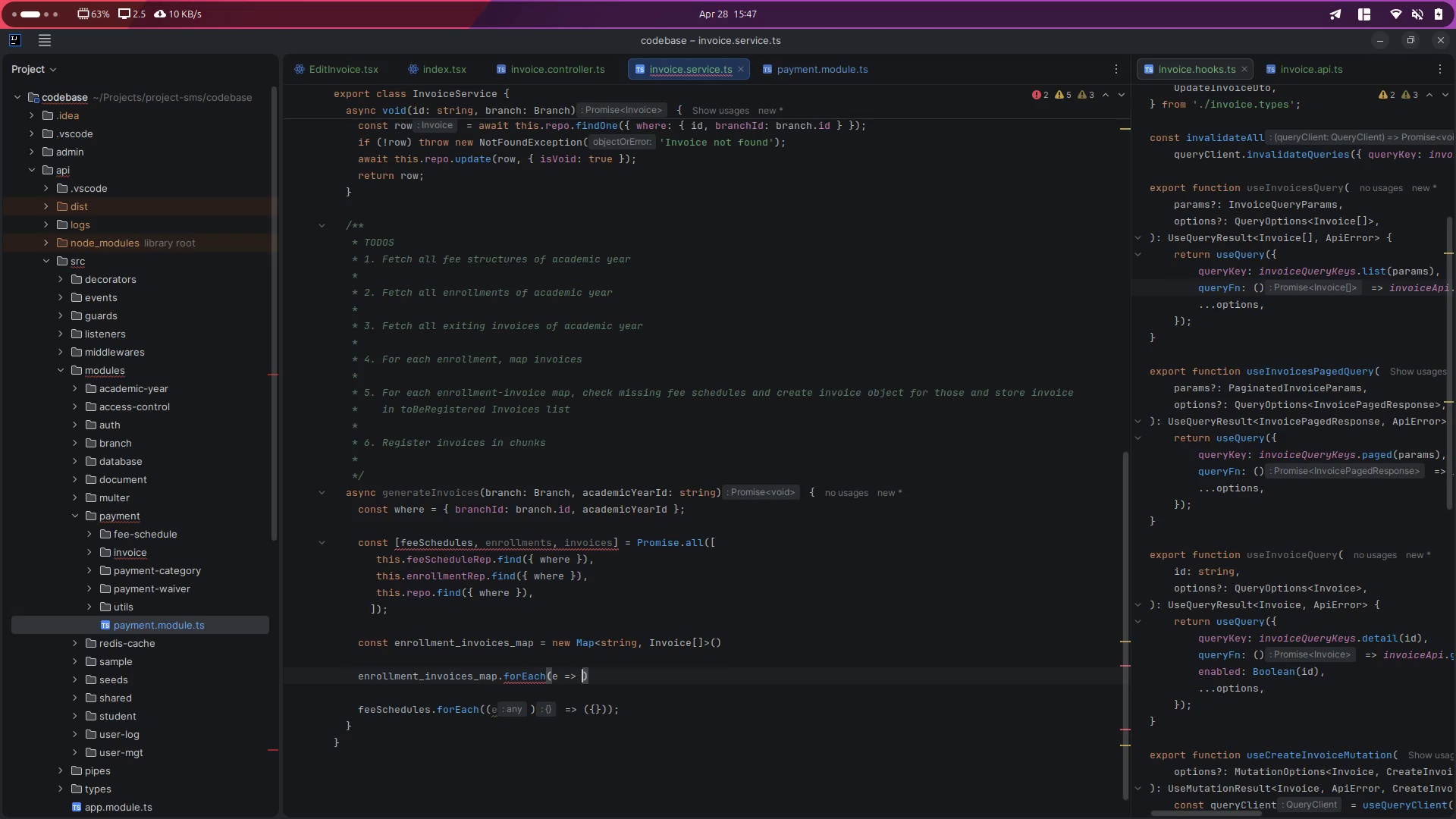 
key(Shift+Space)
 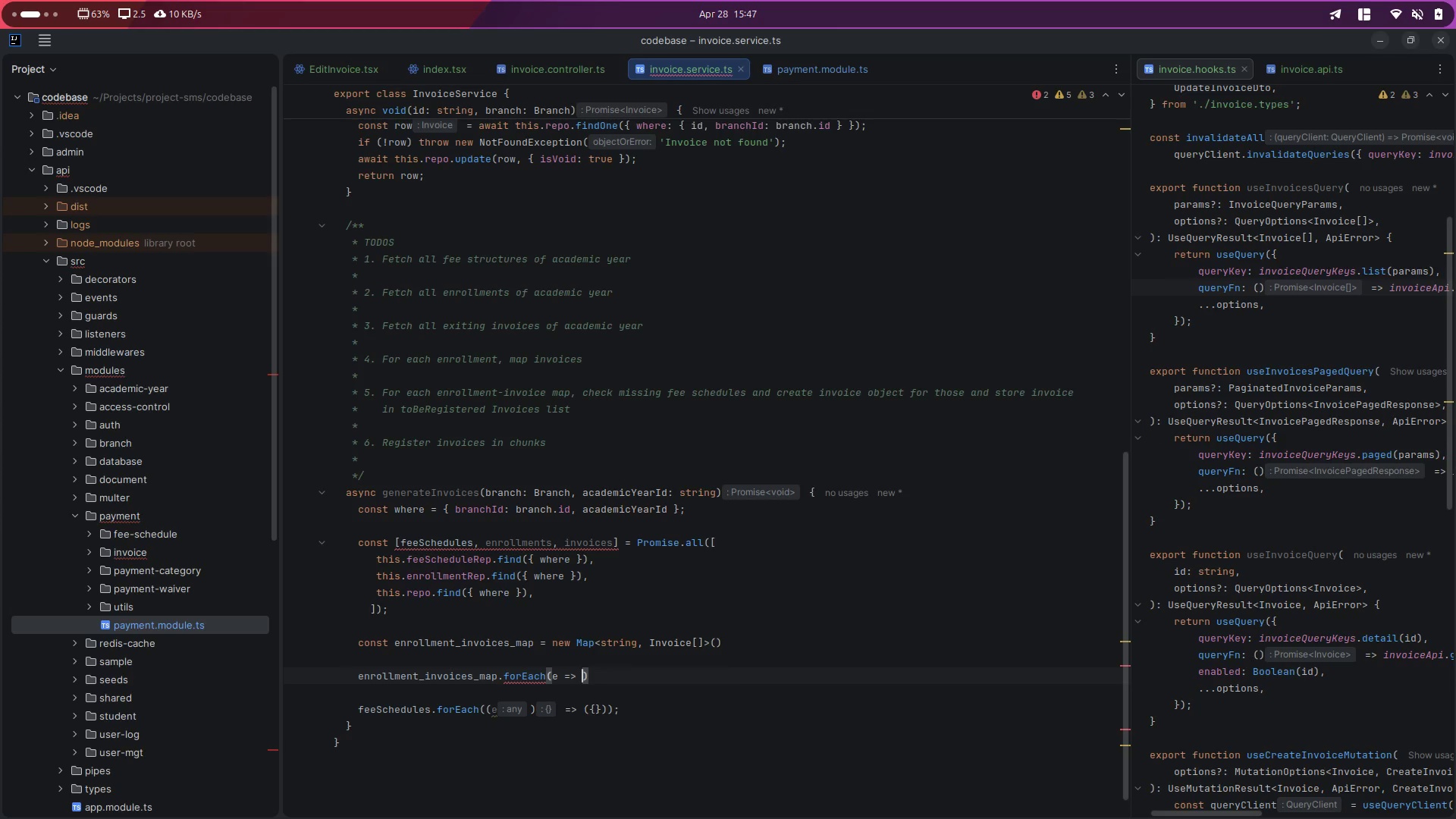 
key(Shift+BracketLeft)
 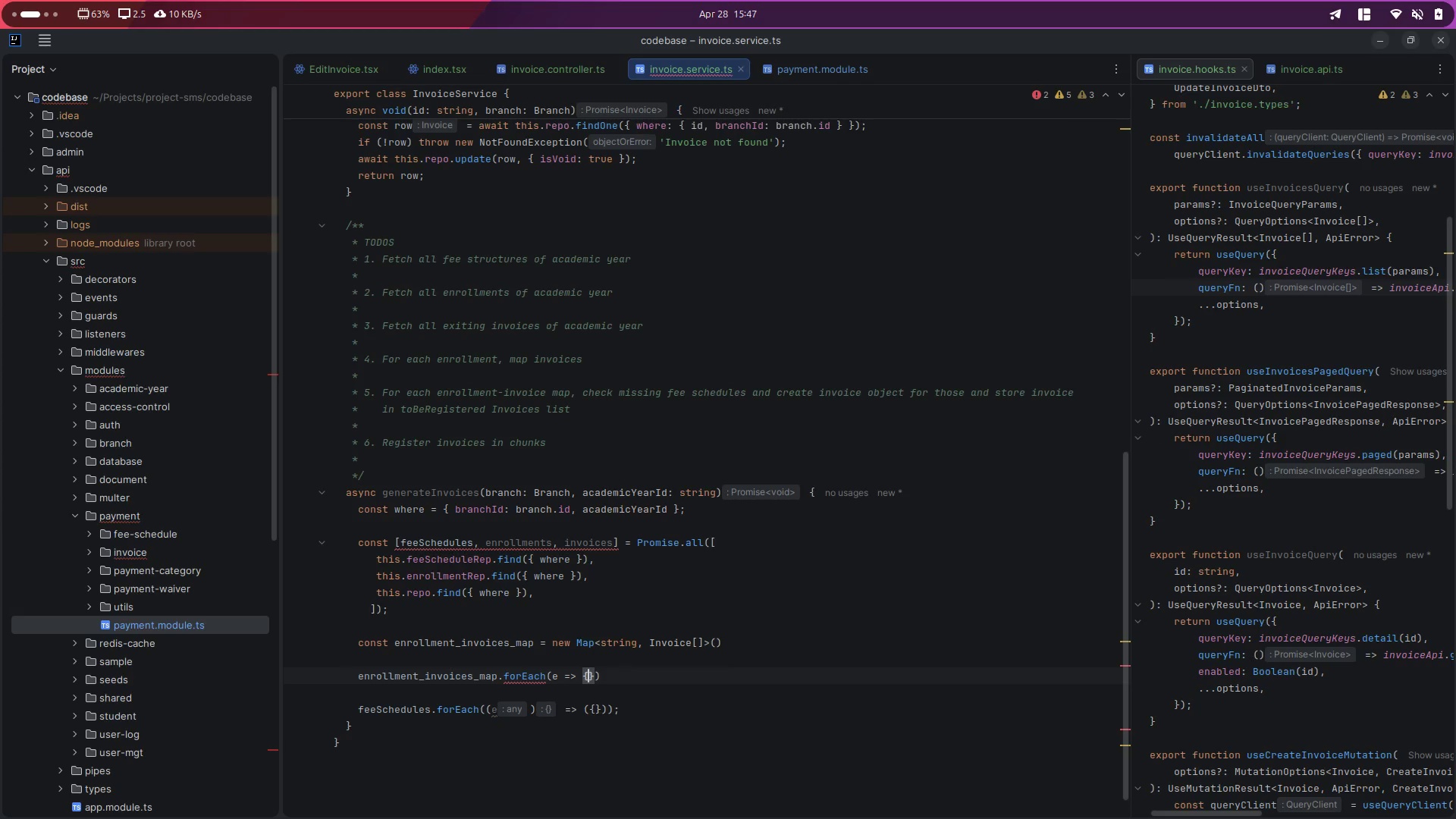 
key(Shift+Enter)
 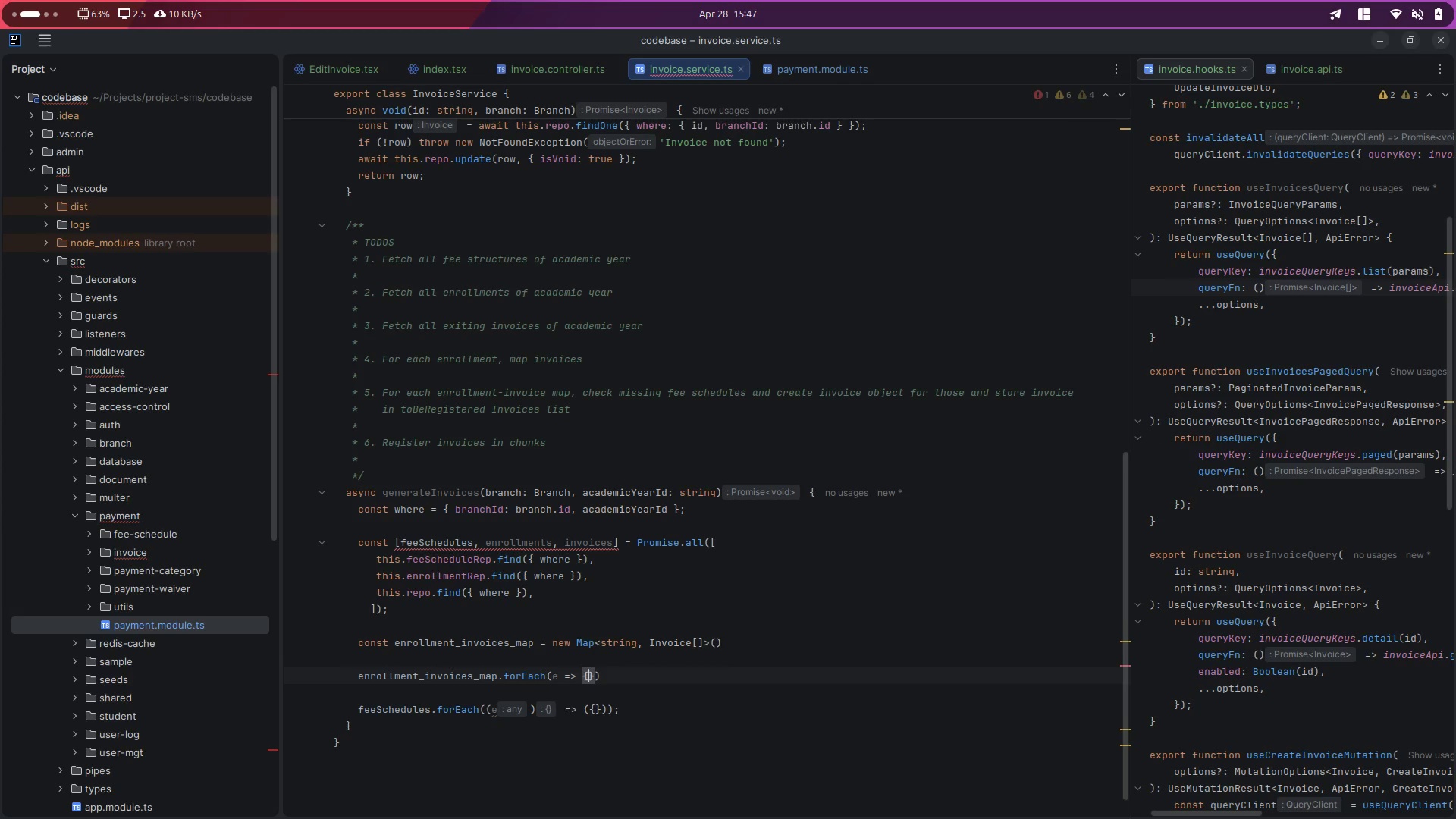 
key(Enter)
 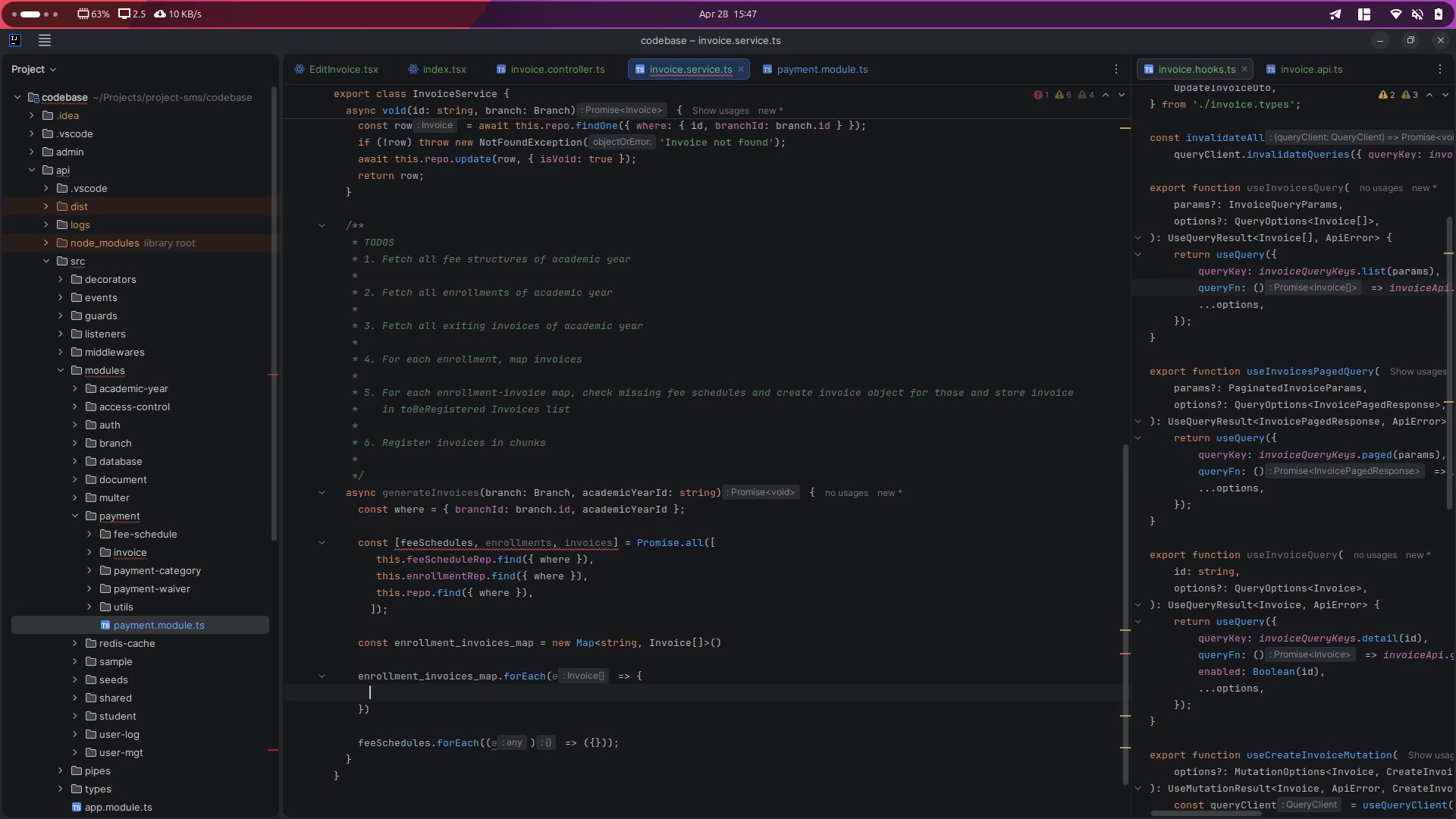 
type(key)
key(Backspace)
key(Backspace)
type(c)
key(Backspace)
key(Backspace)
type(const key  =)
key(Backspace)
key(Backspace)
type(= `${e.stud)
key(Backspace)
key(Backspace)
key(Backspace)
key(Backspace)
key(Backspace)
type(.)
key(Escape)
 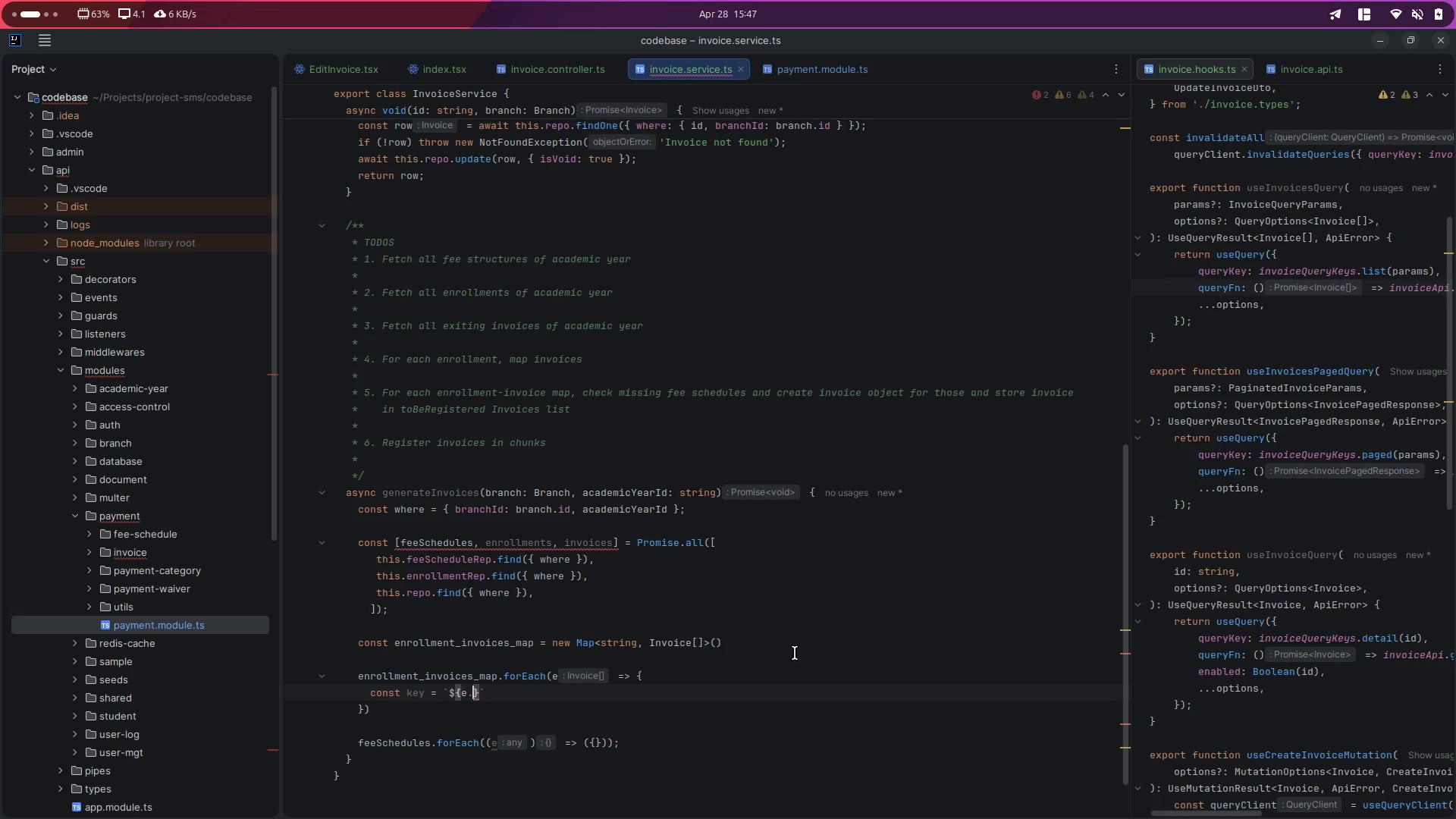 
double_click([472, 675])
 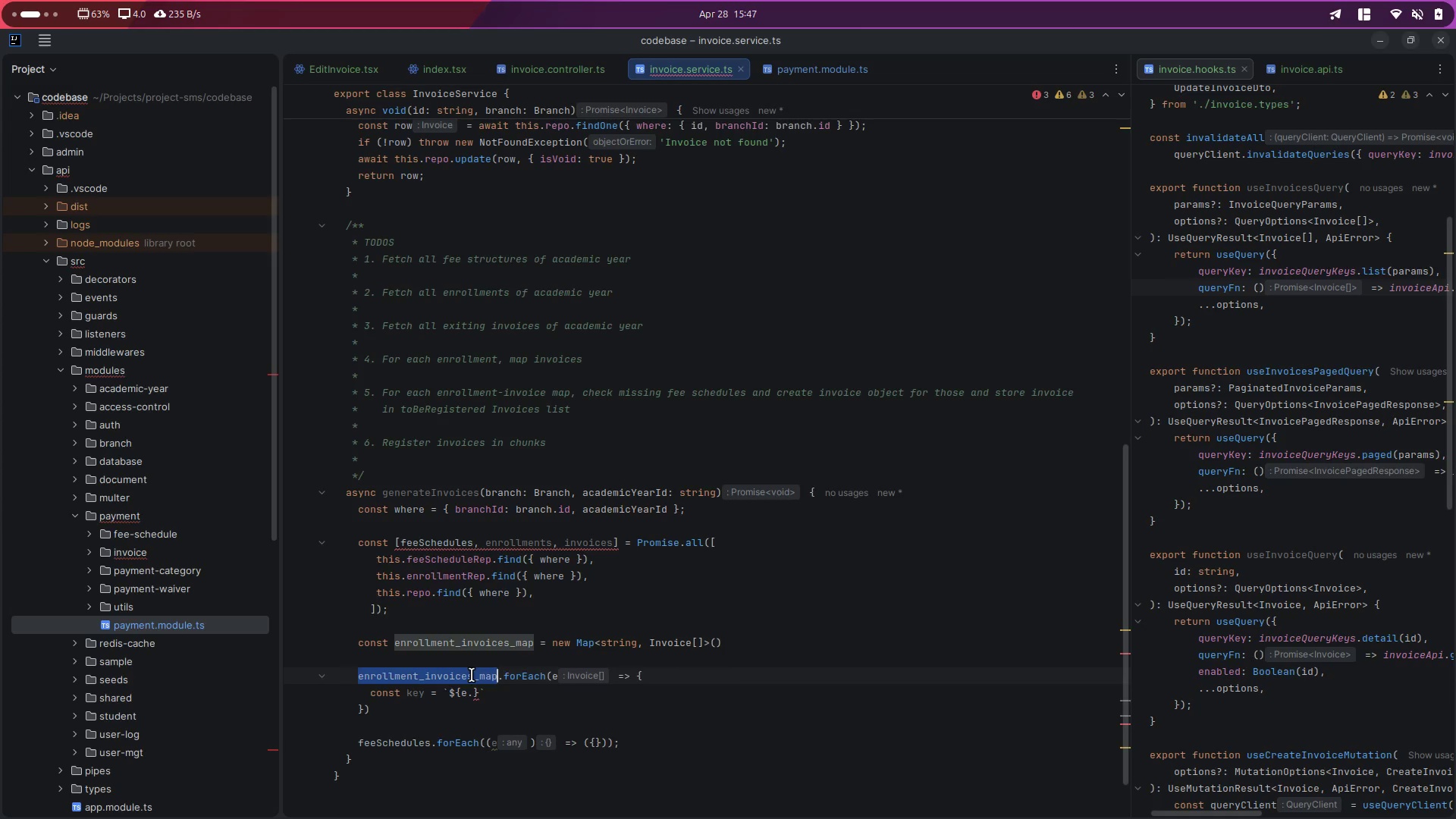 
type(en)
 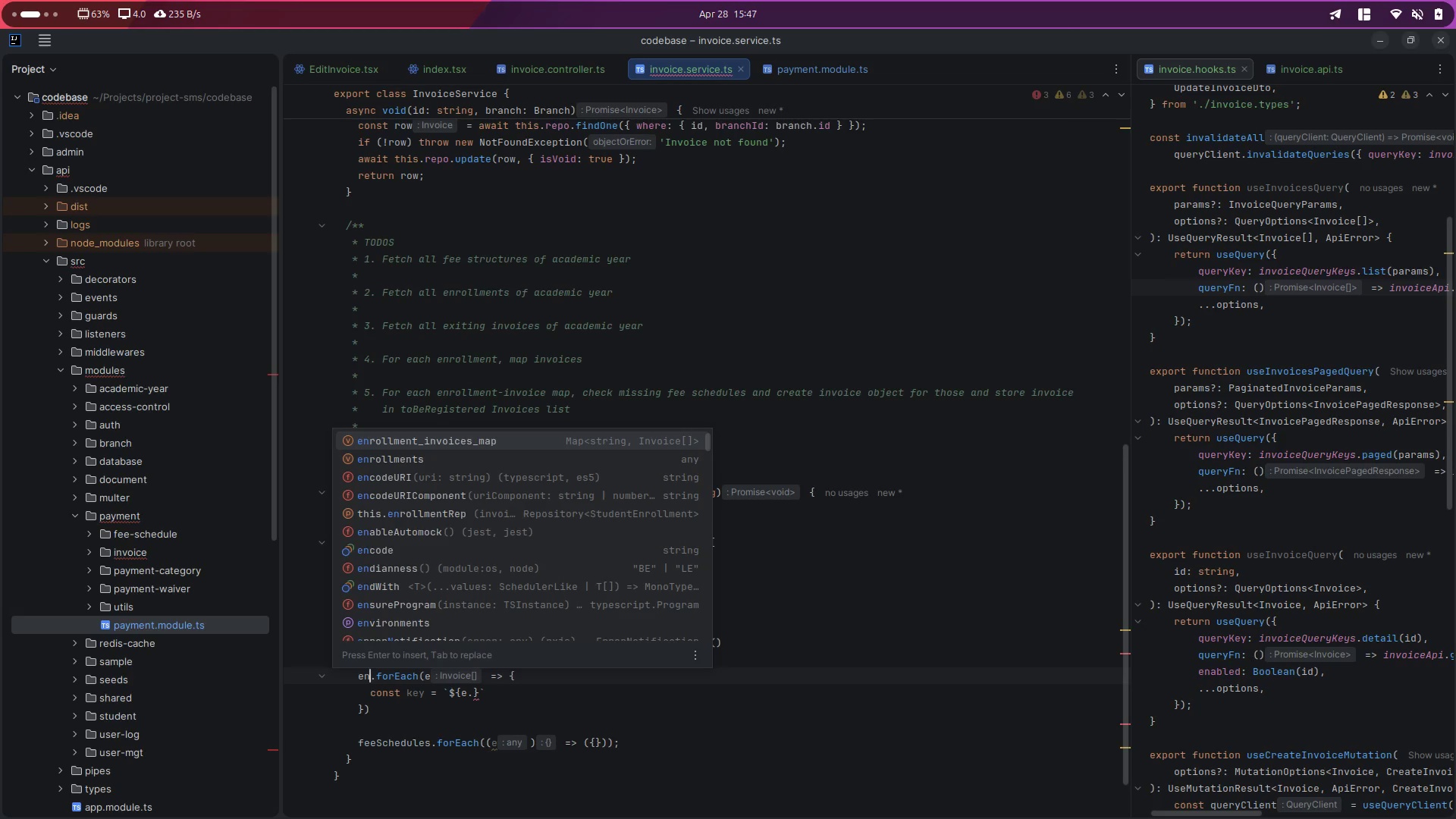 
key(ArrowDown)
 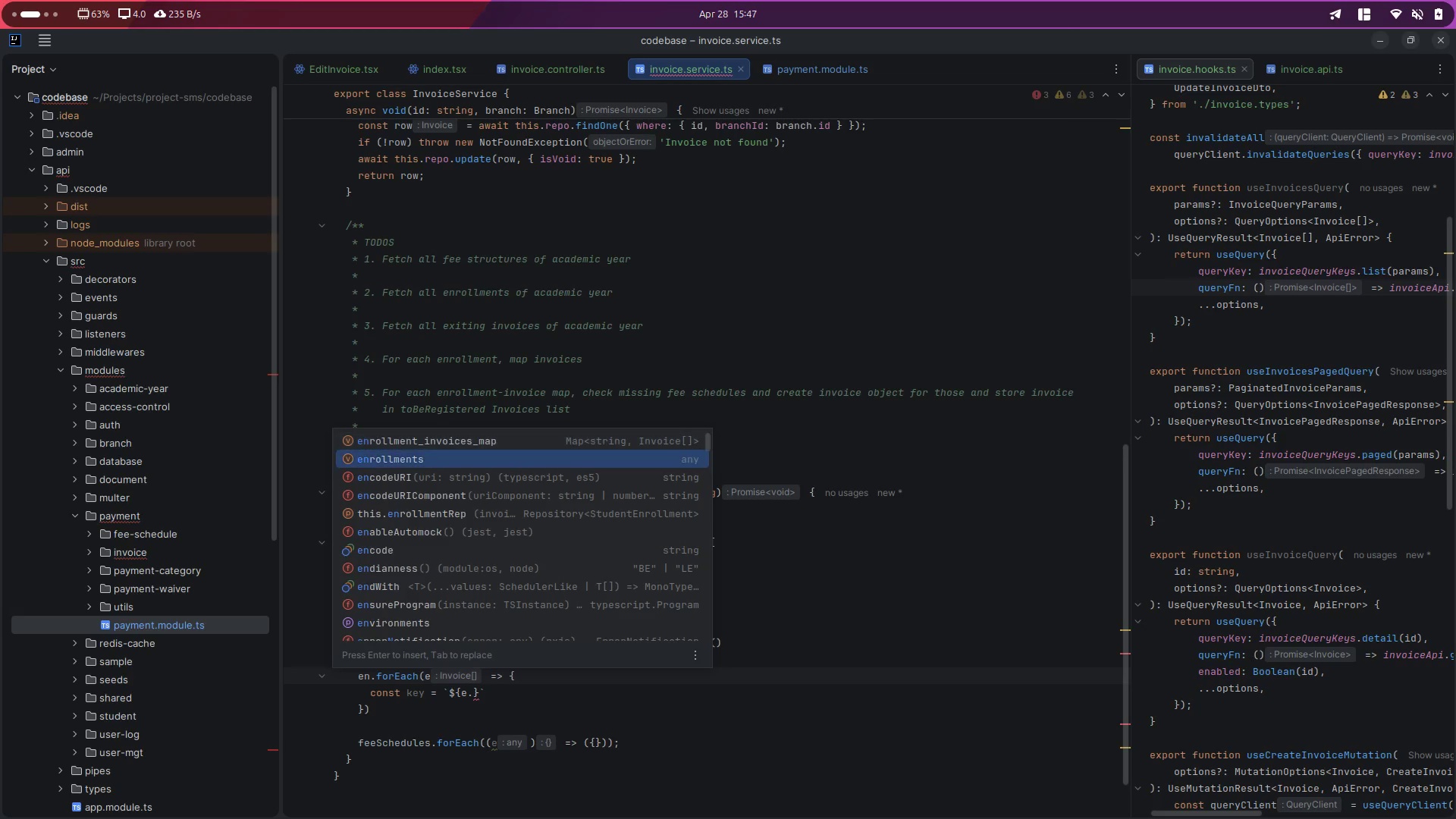 
key(Enter)
 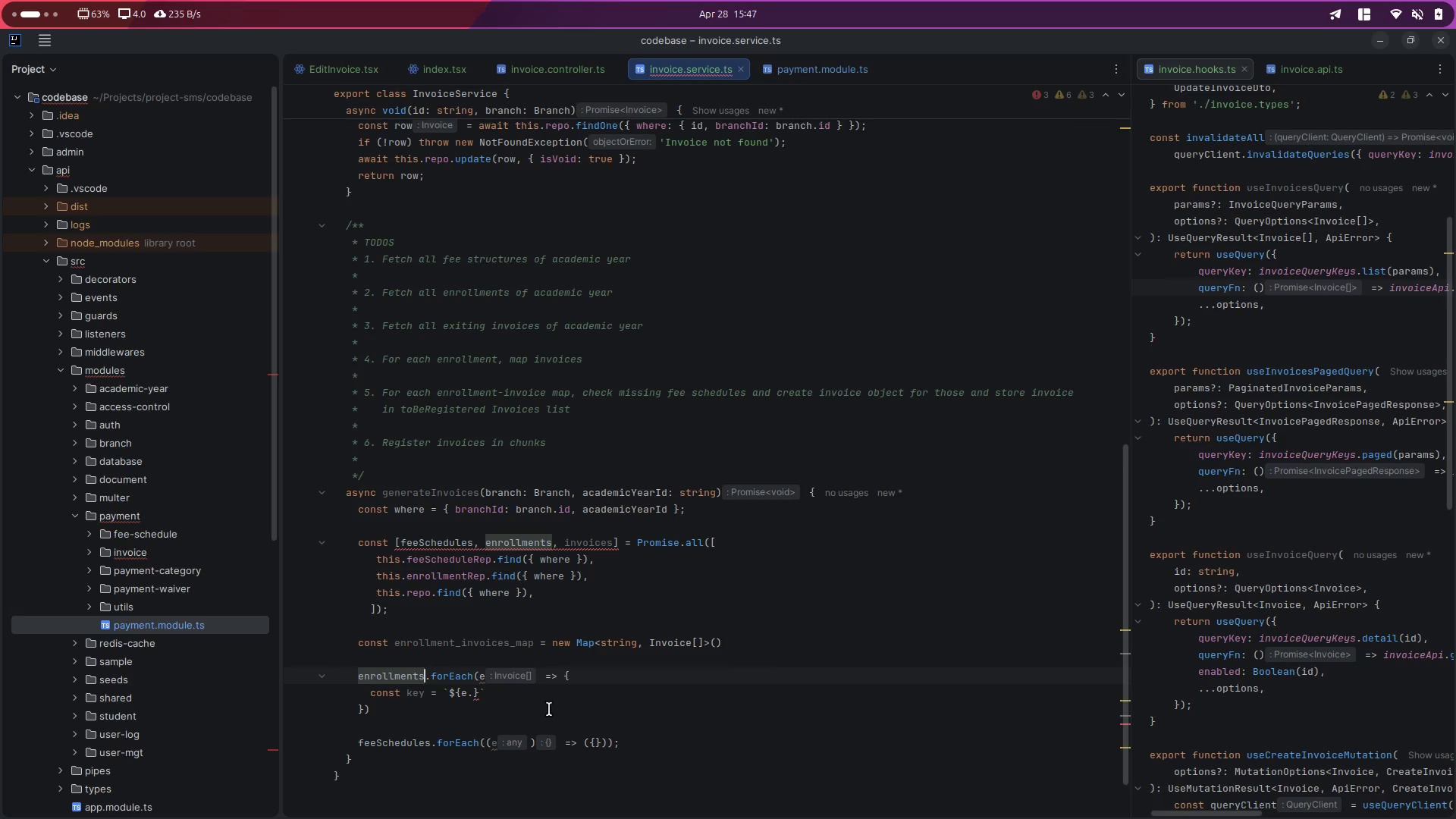 
left_click([528, 704])
 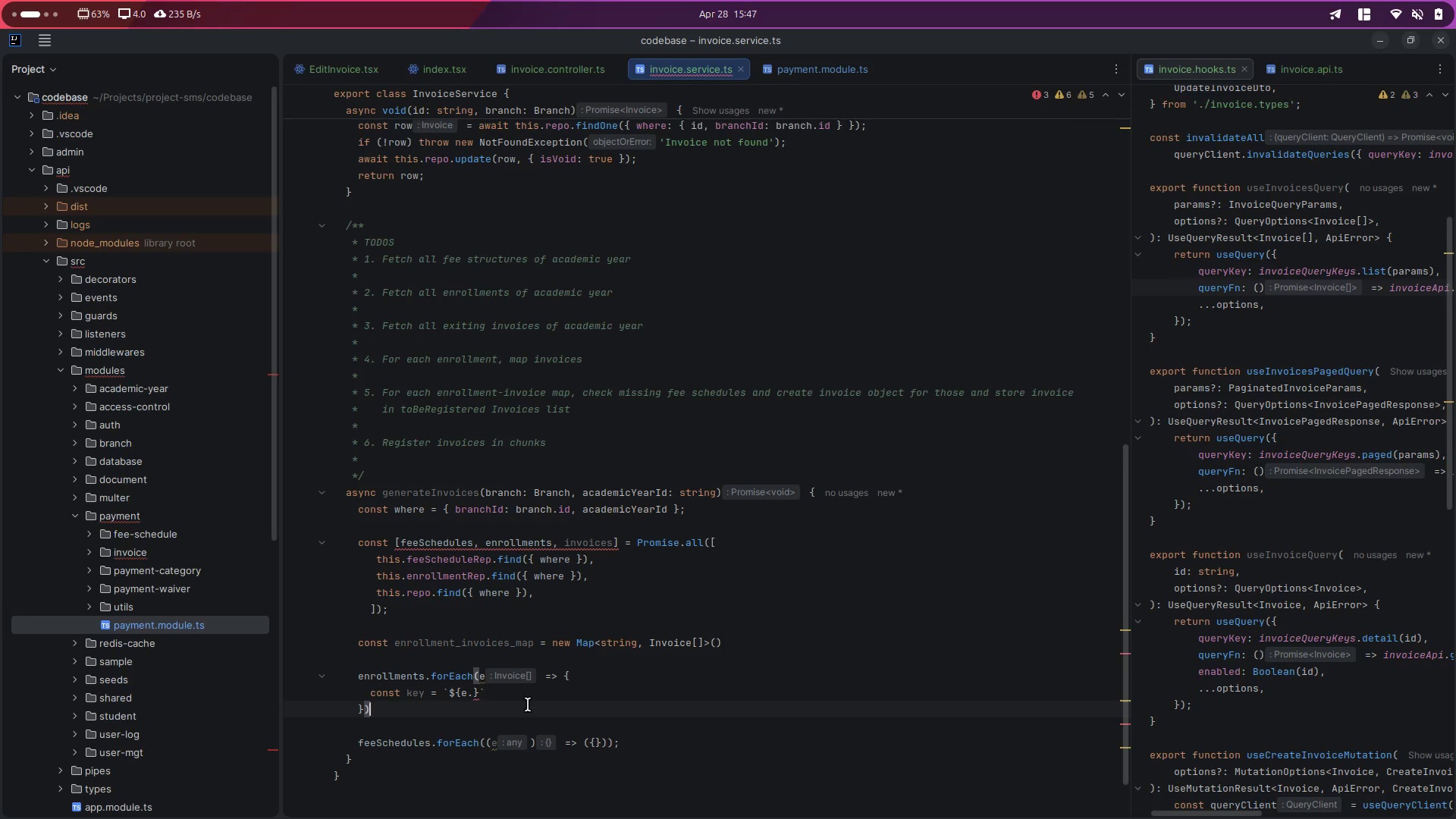 
left_click([507, 700])
 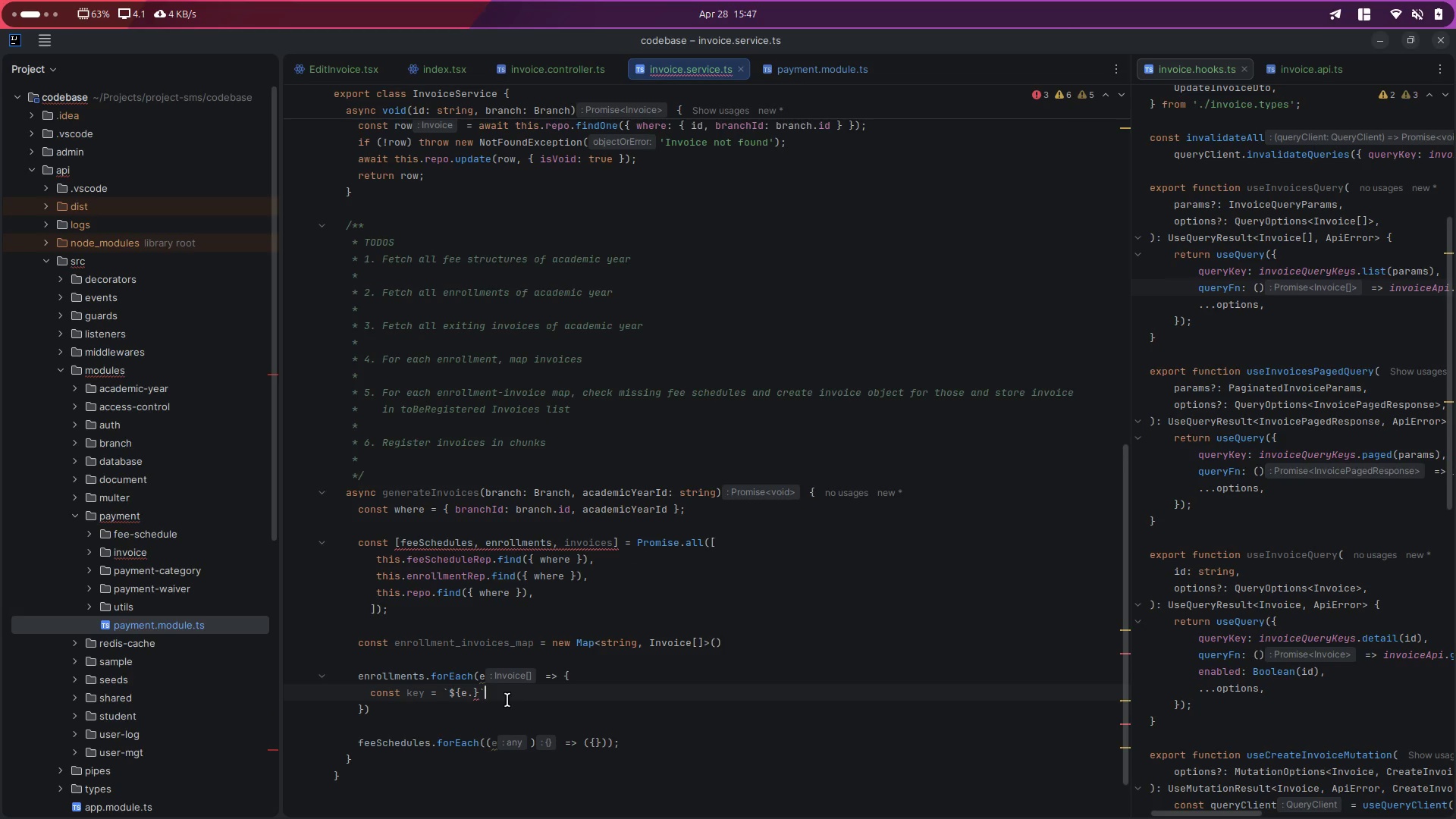 
key(ArrowLeft)
 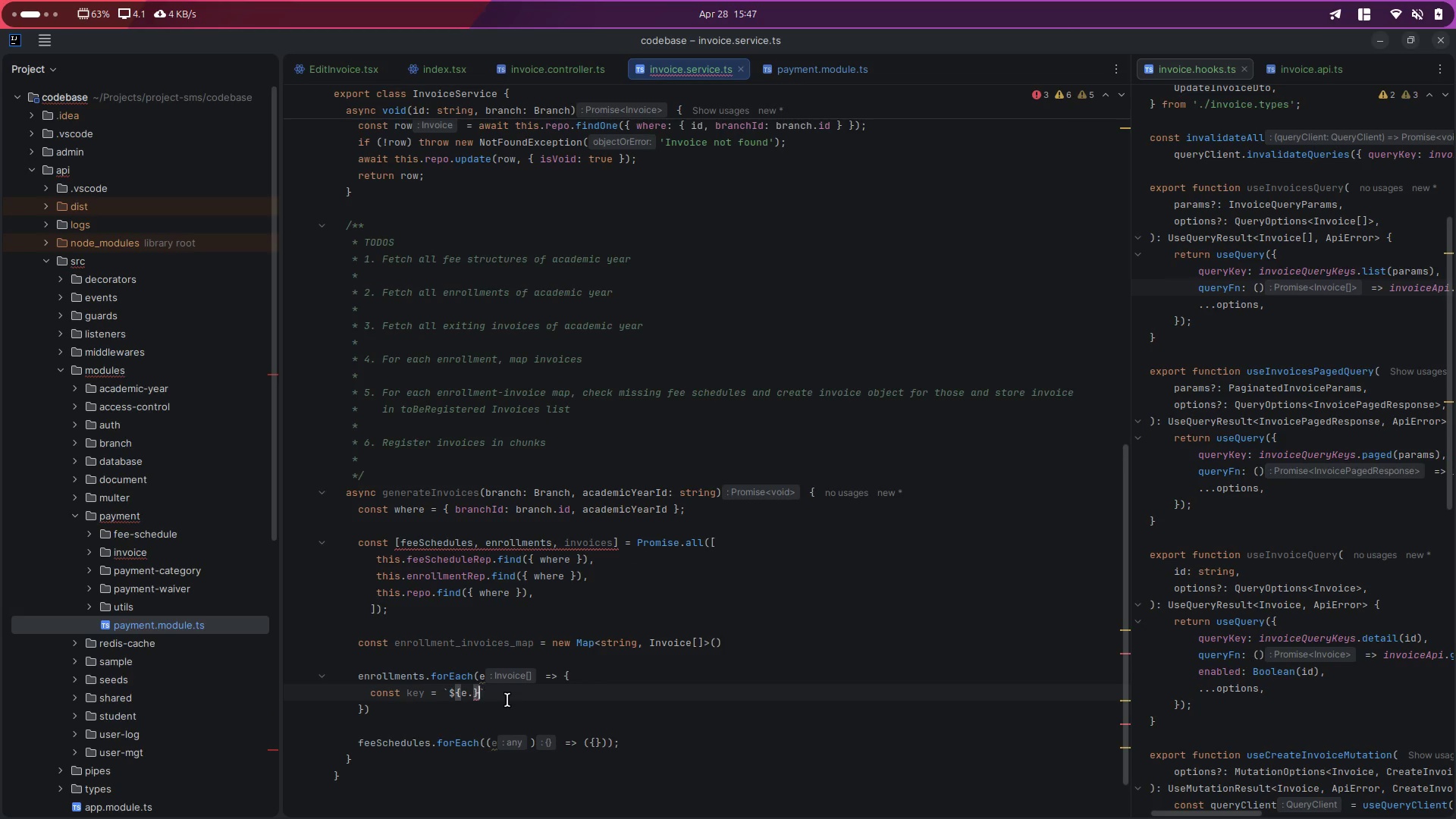 
key(ArrowLeft)
 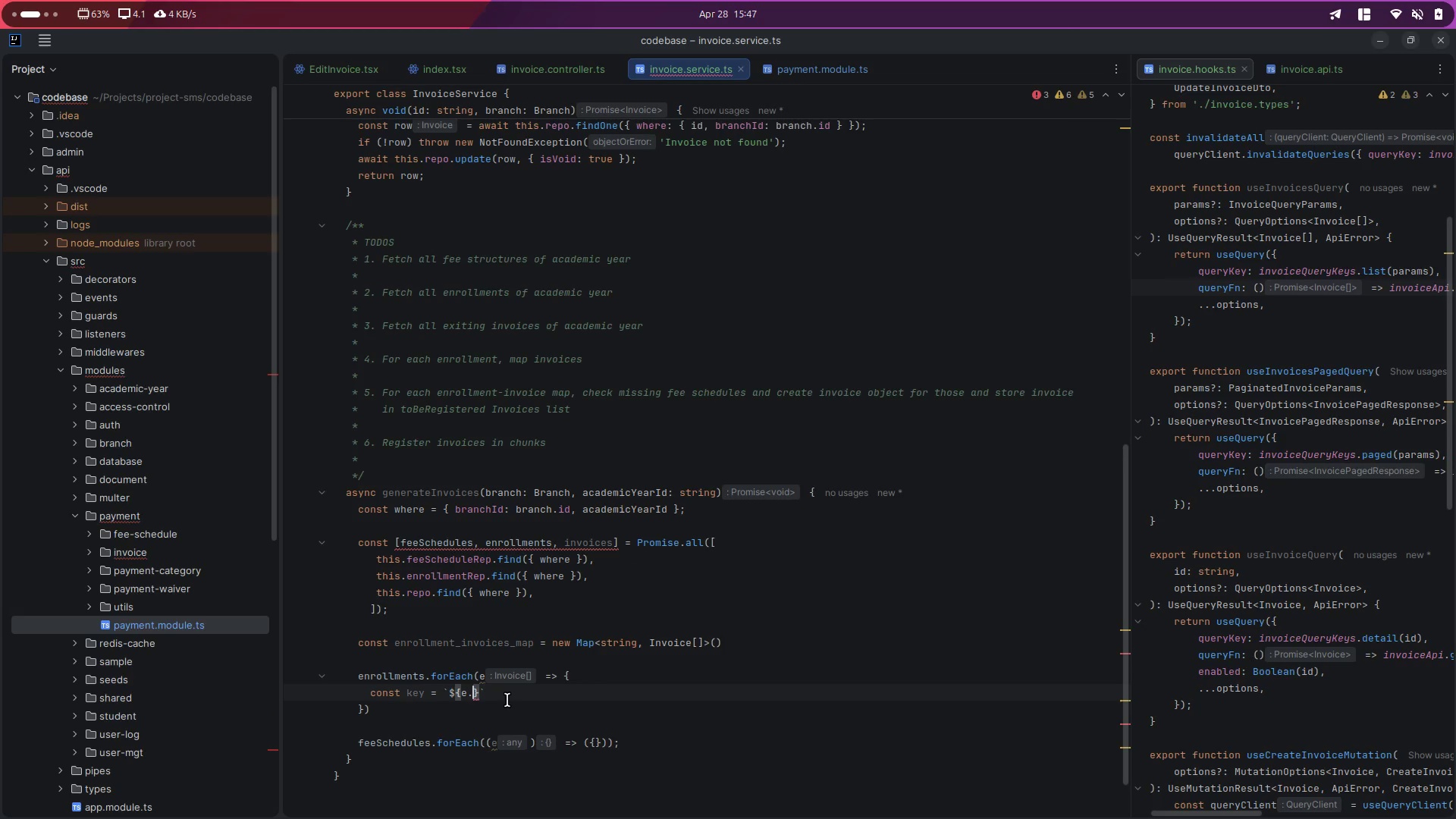 
type(stud)
 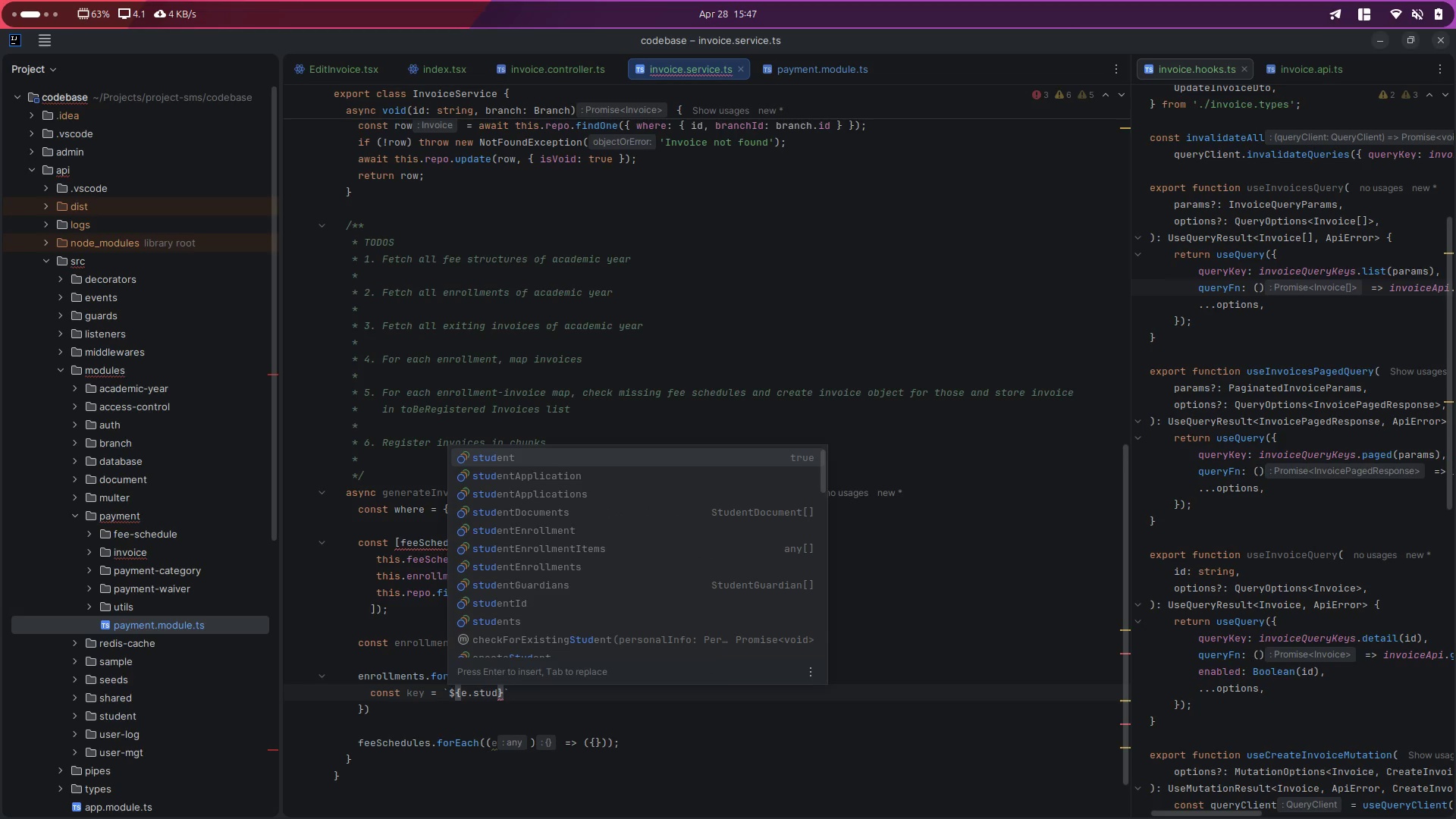 
key(Enter)
 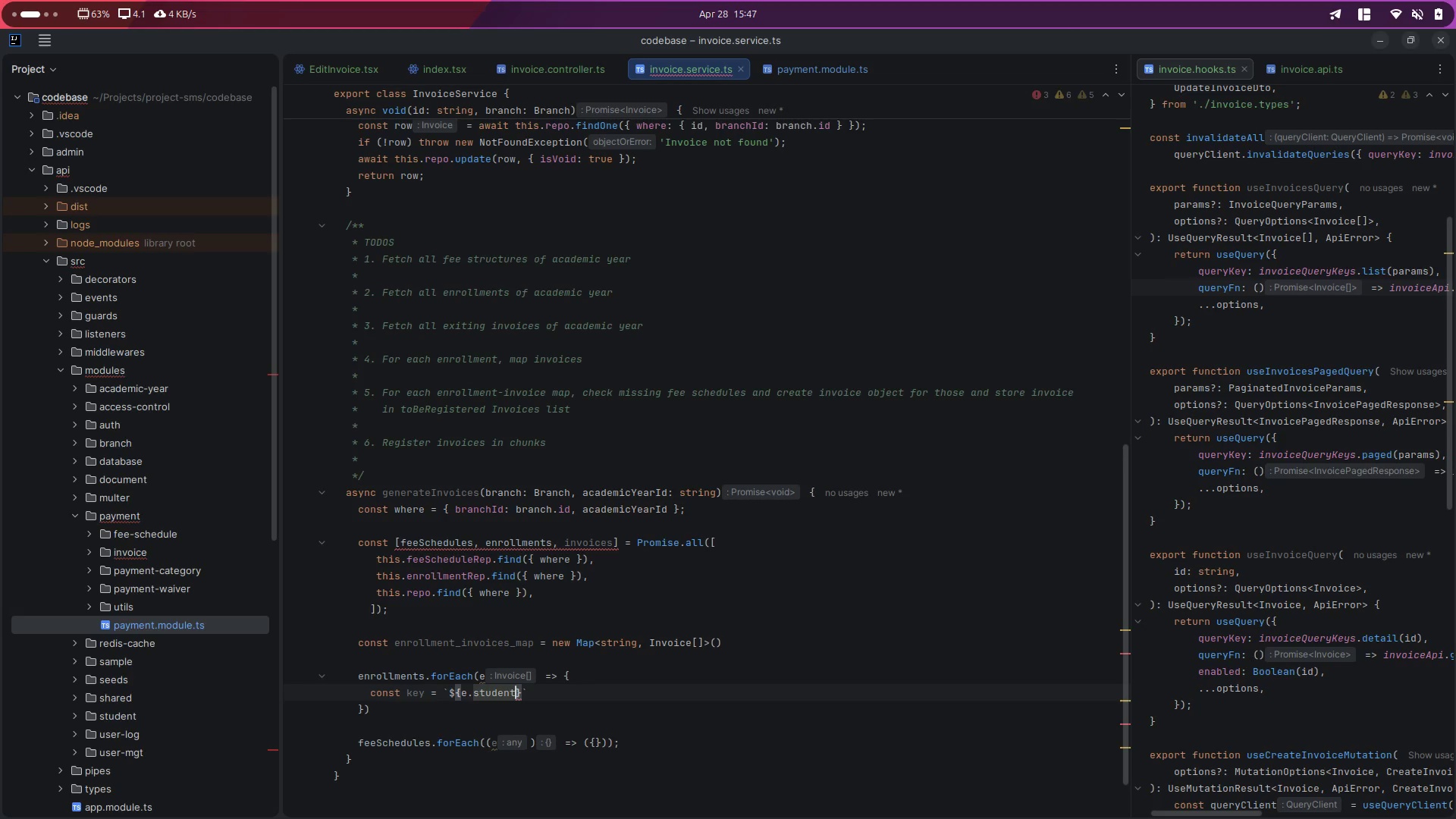 
key(Shift+ShiftLeft)
 